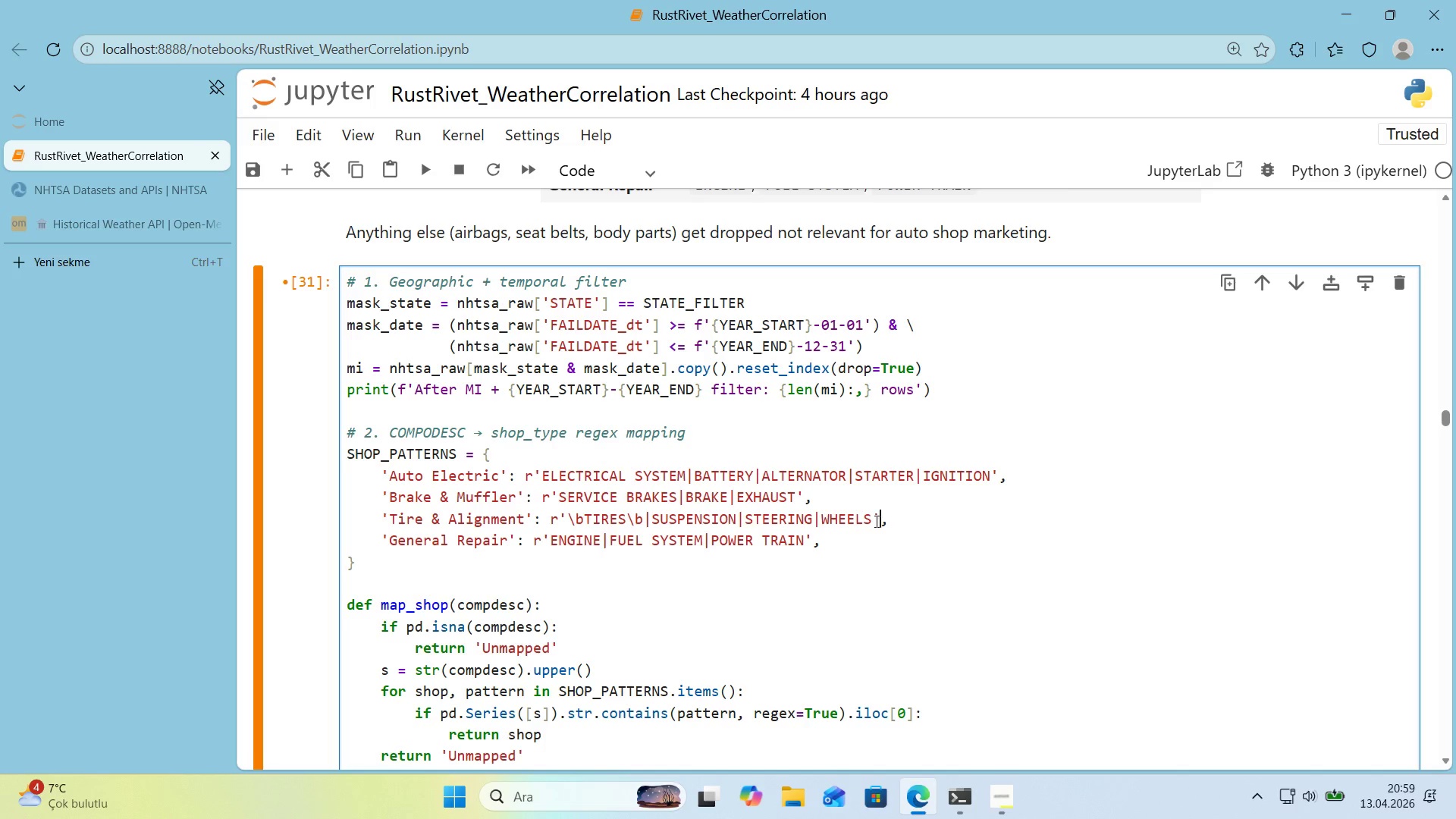 
left_click([845, 541])
 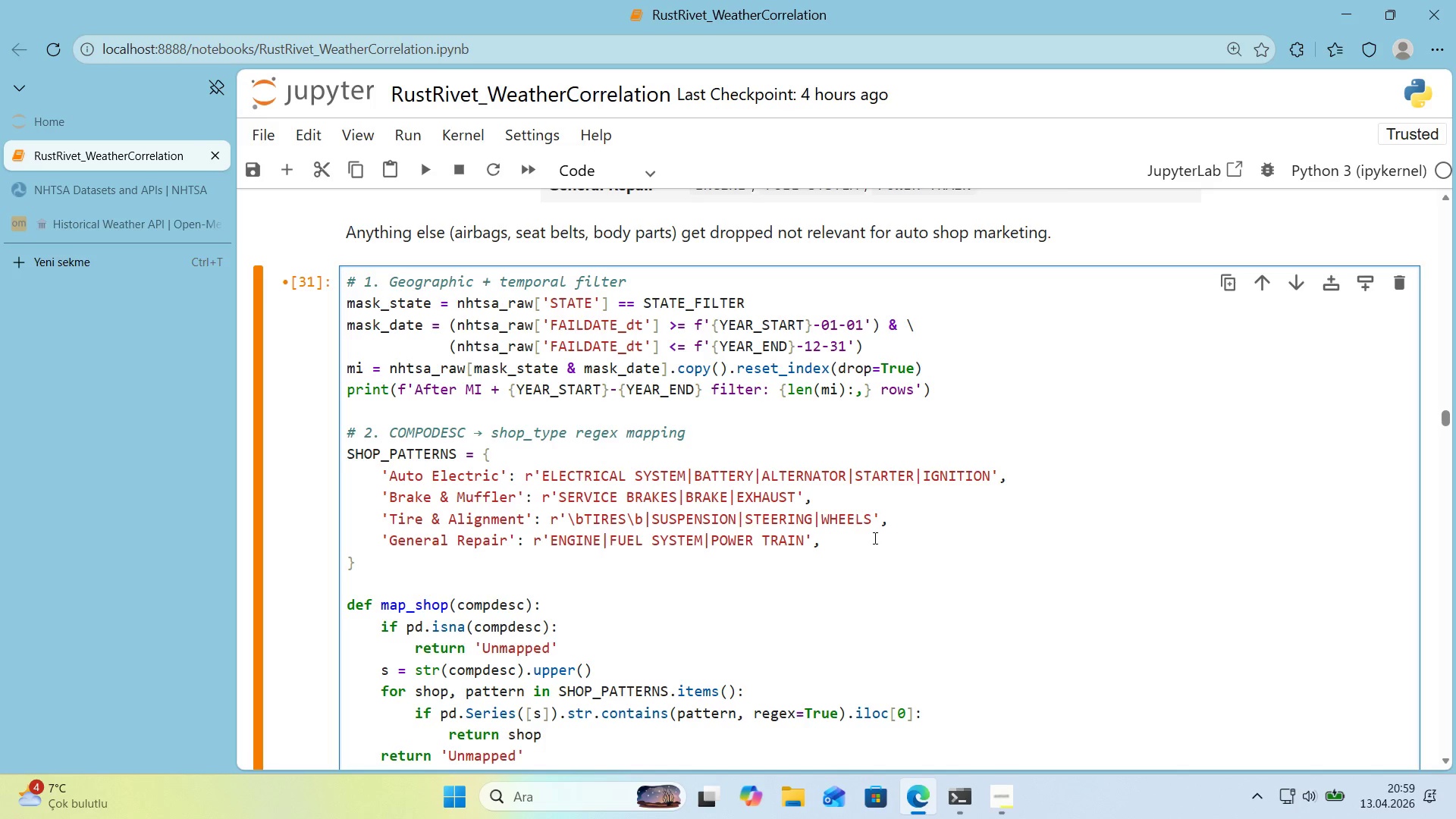 
wait(8.0)
 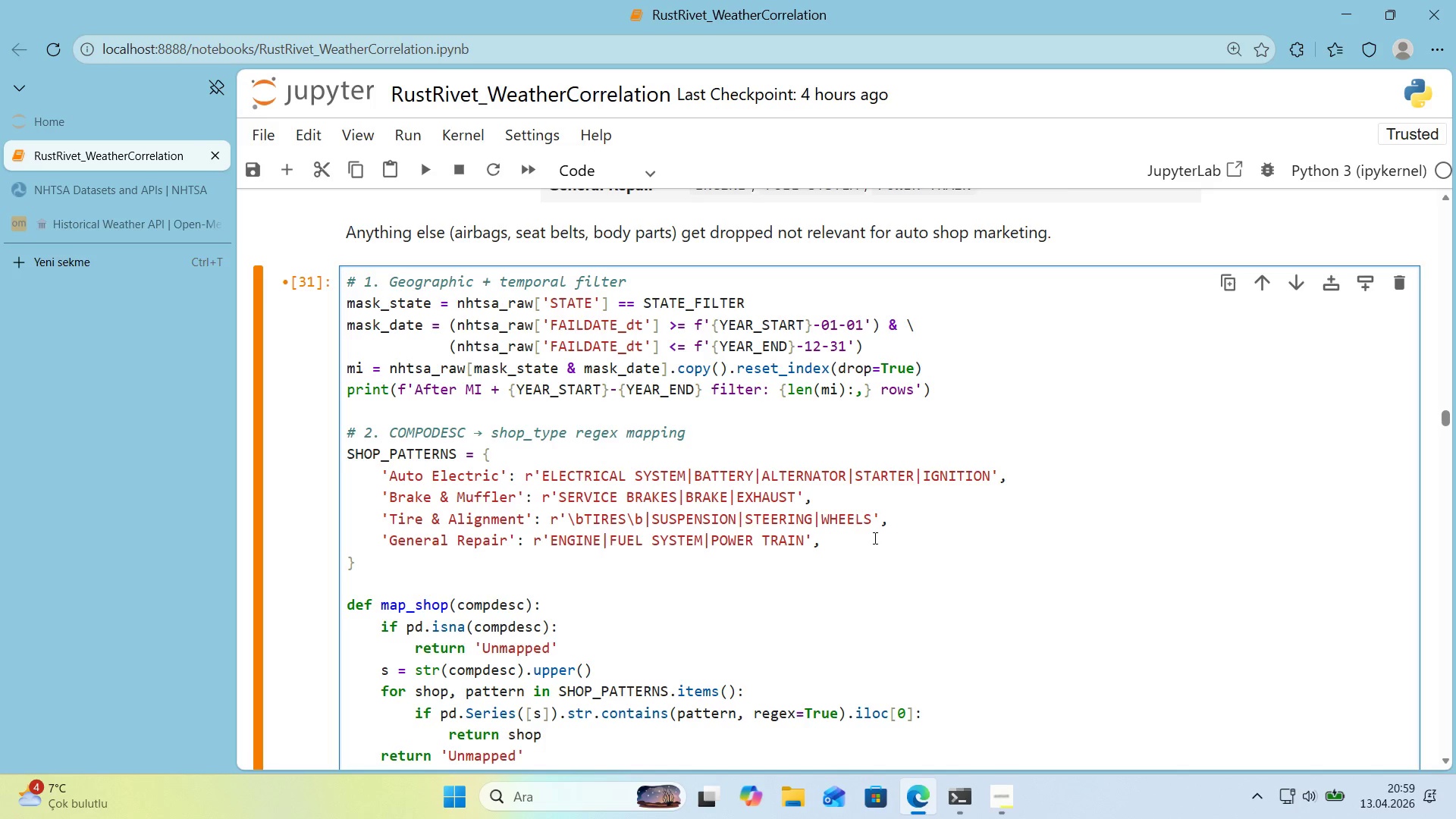 
scroll: coordinate [846, 526], scroll_direction: up, amount: 68.0
 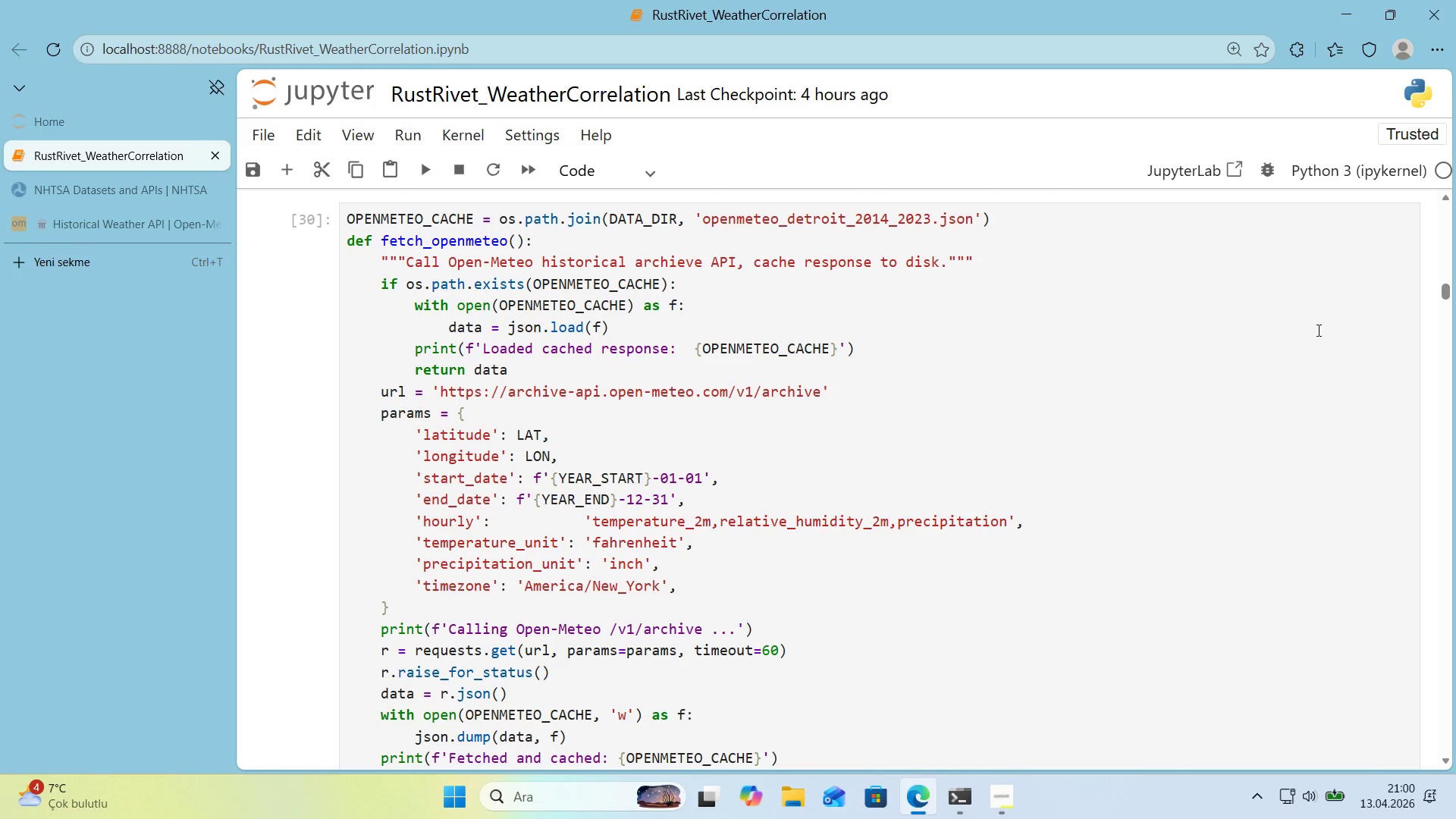 
wait(14.12)
 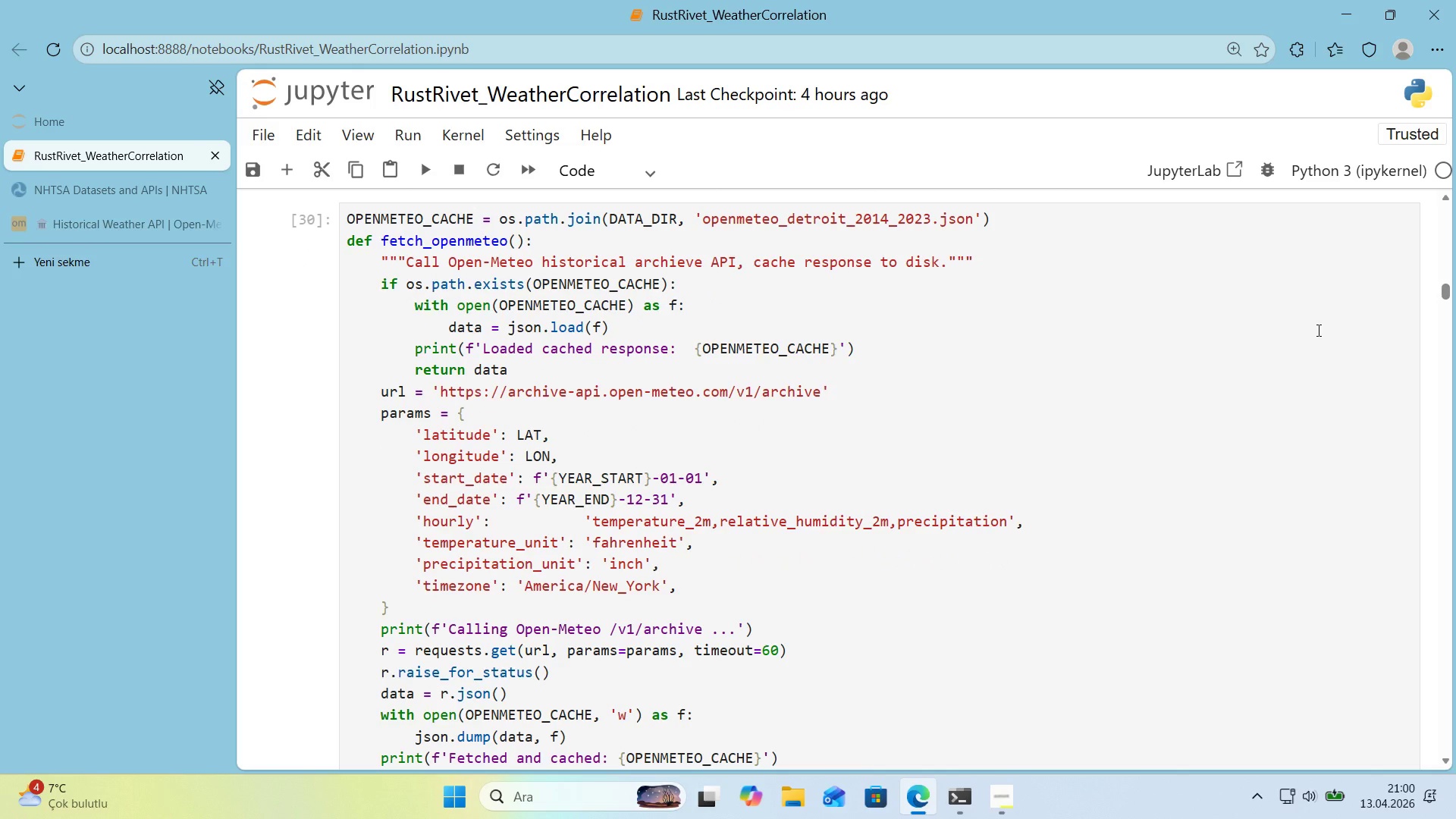 
scroll: coordinate [1317, 330], scroll_direction: down, amount: 6.0
 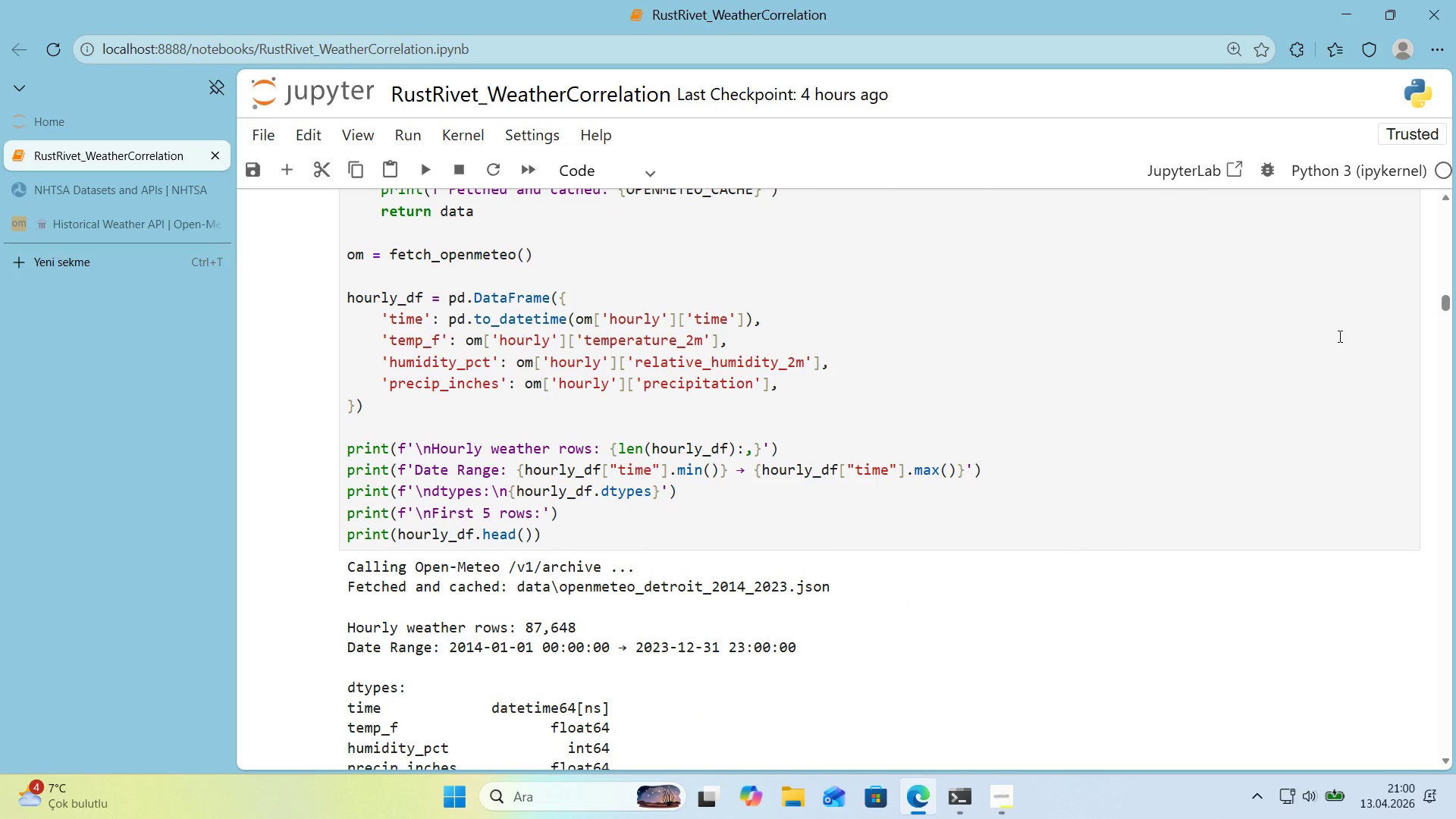 
wait(12.97)
 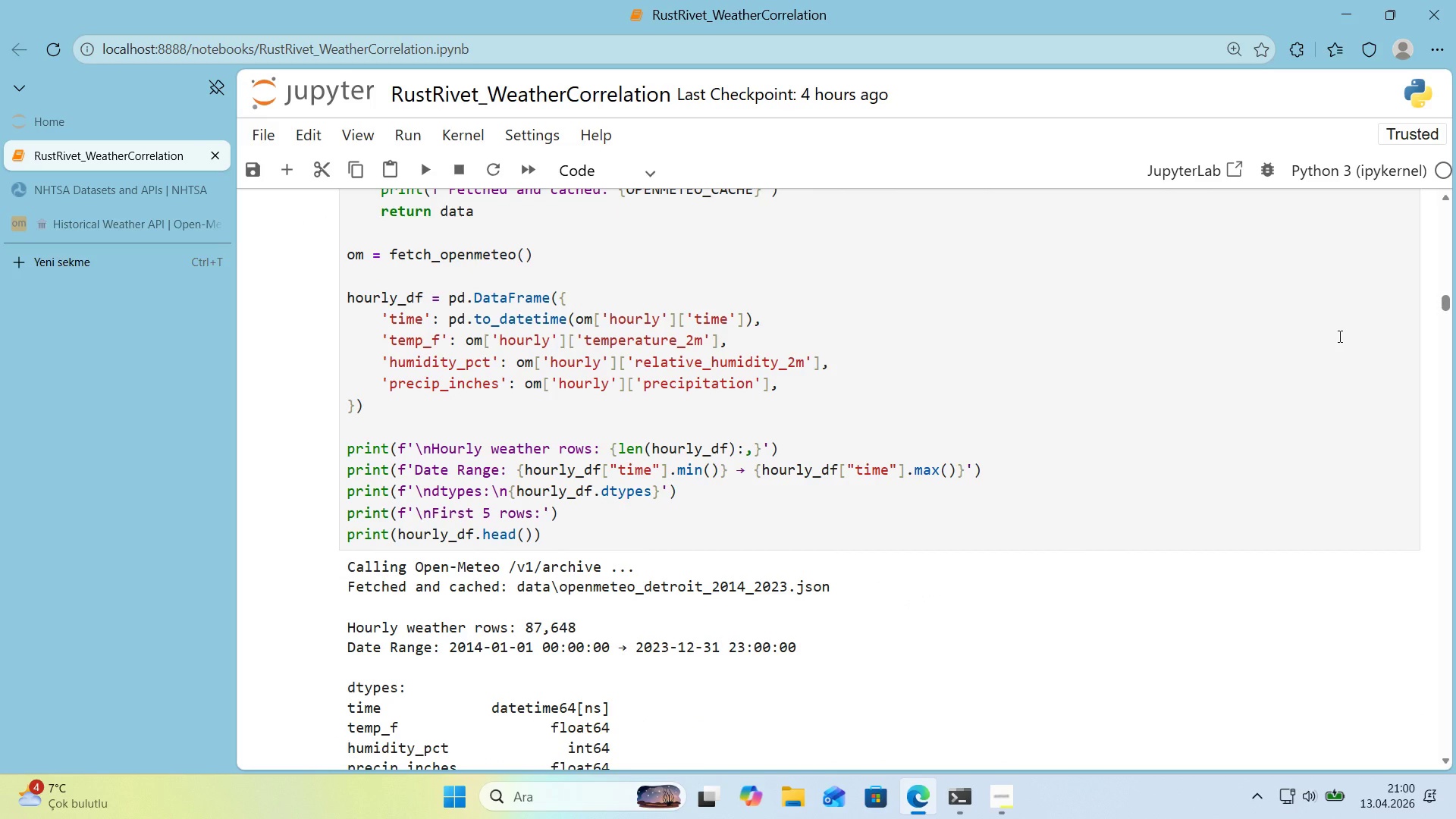 
scroll: coordinate [1149, 362], scroll_direction: down, amount: 36.0
 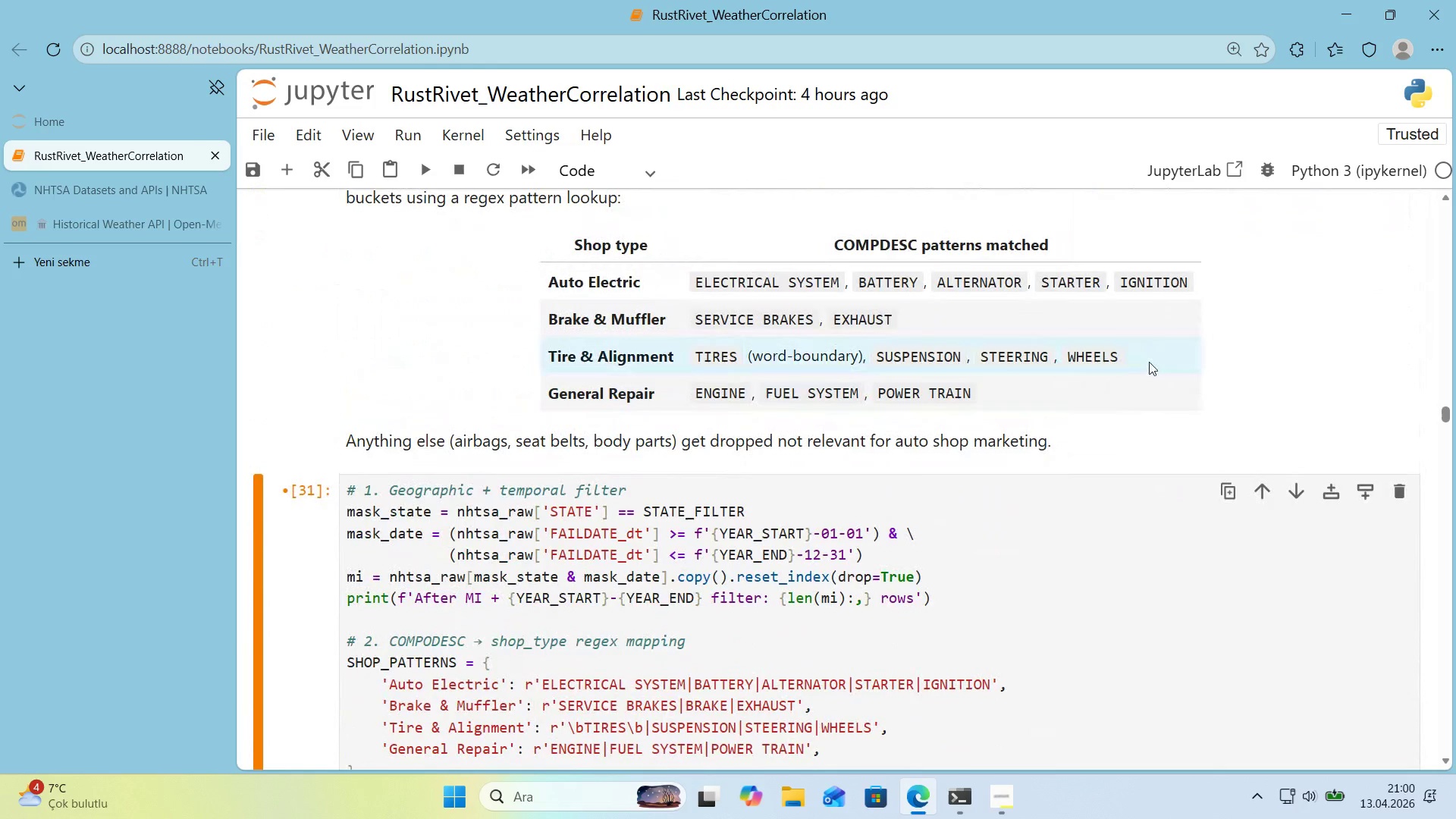 
scroll: coordinate [1149, 362], scroll_direction: up, amount: 1.0
 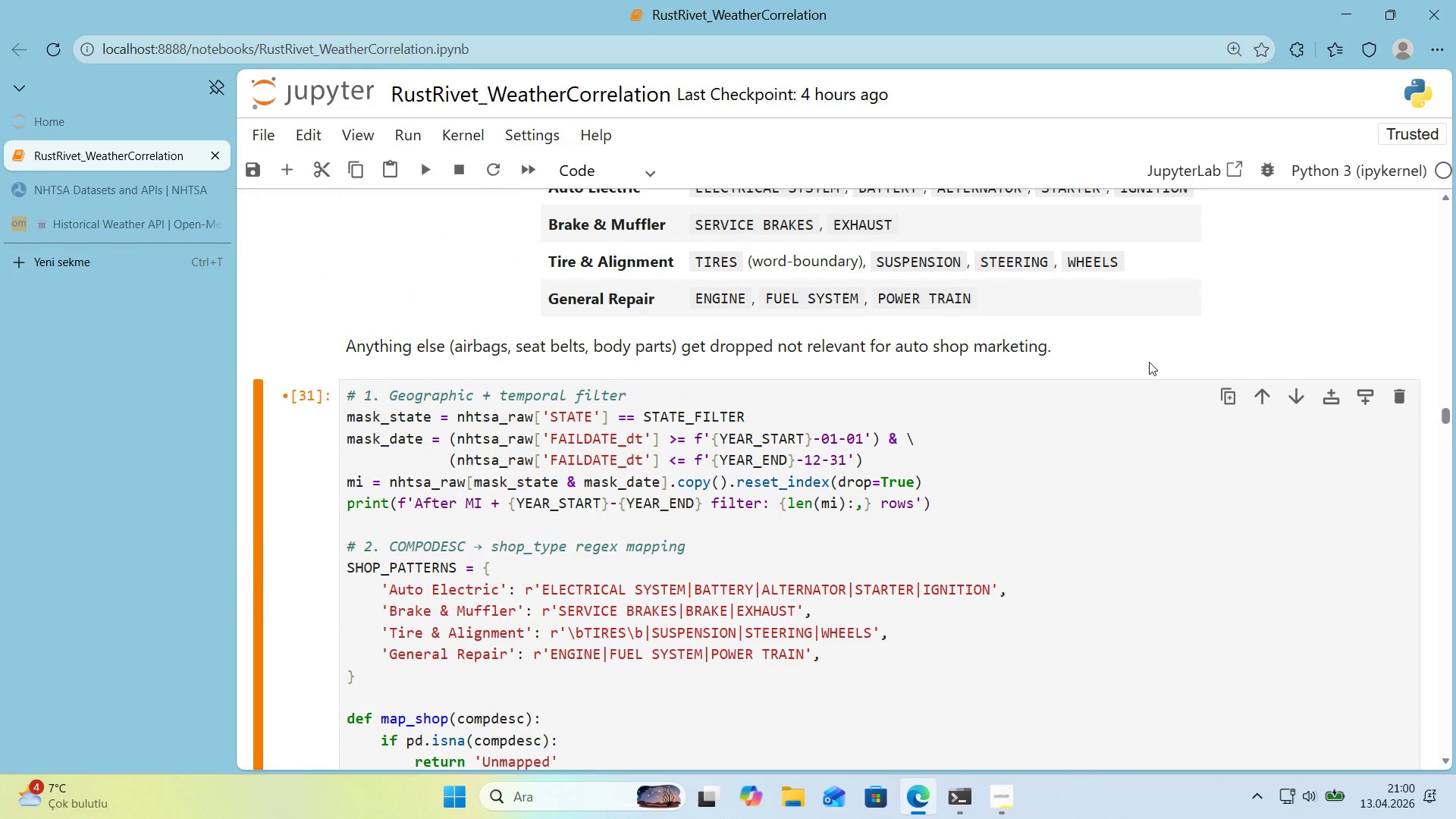 
scroll: coordinate [1149, 362], scroll_direction: down, amount: 1.0
 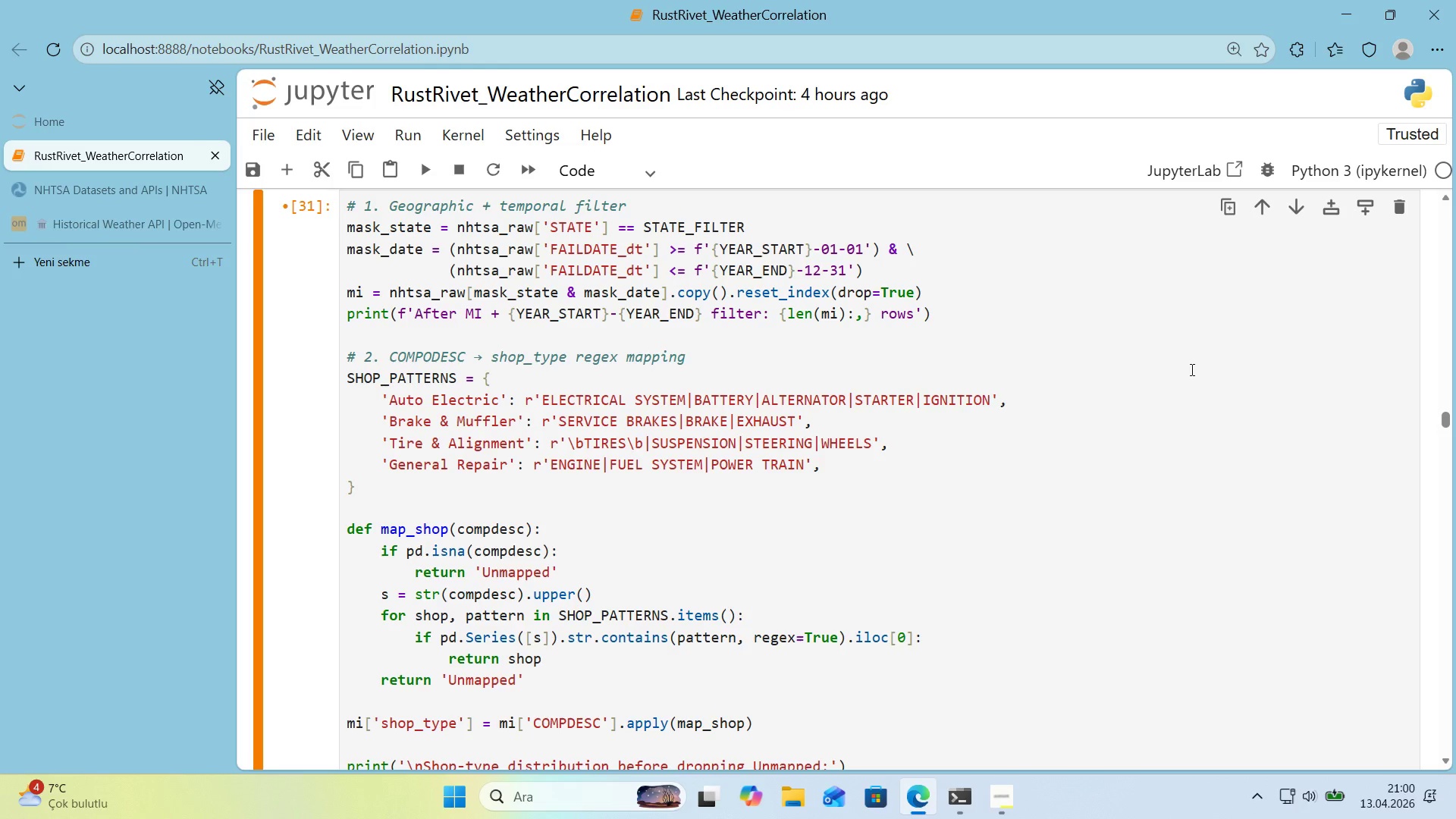 
wait(30.95)
 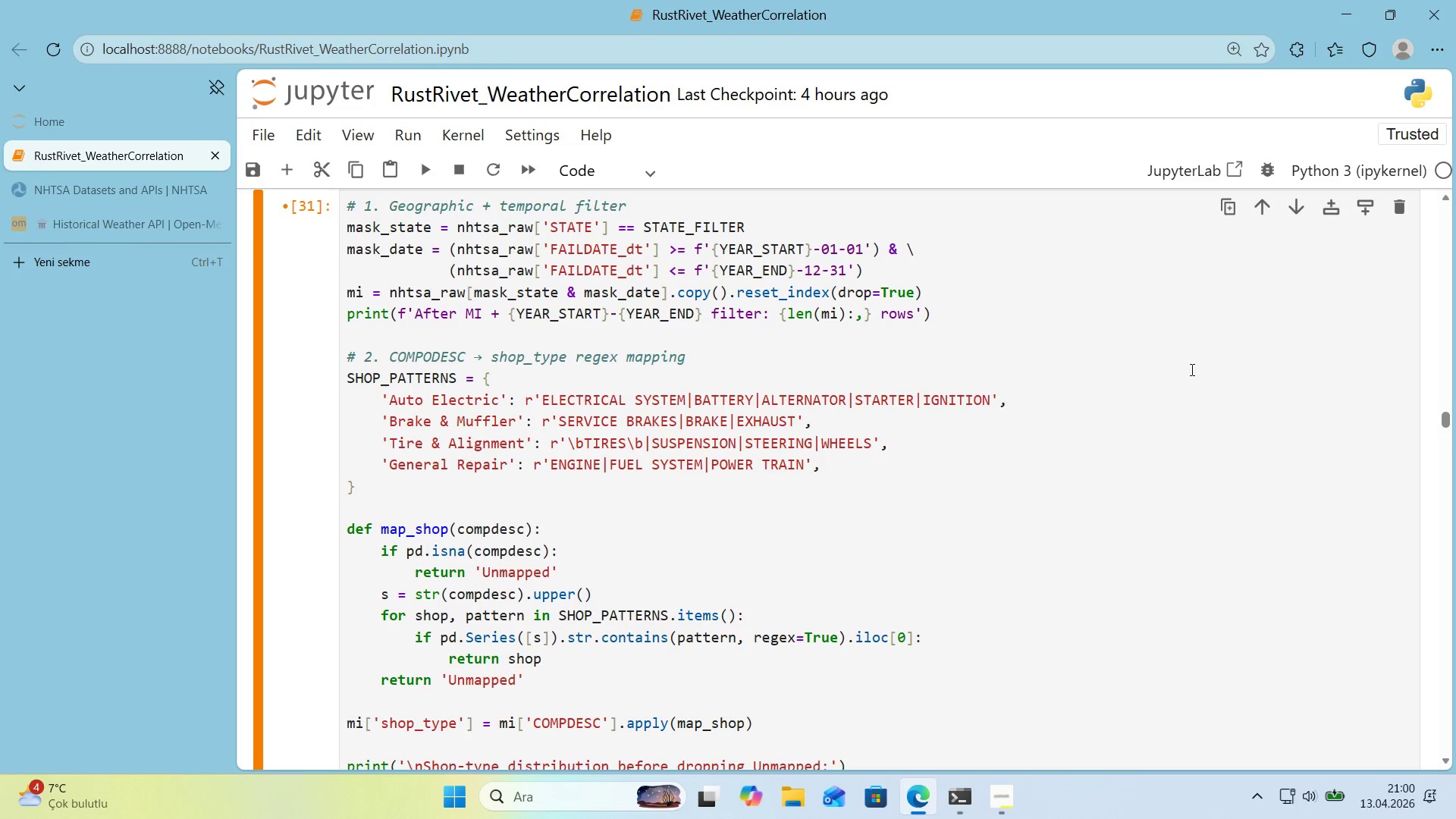 
scroll: coordinate [1347, 372], scroll_direction: up, amount: 1.0
 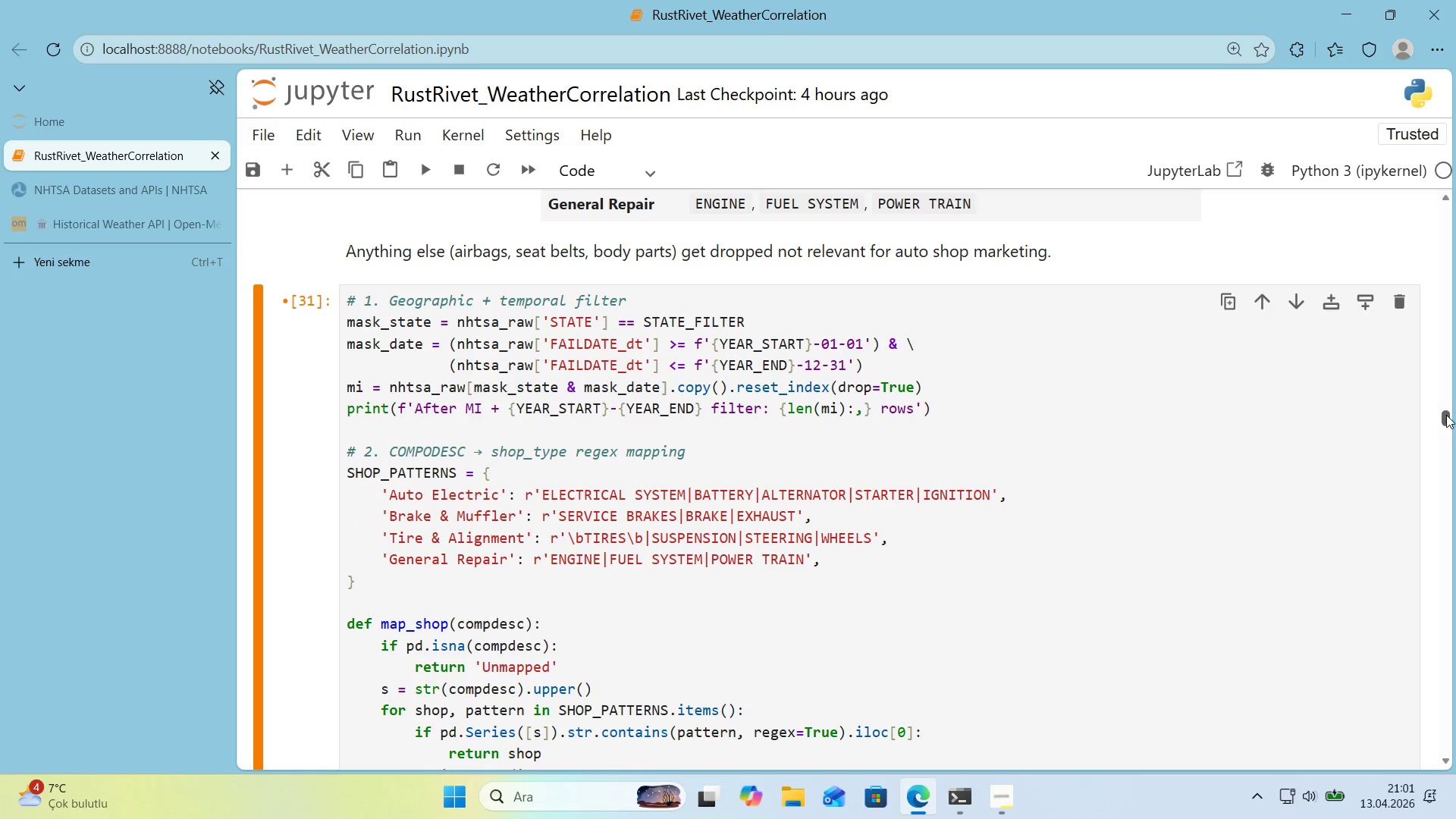 
left_click_drag(start_coordinate=[1446, 410], to_coordinate=[1442, 207])
 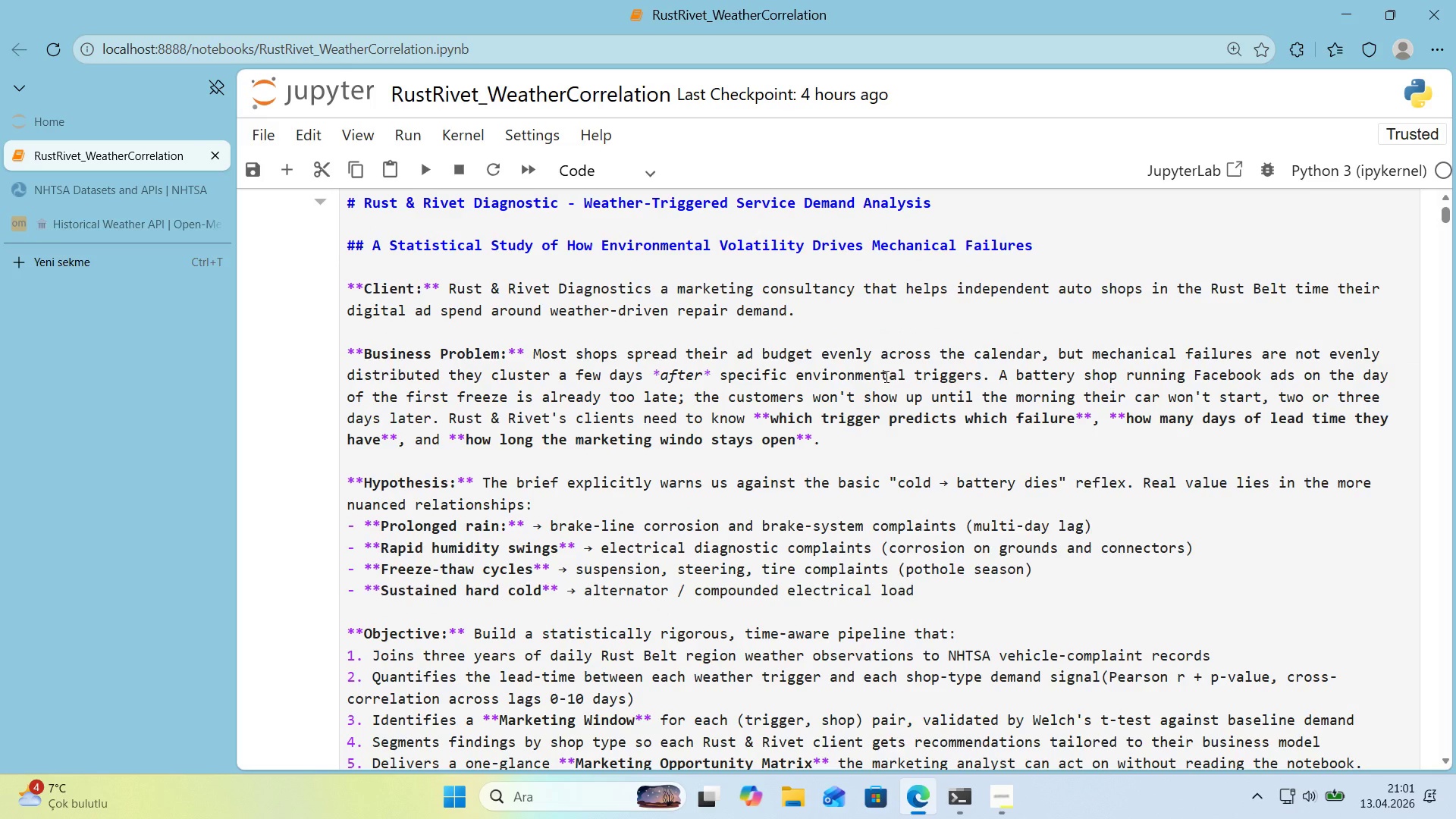 
scroll: coordinate [885, 376], scroll_direction: down, amount: 1.0
 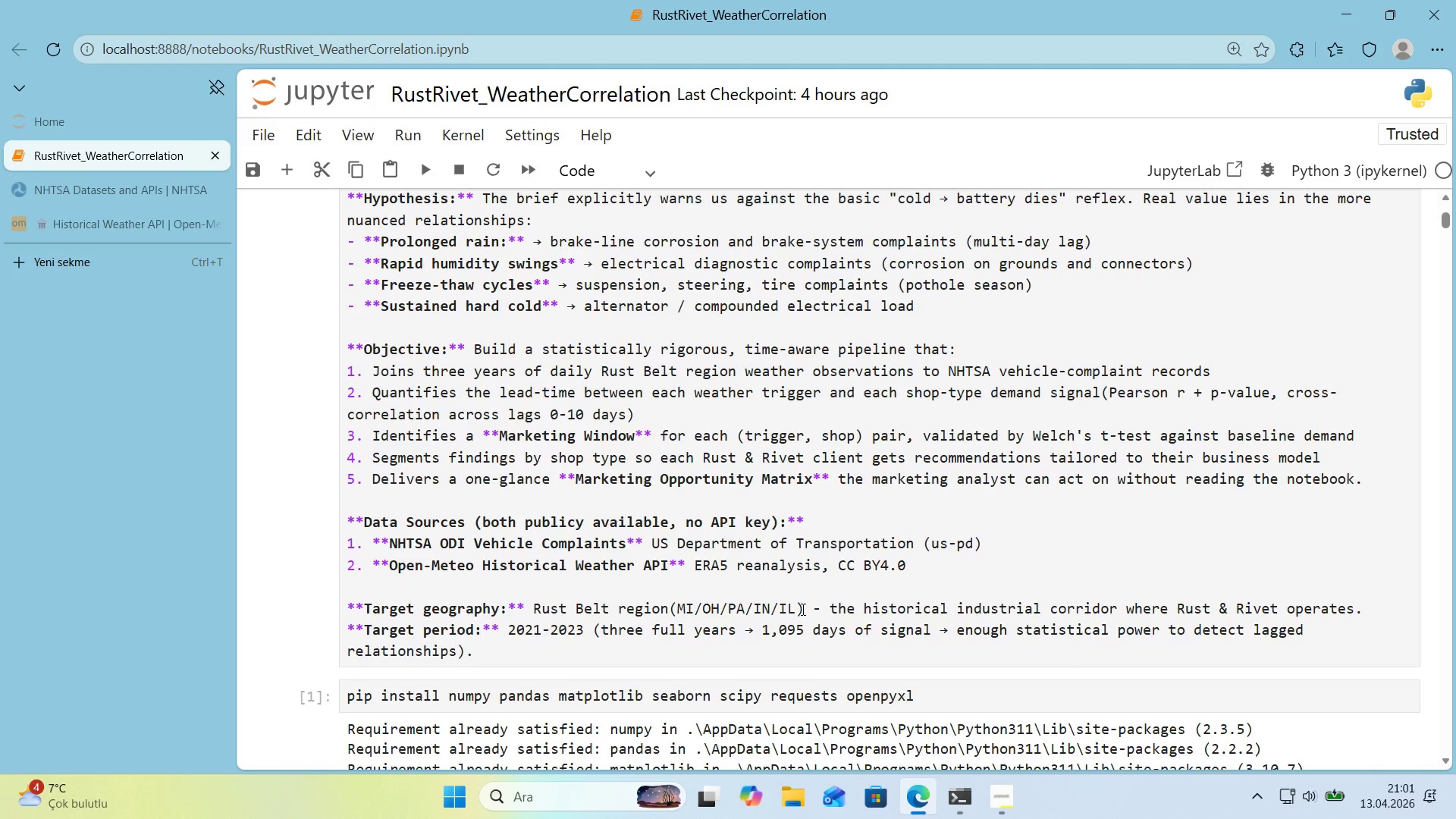 
wait(5.05)
 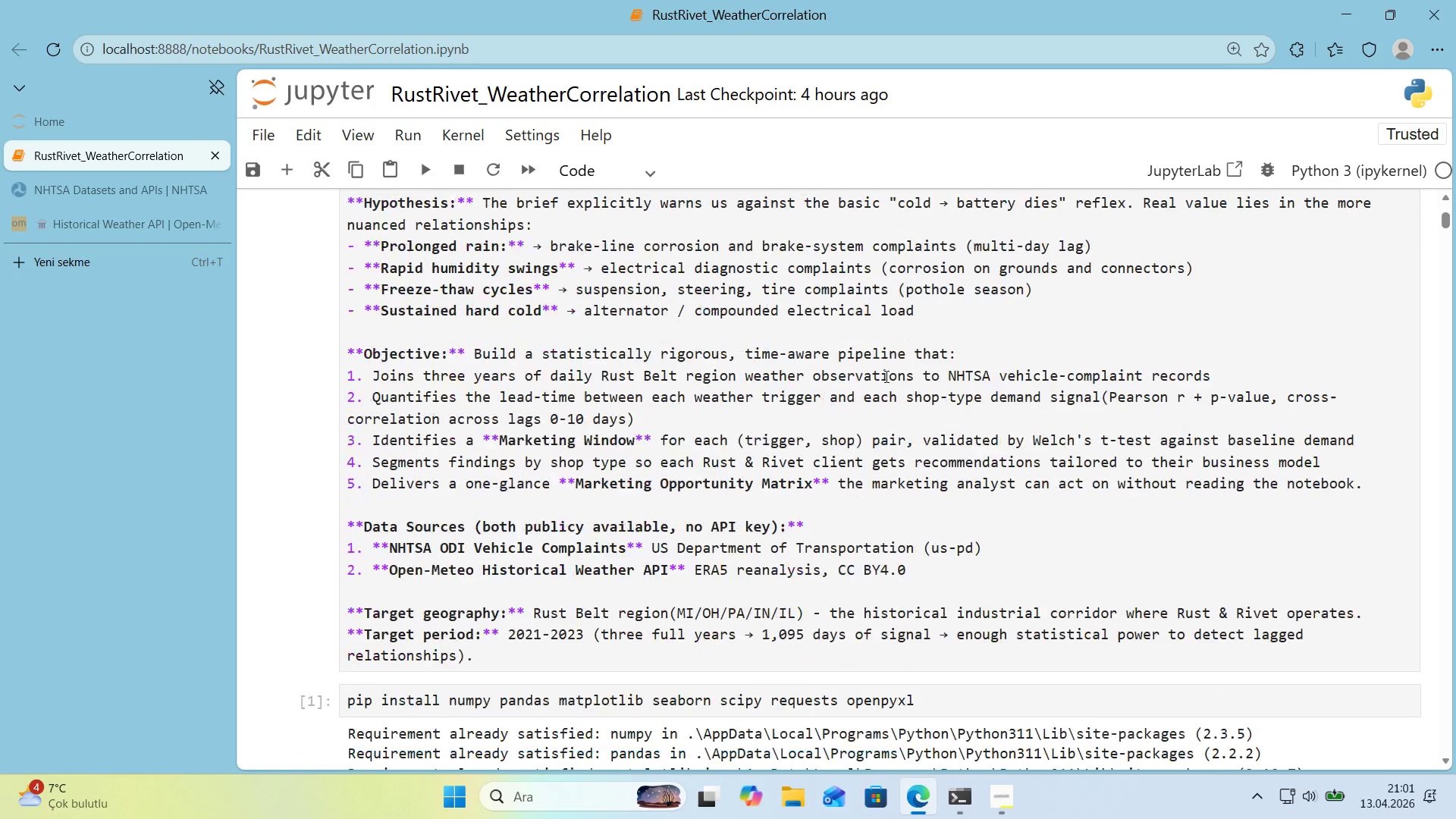 
left_click_drag(start_coordinate=[802, 606], to_coordinate=[529, 607])
 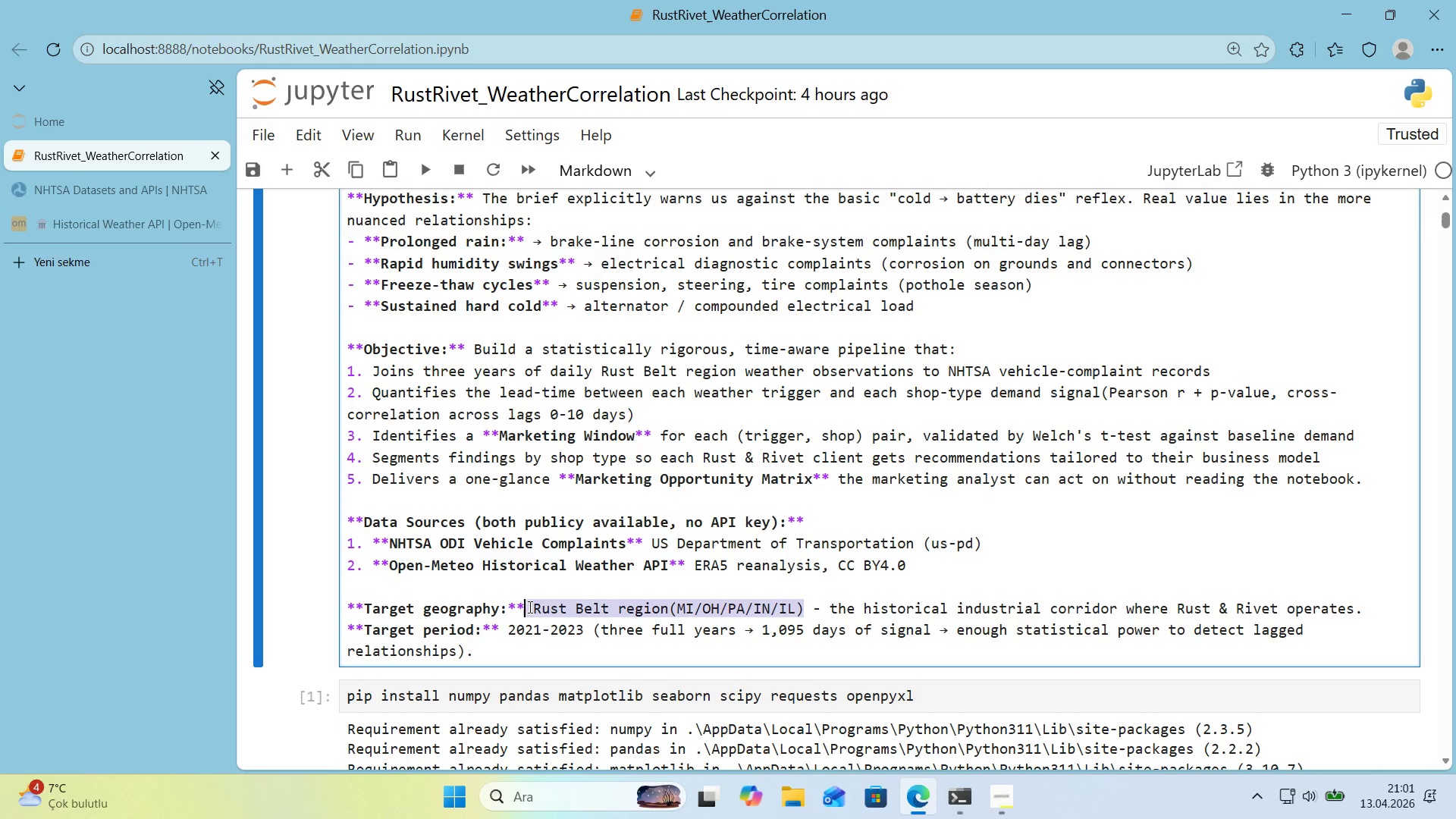 
left_click([529, 607])
 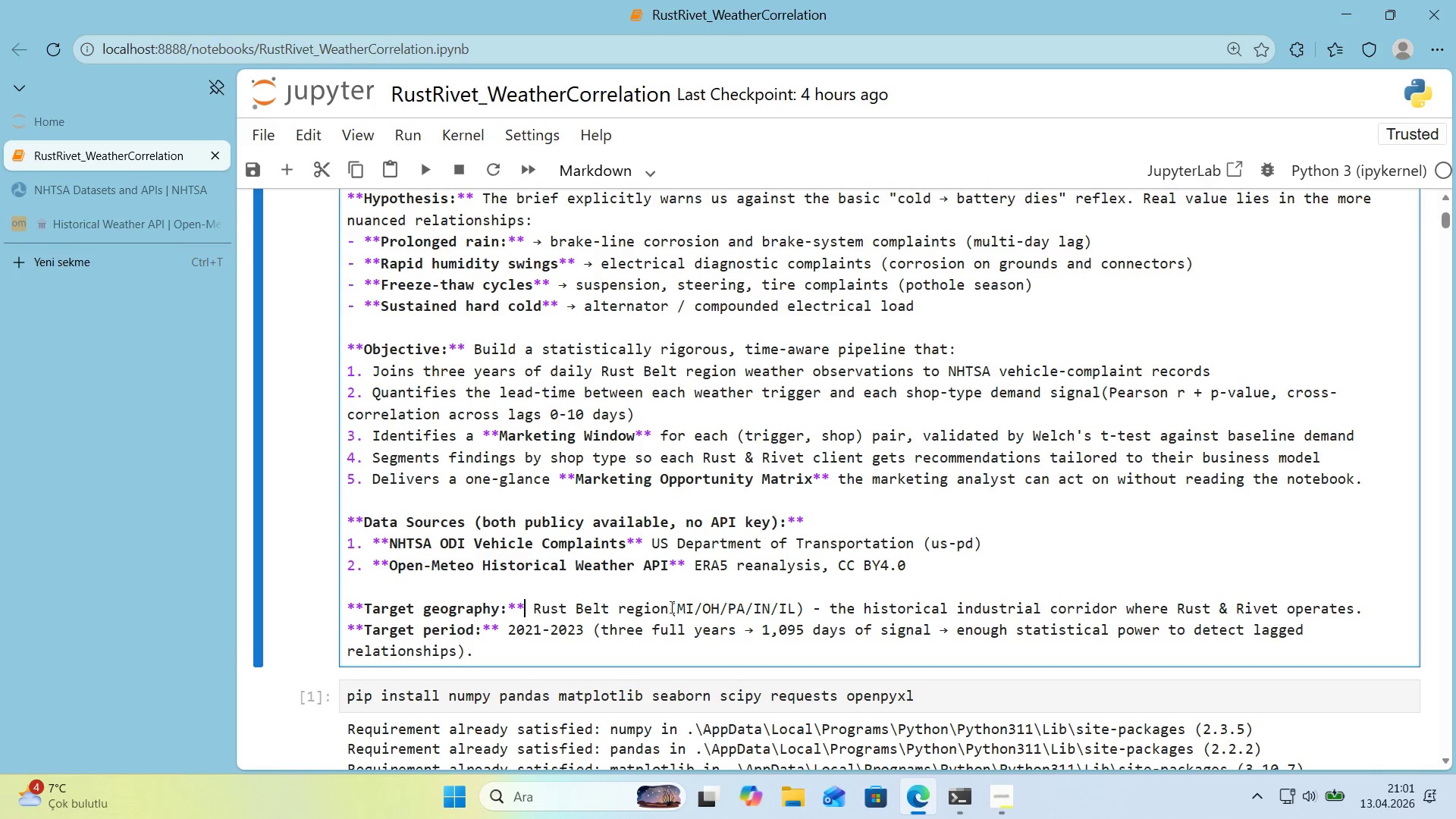 
left_click_drag(start_coordinate=[667, 608], to_coordinate=[534, 613])
 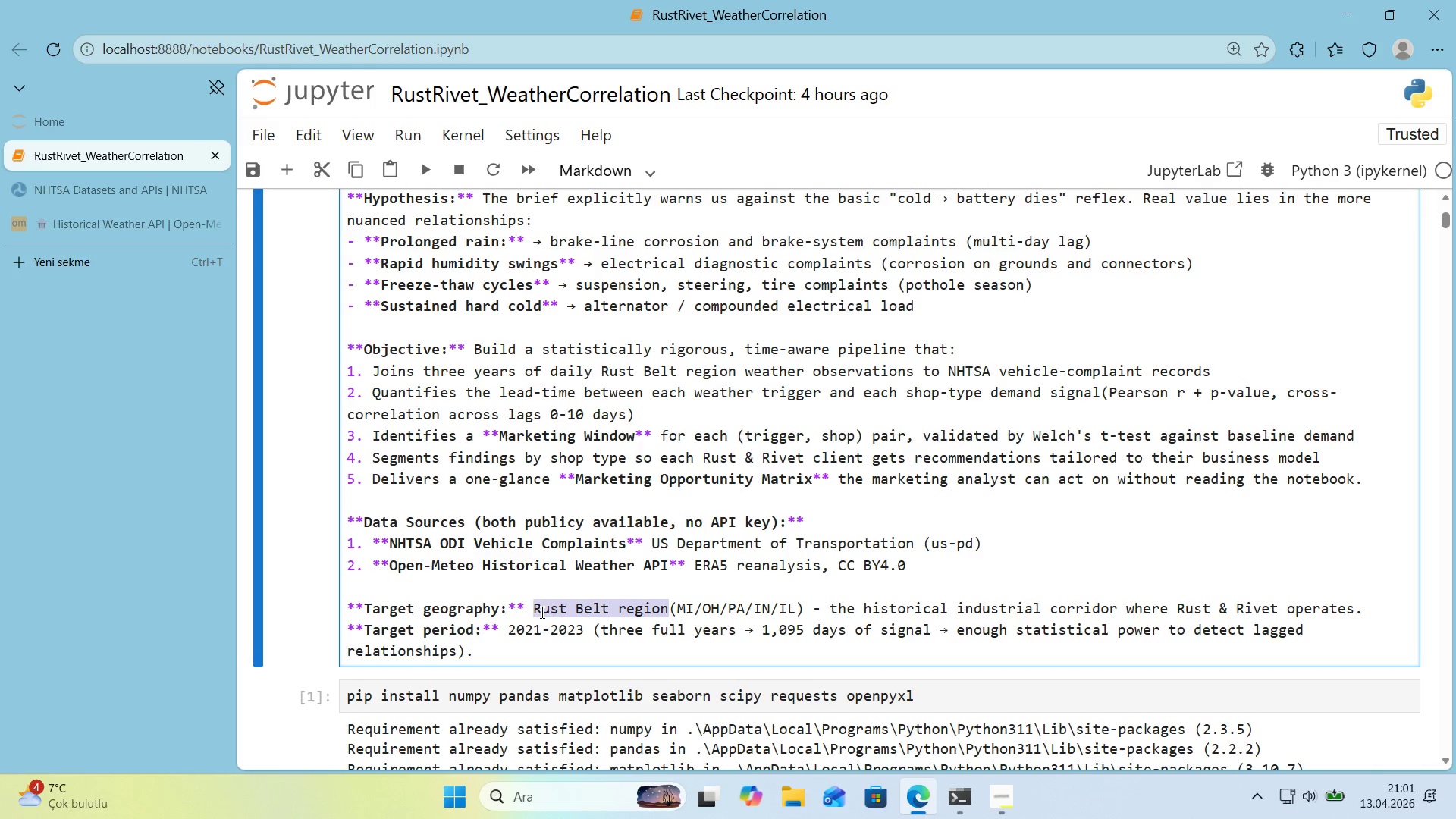 
type(dETR'O)
key(Backspace)
key(Backspace)
key(Backspace)
key(Backspace)
key(Backspace)
key(Backspace)
type(Detro't)
 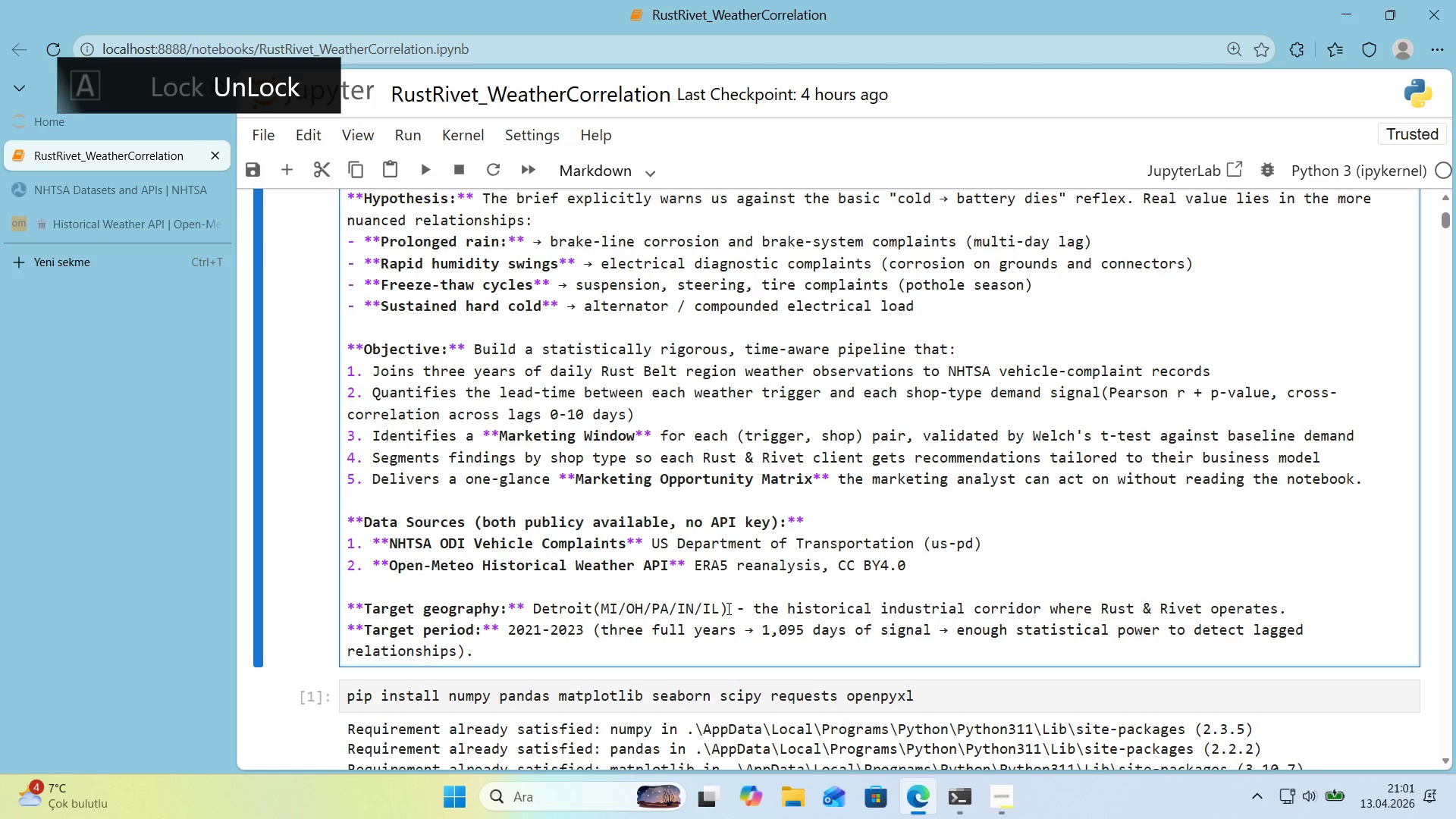 
left_click_drag(start_coordinate=[721, 610], to_coordinate=[620, 618])
 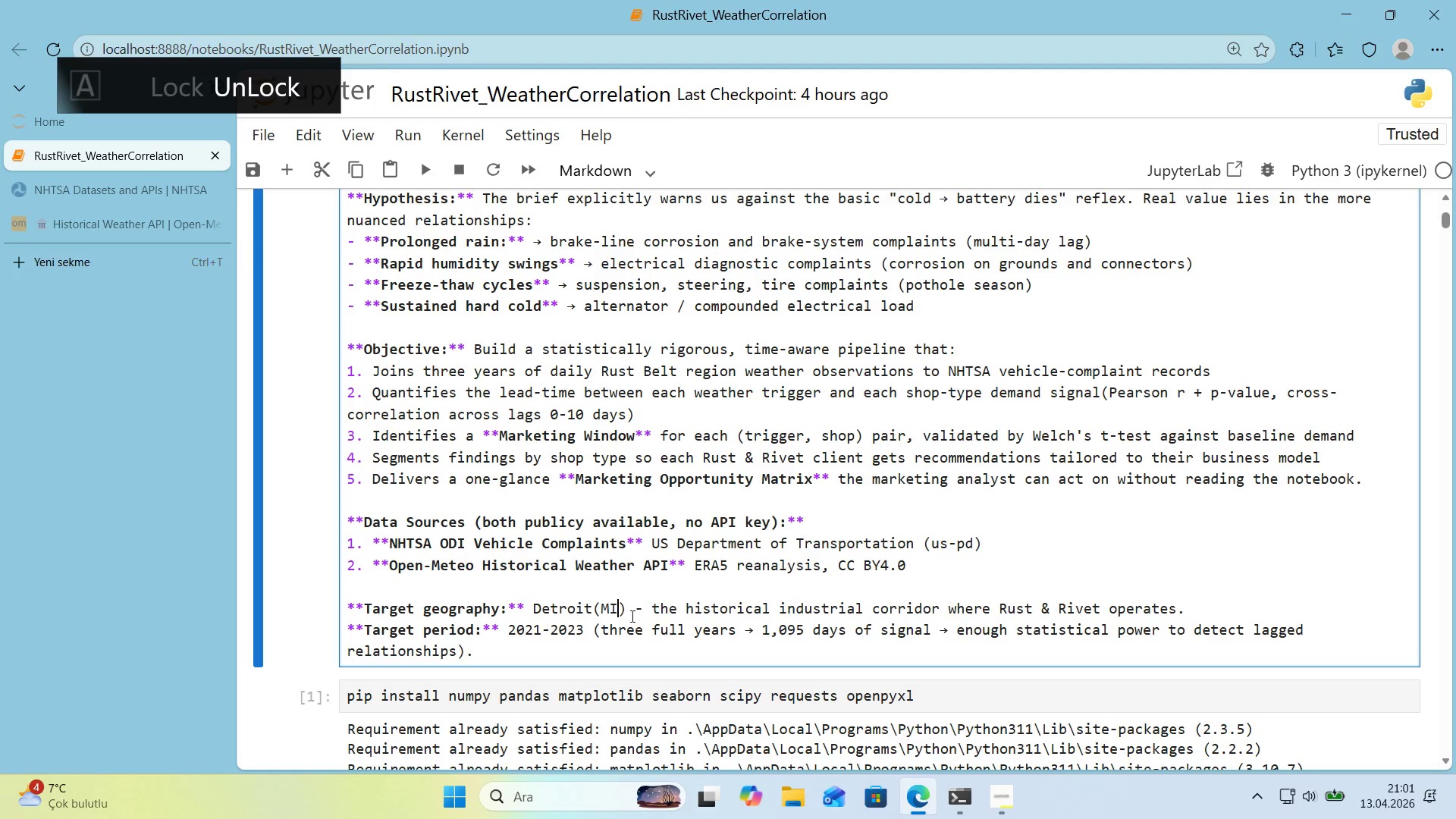 
key(Backspace)
 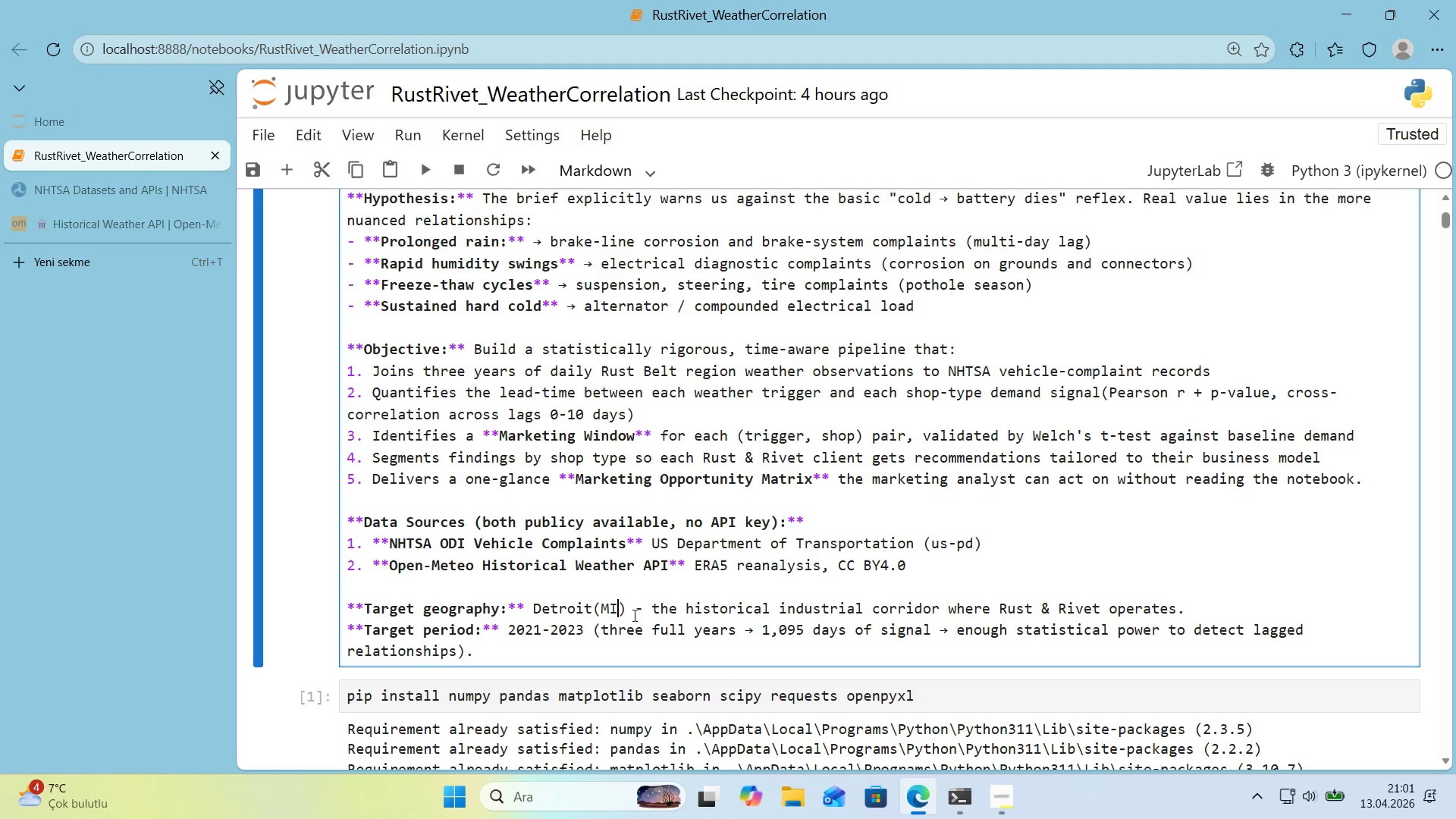 
left_click([632, 615])
 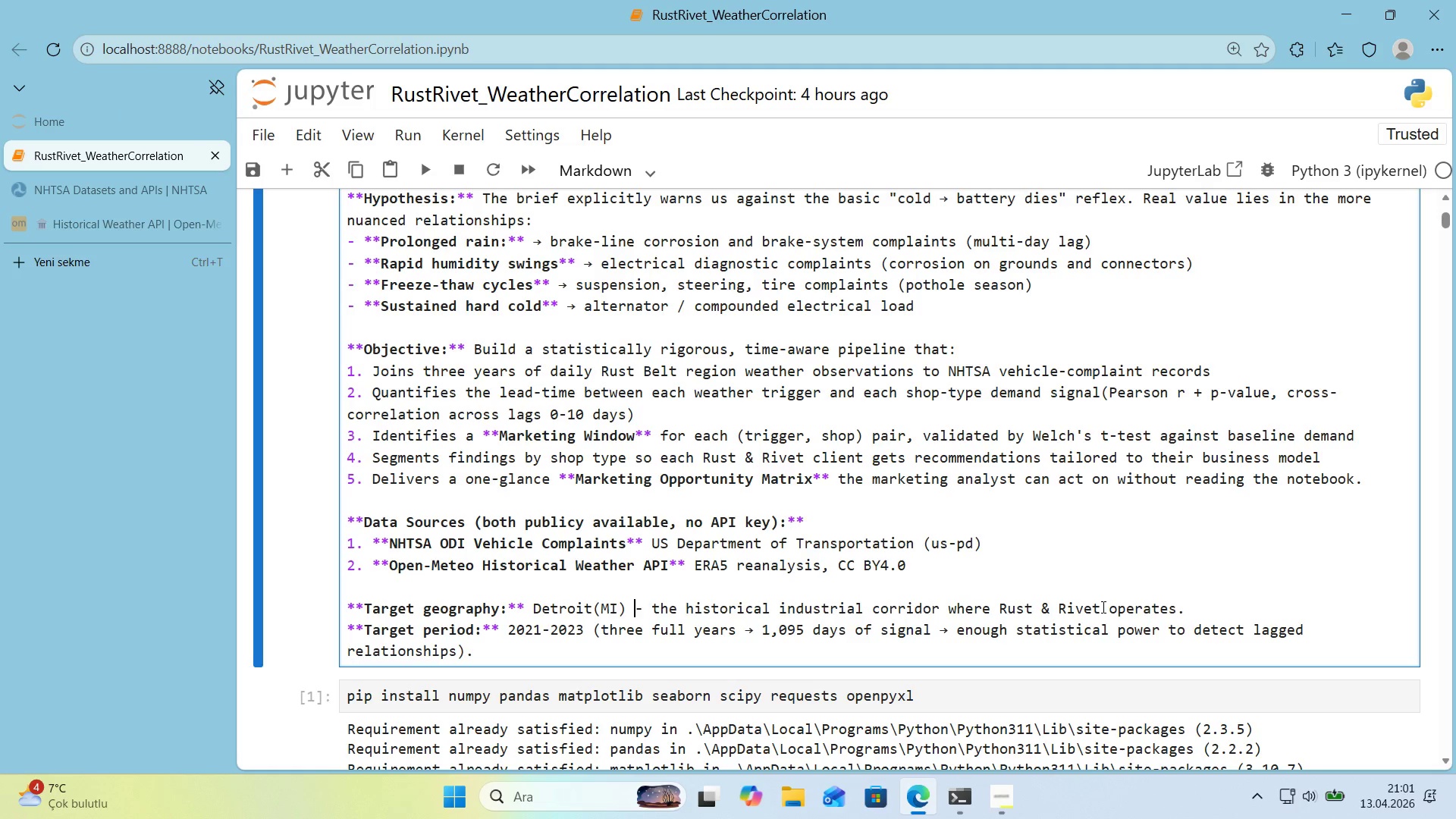 
scroll: coordinate [781, 555], scroll_direction: down, amount: 42.0
 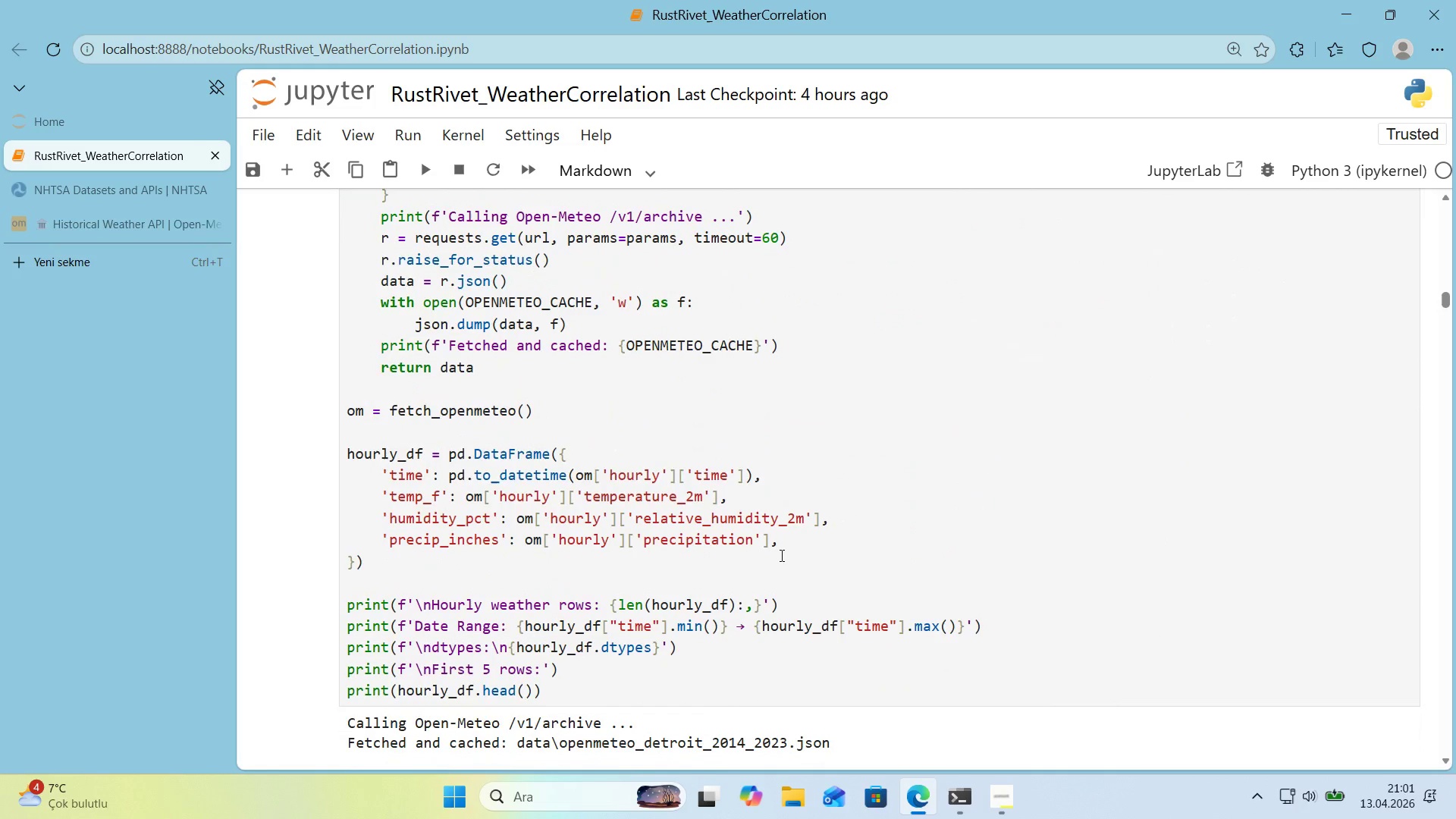 
wait(6.21)
 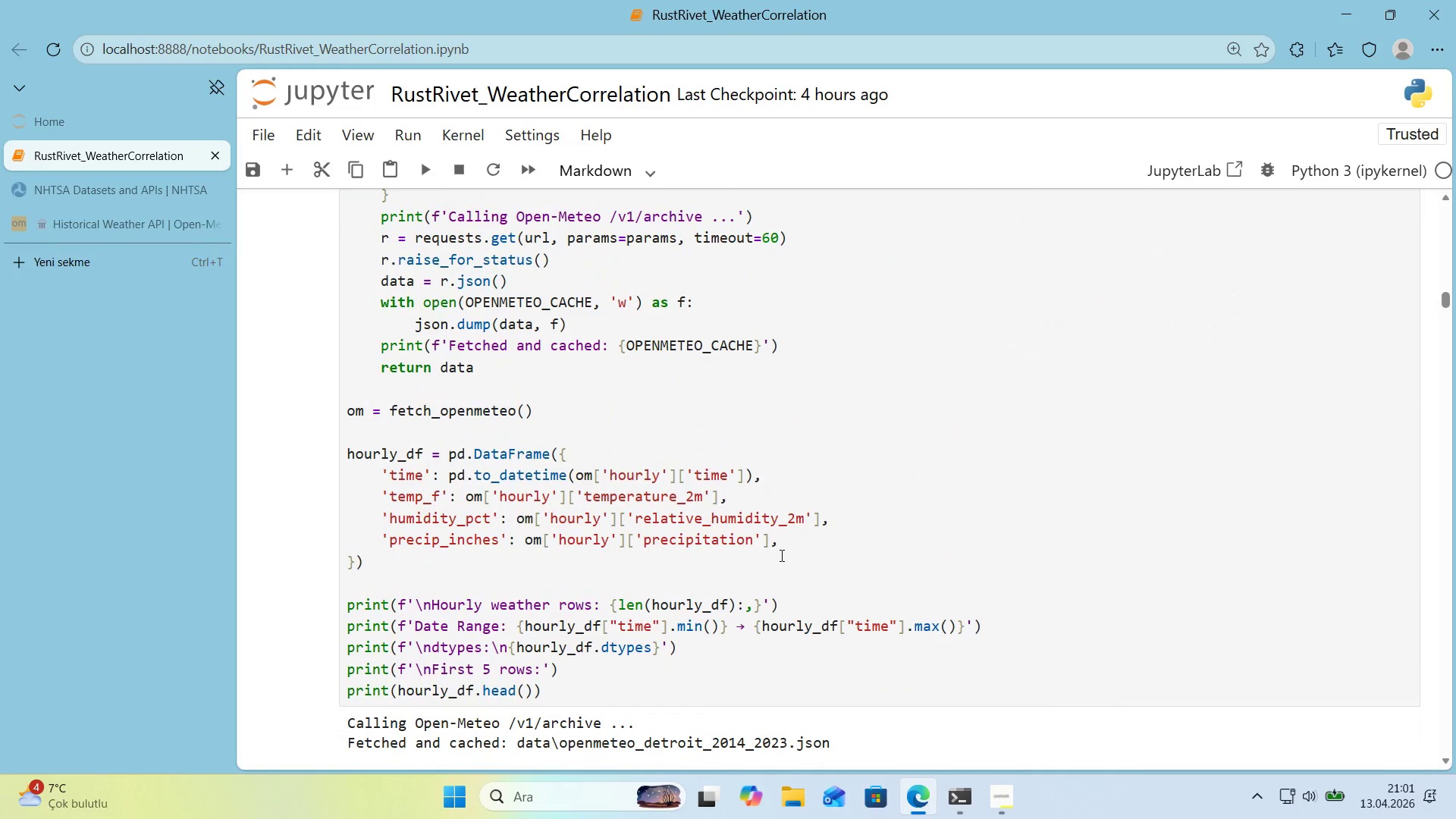 
scroll: coordinate [782, 554], scroll_direction: down, amount: 2.0
 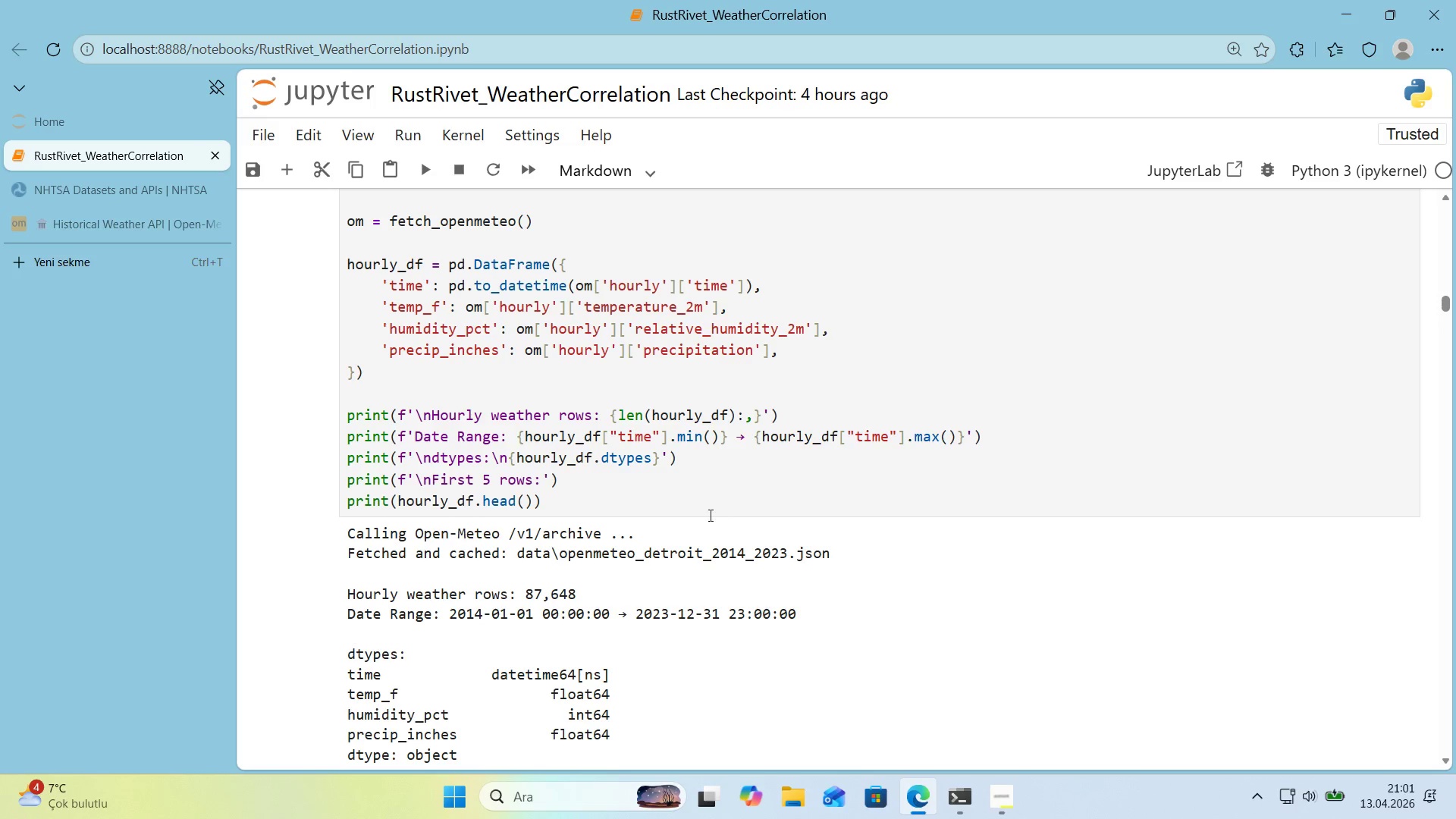 
wait(5.01)
 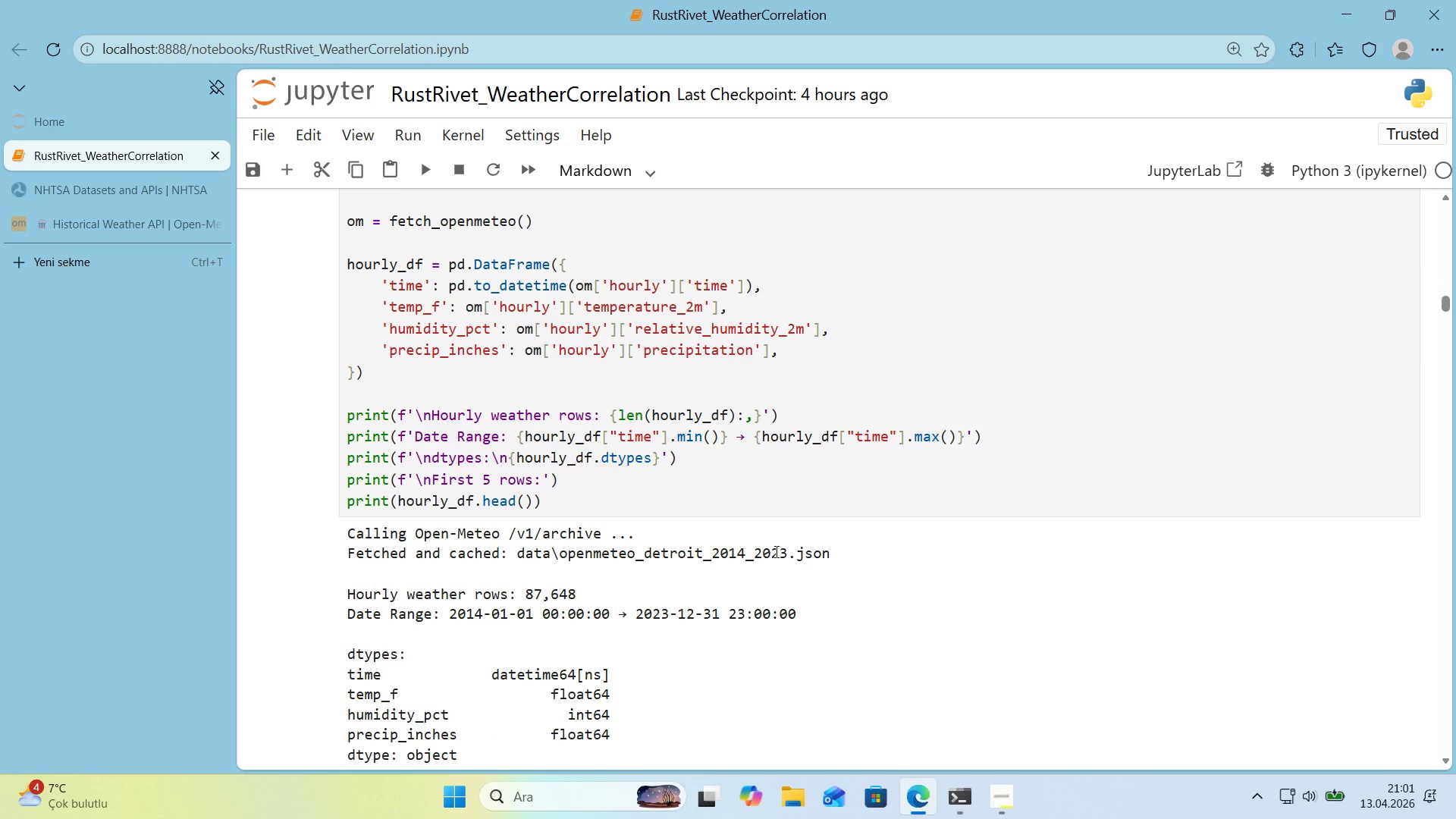 
scroll: coordinate [645, 490], scroll_direction: down, amount: 84.0
 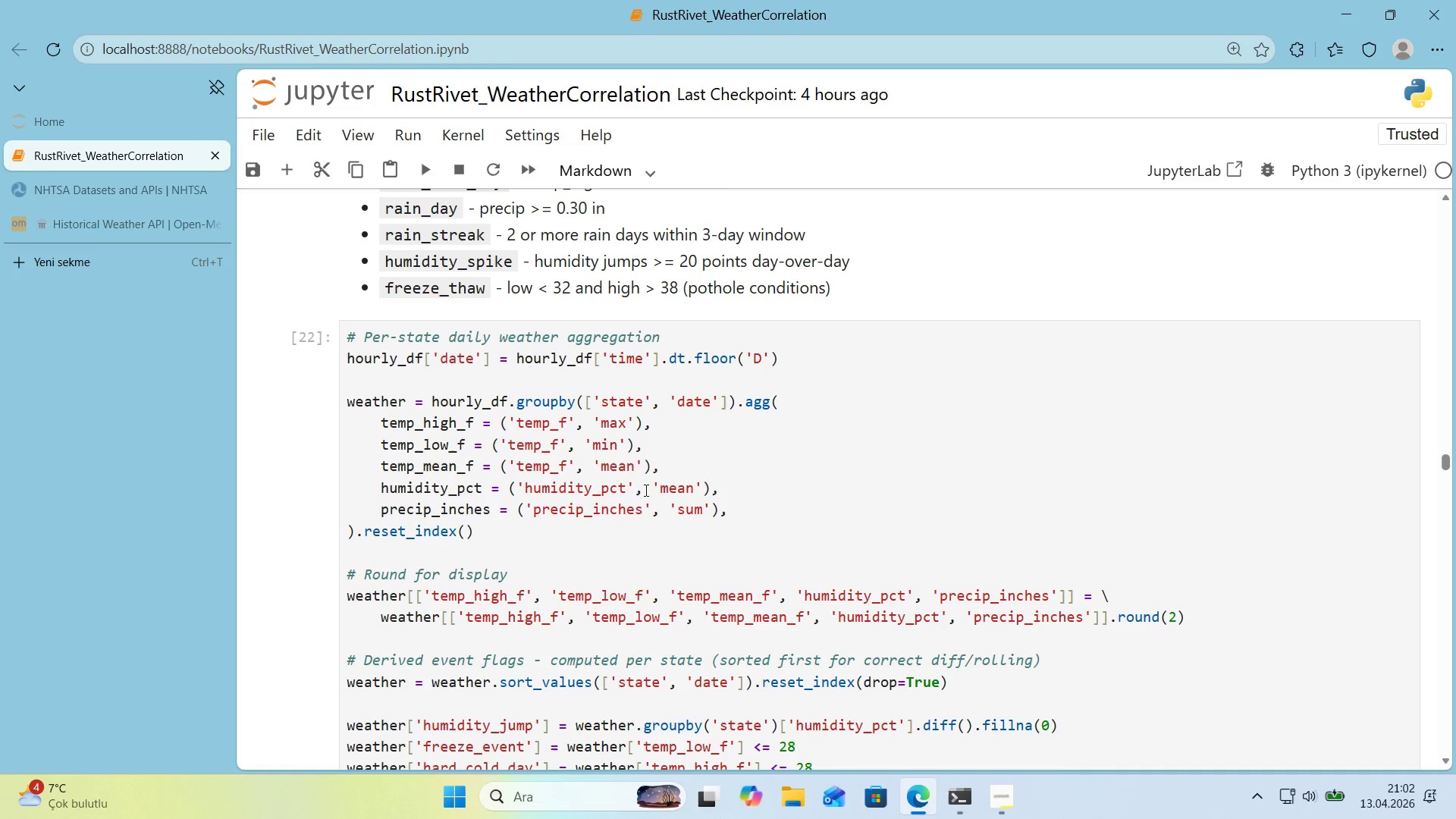 
wait(10.23)
 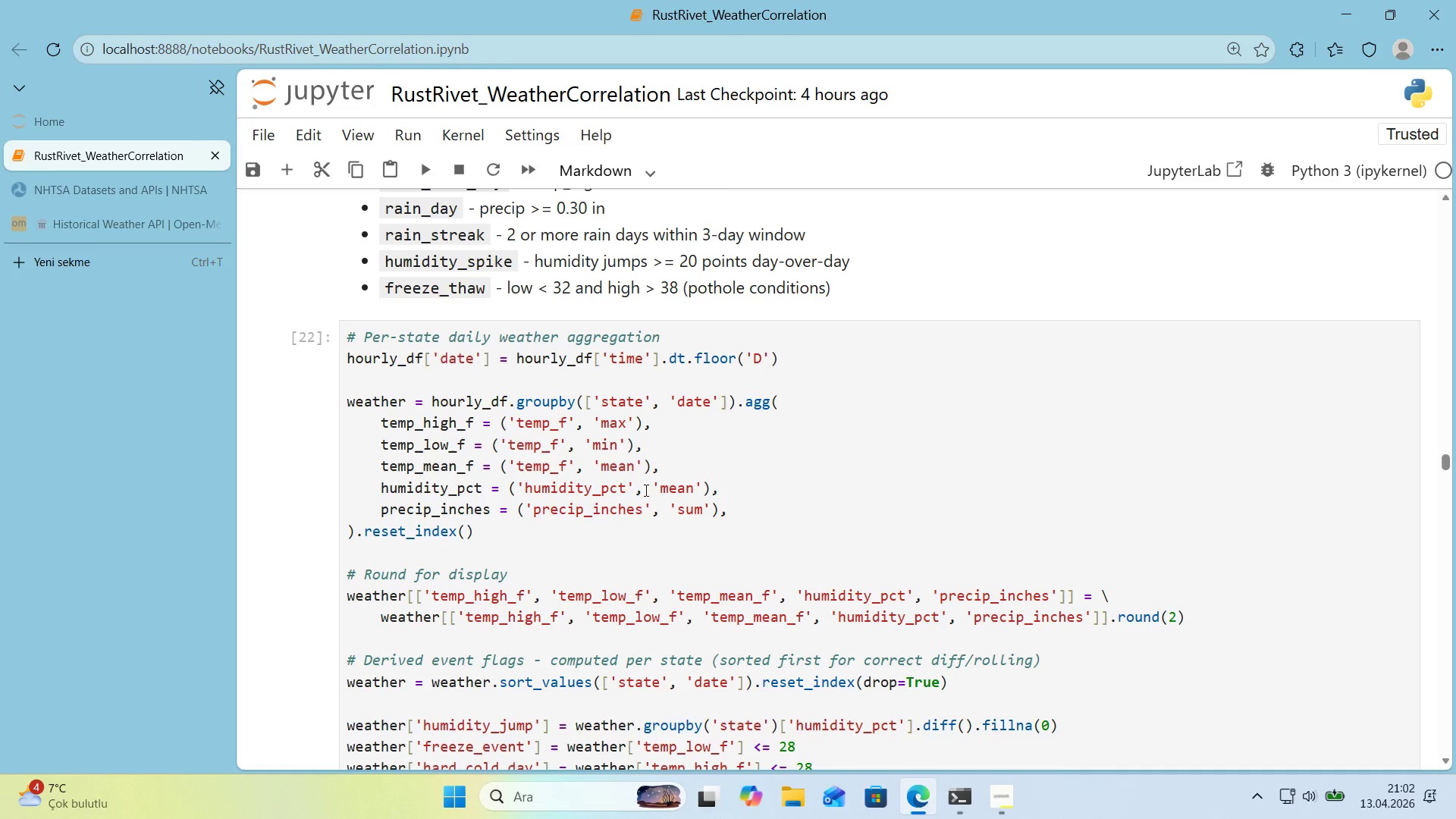 
scroll: coordinate [375, 312], scroll_direction: down, amount: 2.0
 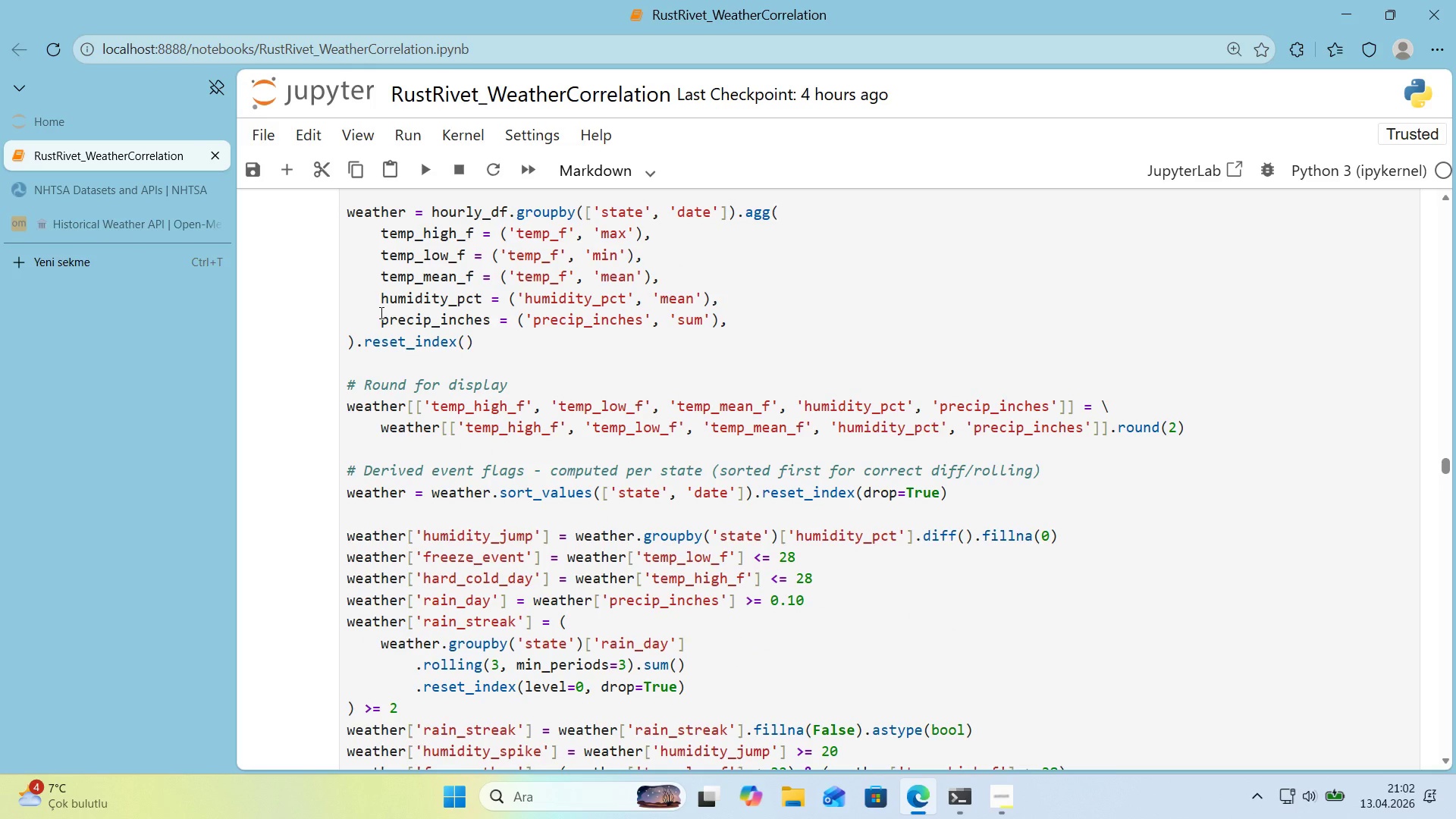 
wait(5.28)
 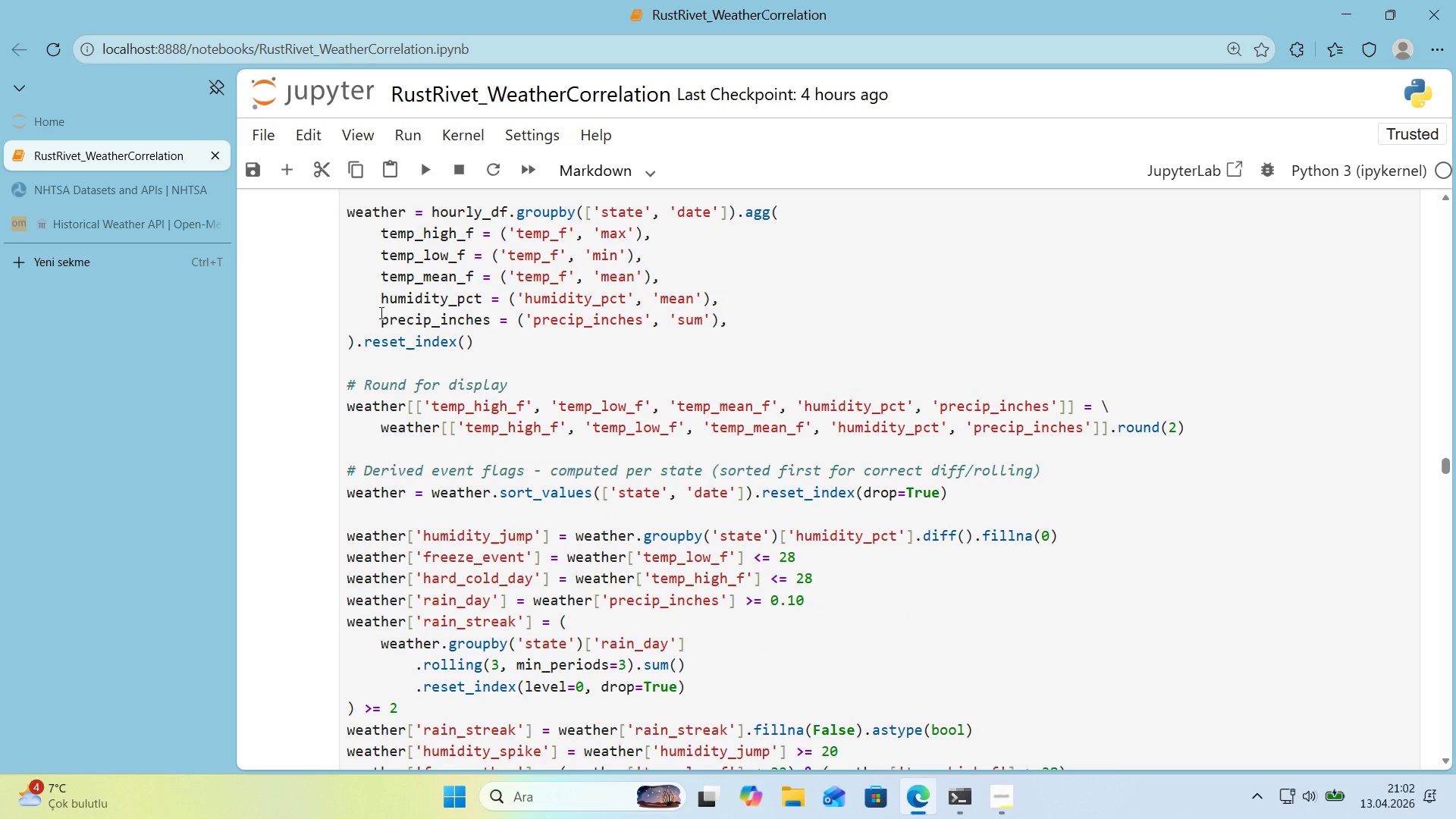 
scroll: coordinate [514, 293], scroll_direction: up, amount: 1.0
 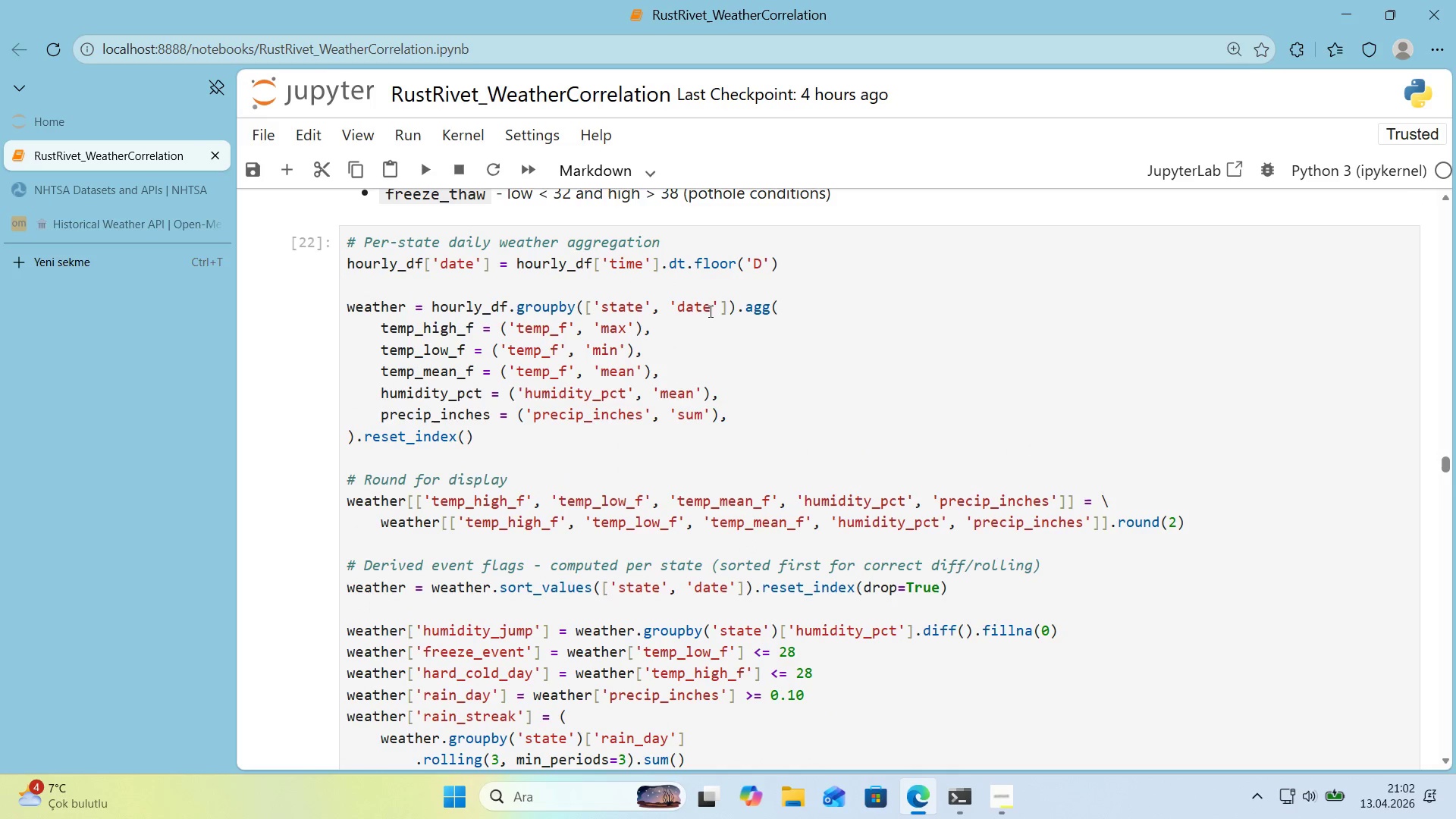 
left_click_drag(start_coordinate=[713, 309], to_coordinate=[600, 311])
 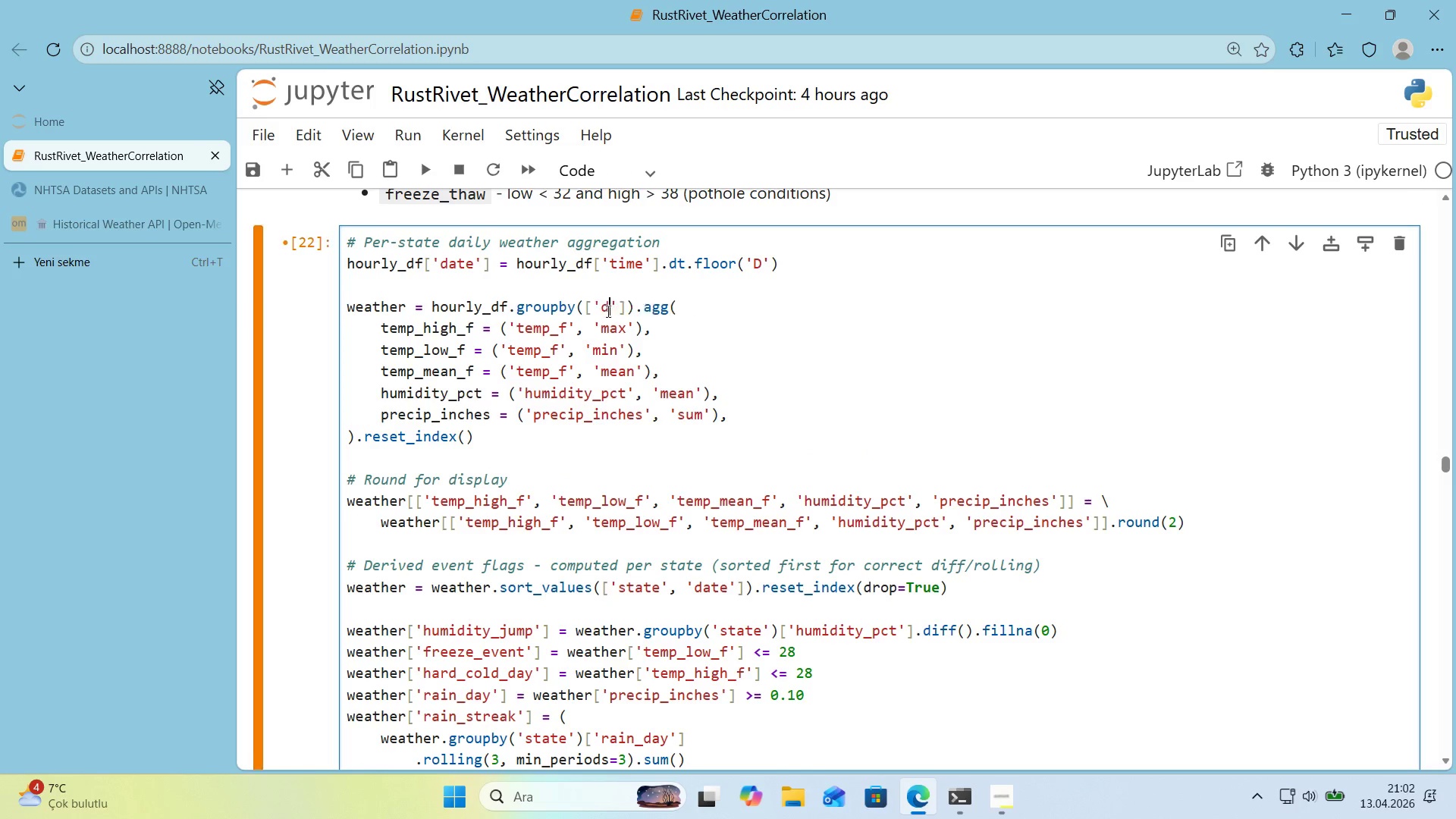 
type(date)
 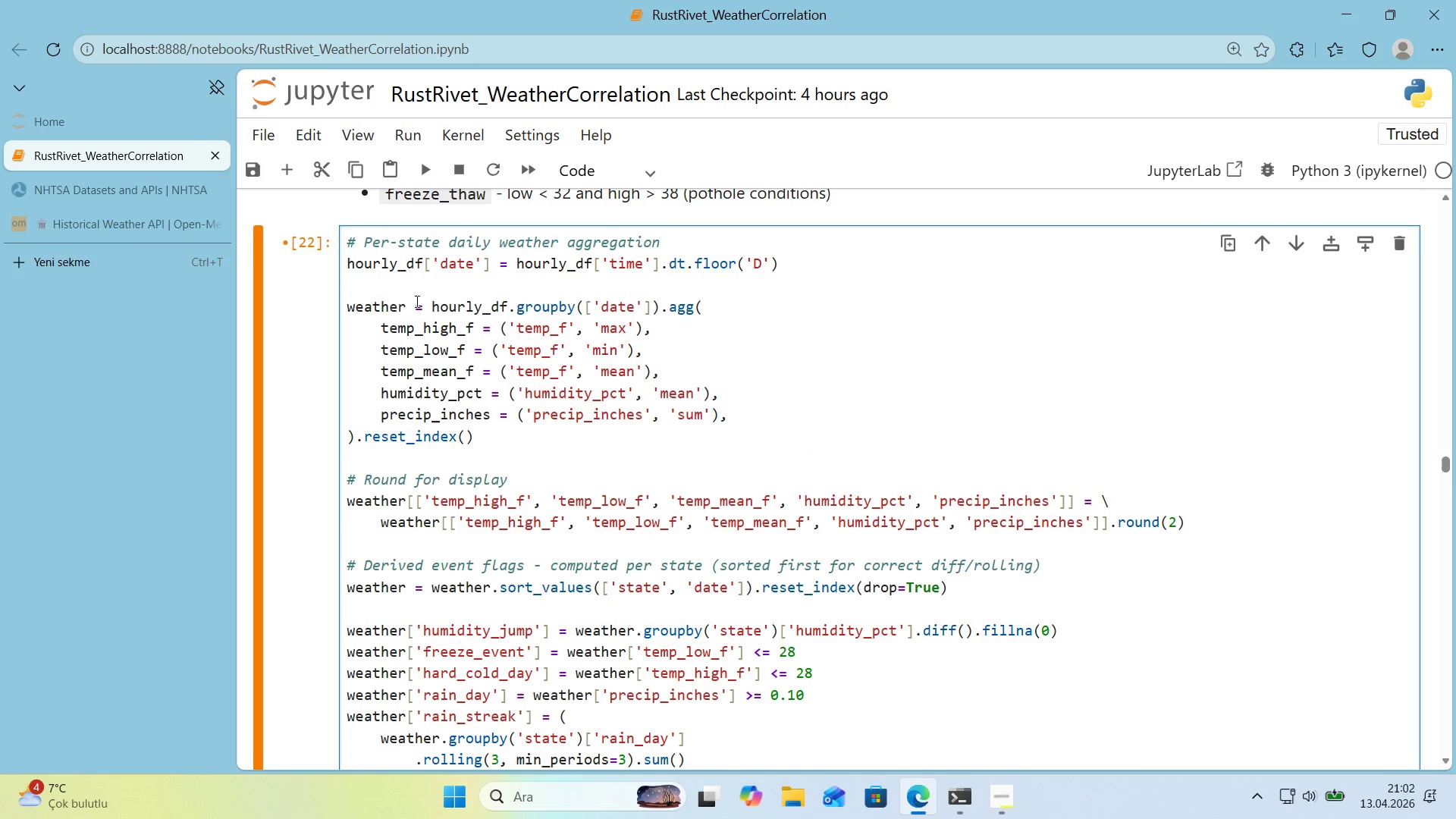 
double_click([480, 308])
 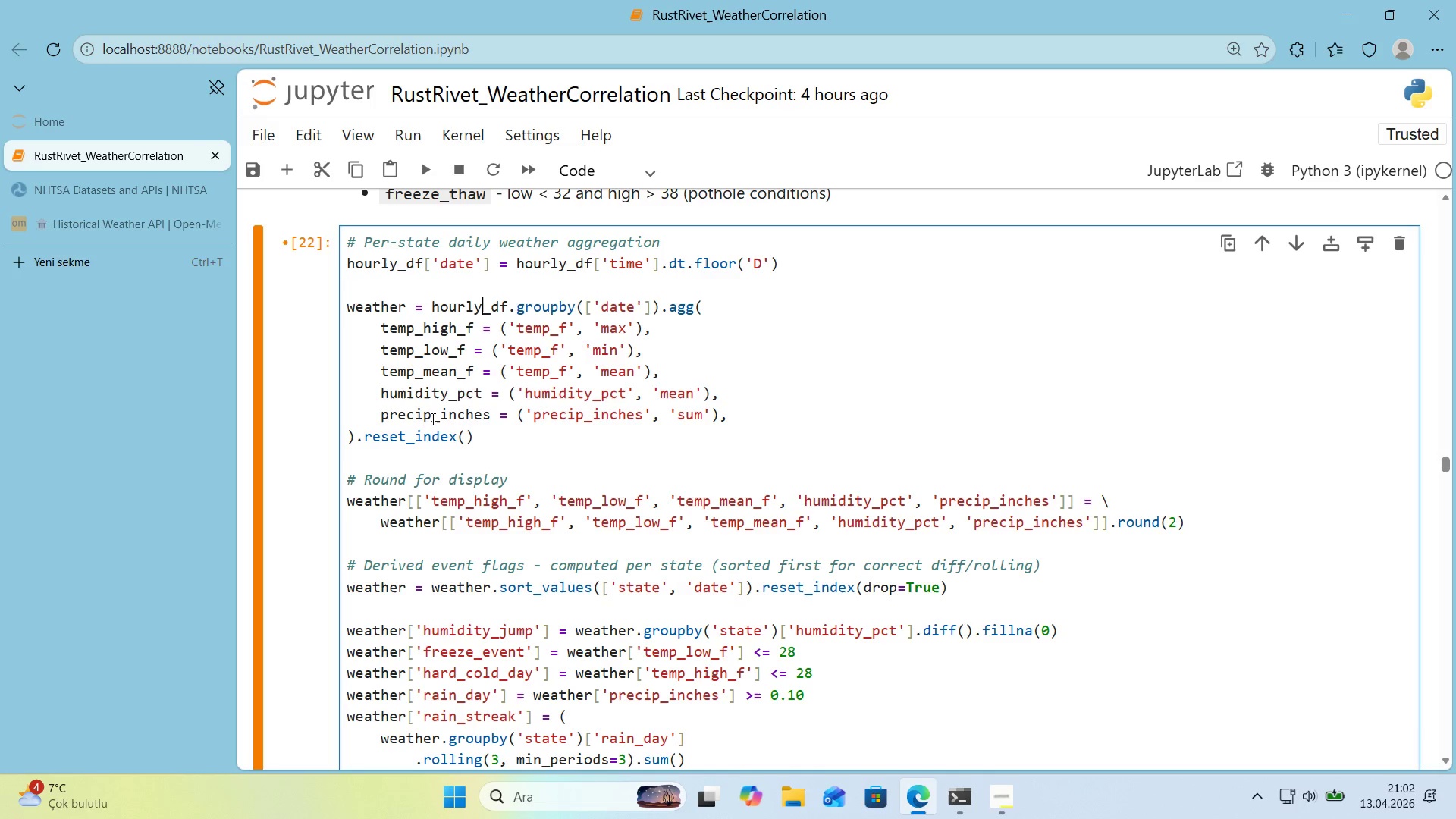 
wait(21.83)
 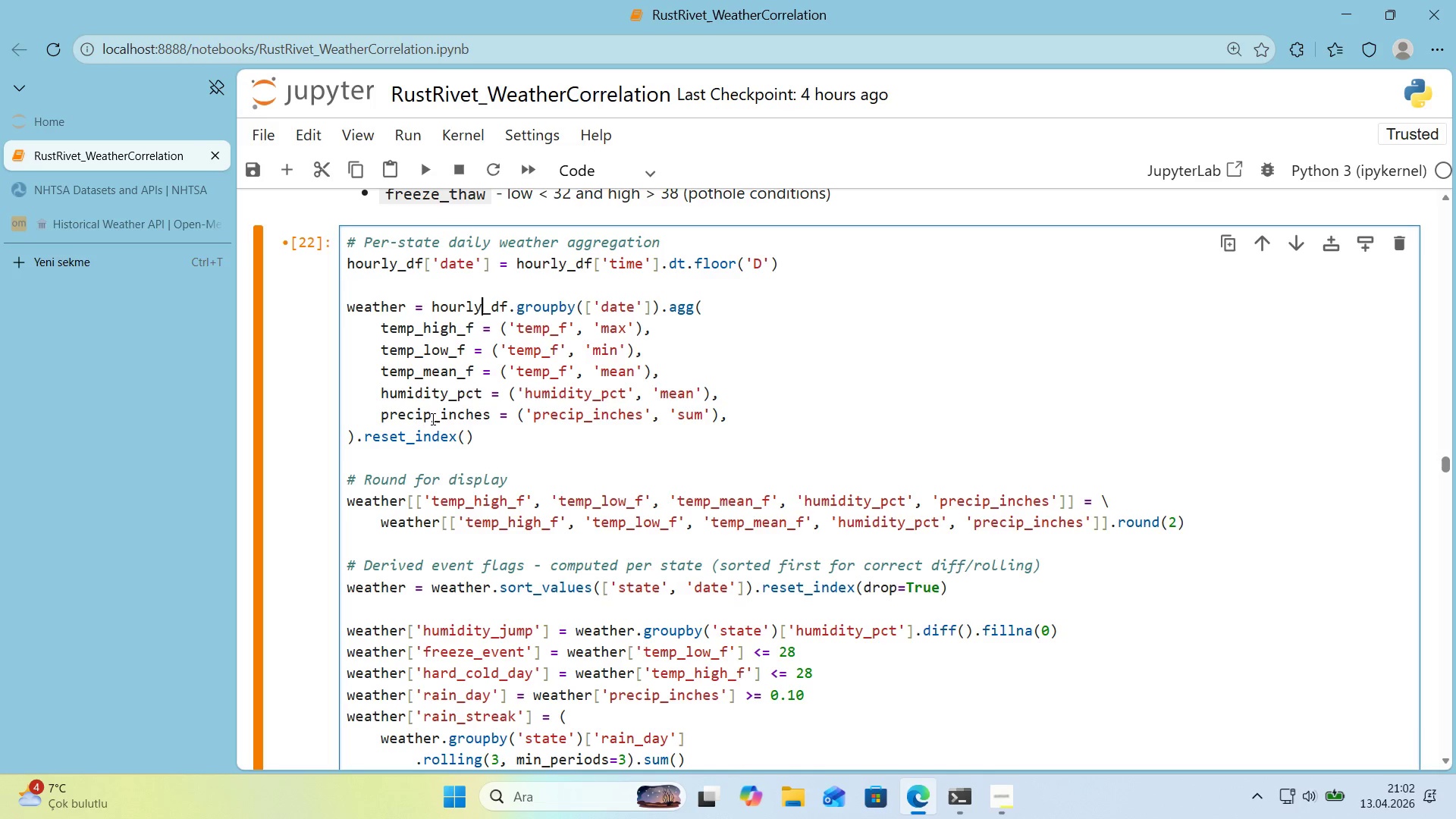 
scroll: coordinate [487, 440], scroll_direction: down, amount: 1.0
 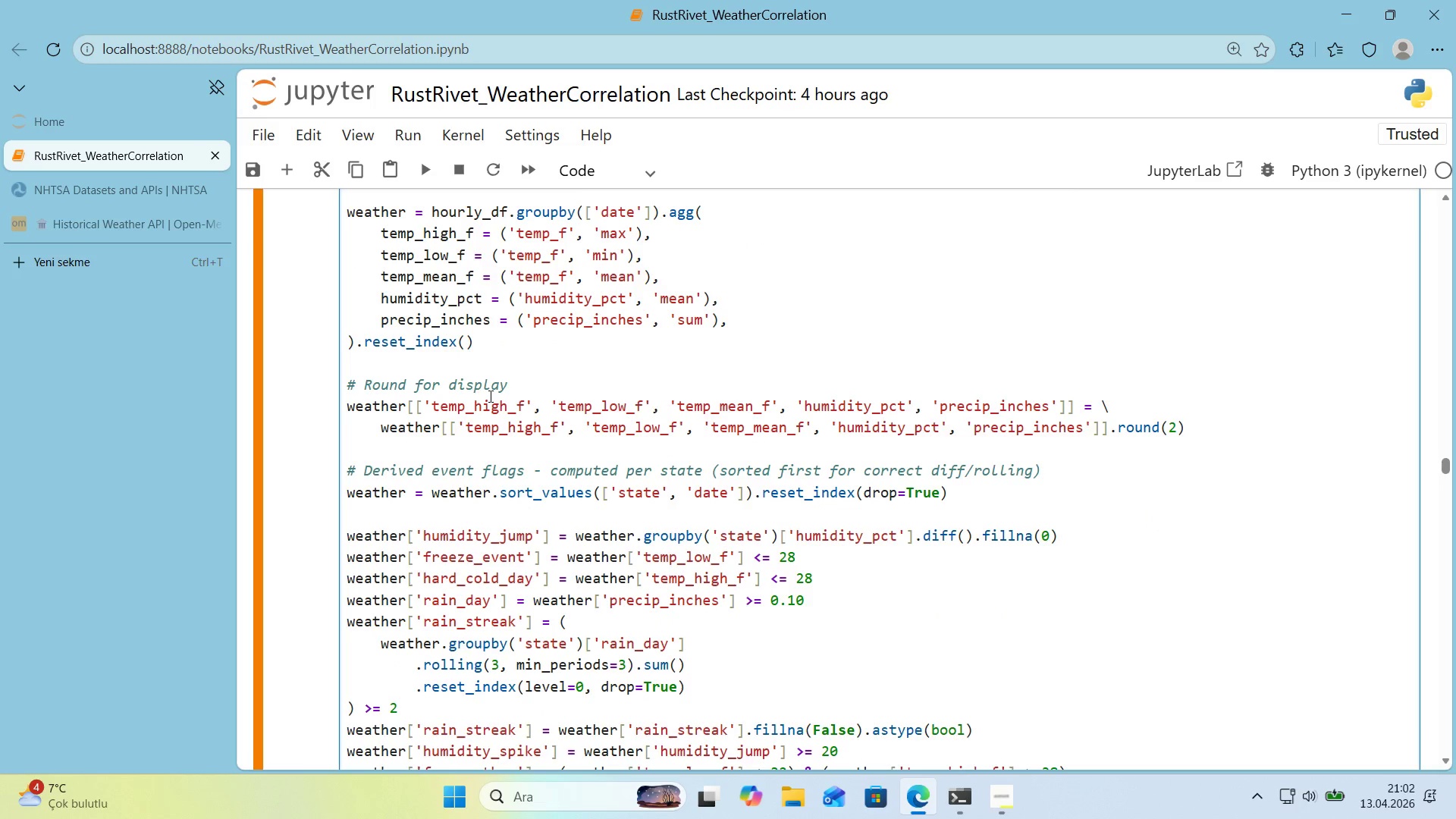 
left_click([543, 397])
 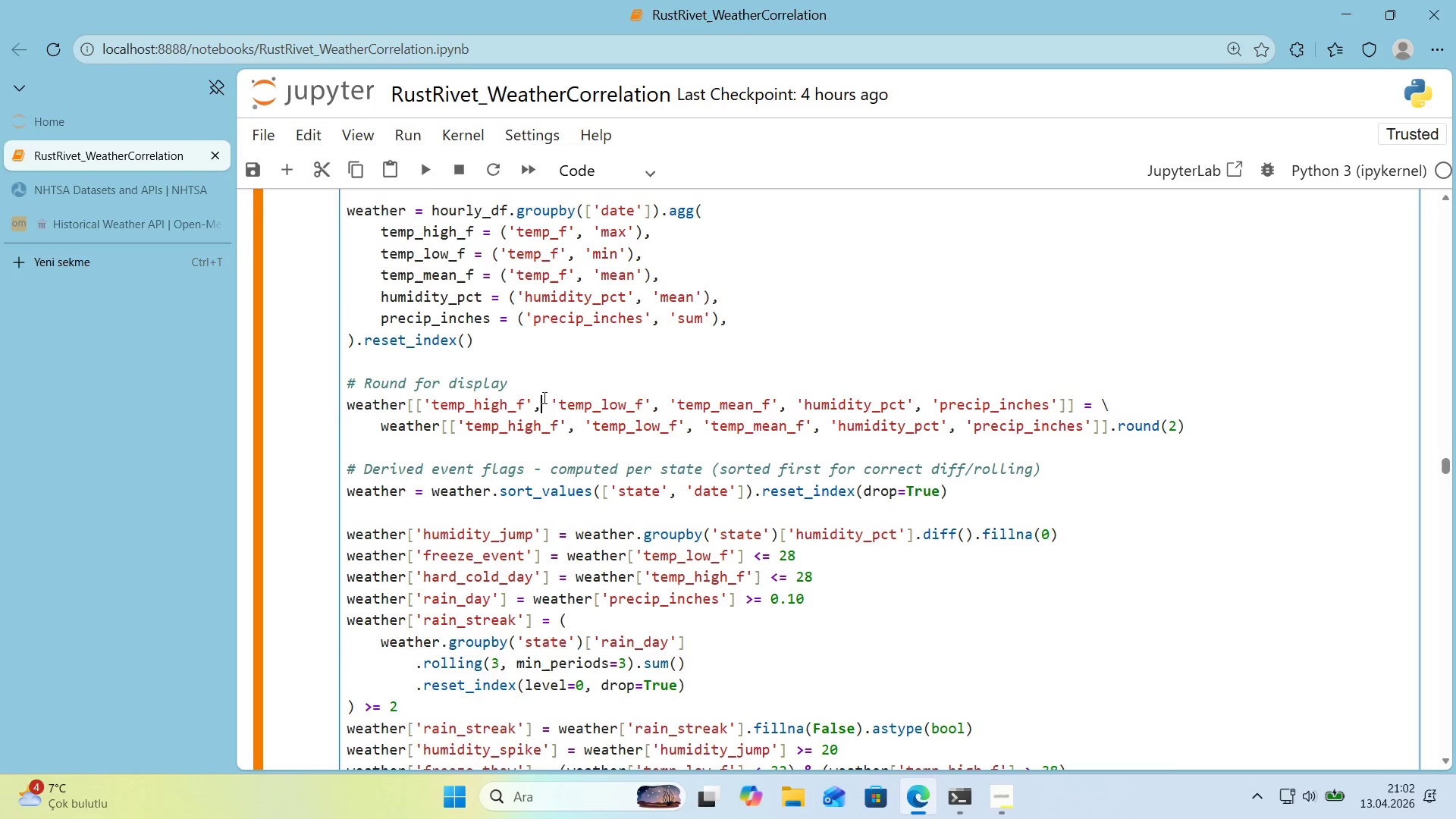 
scroll: coordinate [543, 397], scroll_direction: down, amount: 1.0
 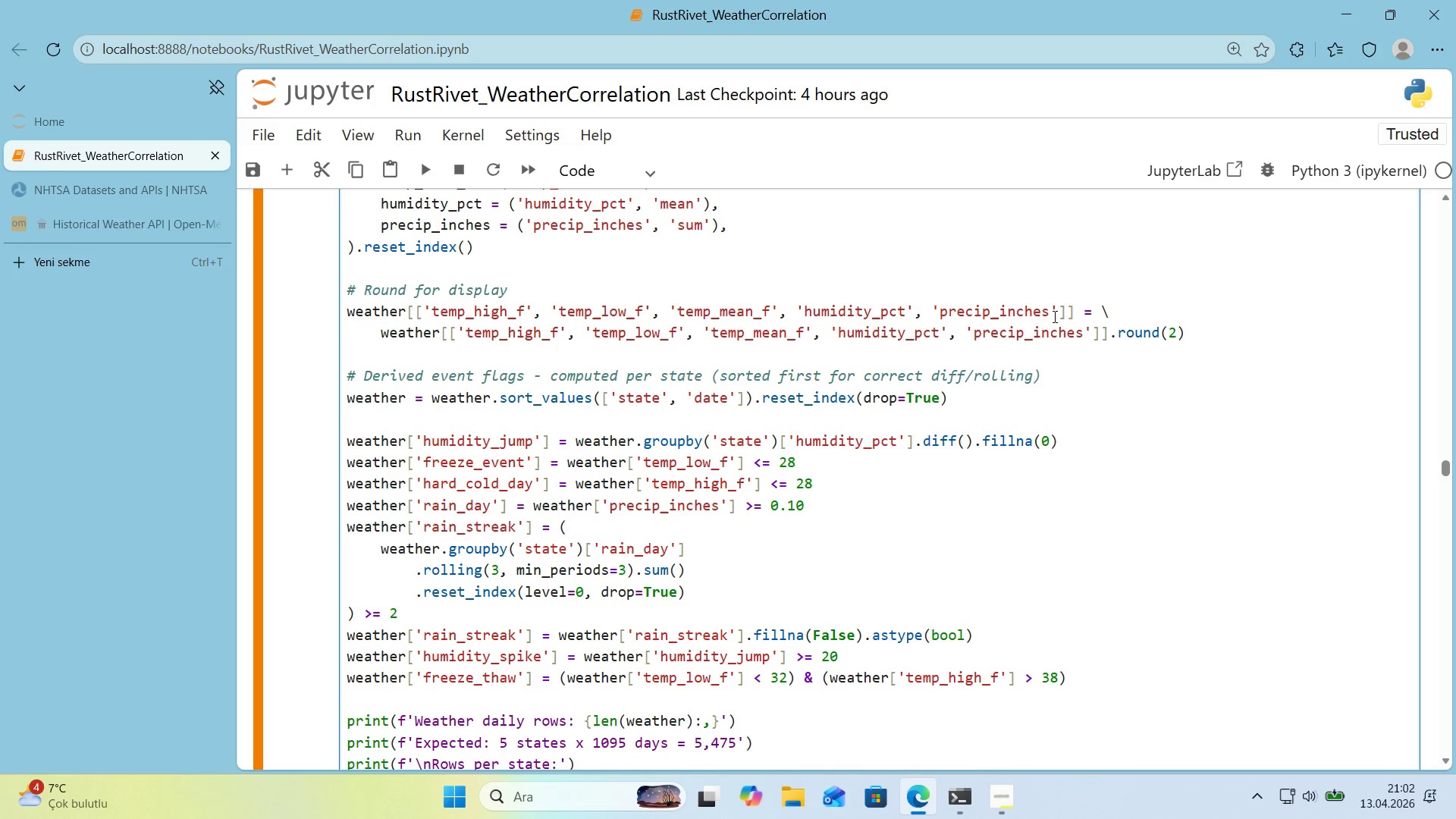 
wait(12.15)
 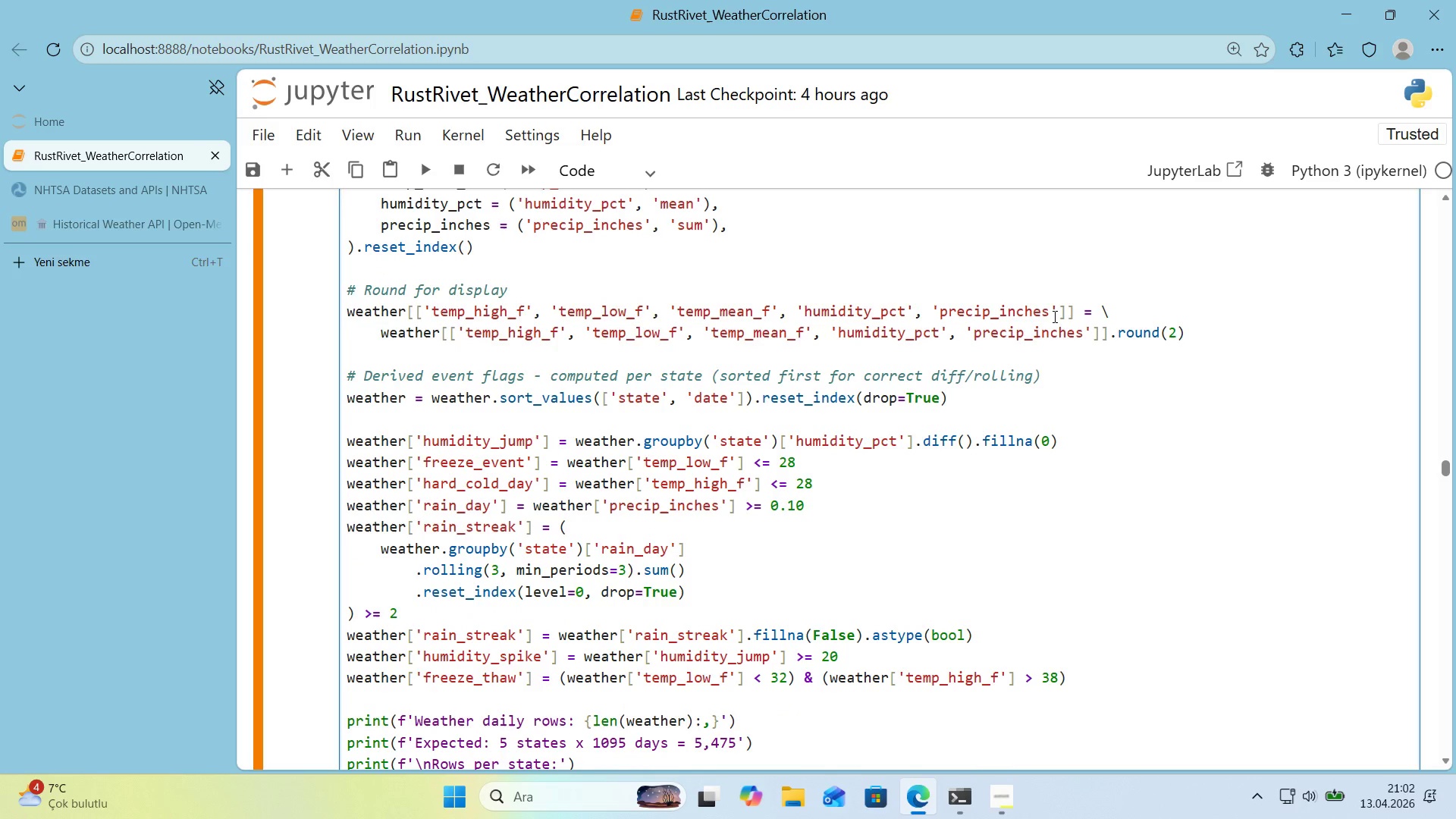 
left_click_drag(start_coordinate=[535, 377], to_coordinate=[1039, 371])
 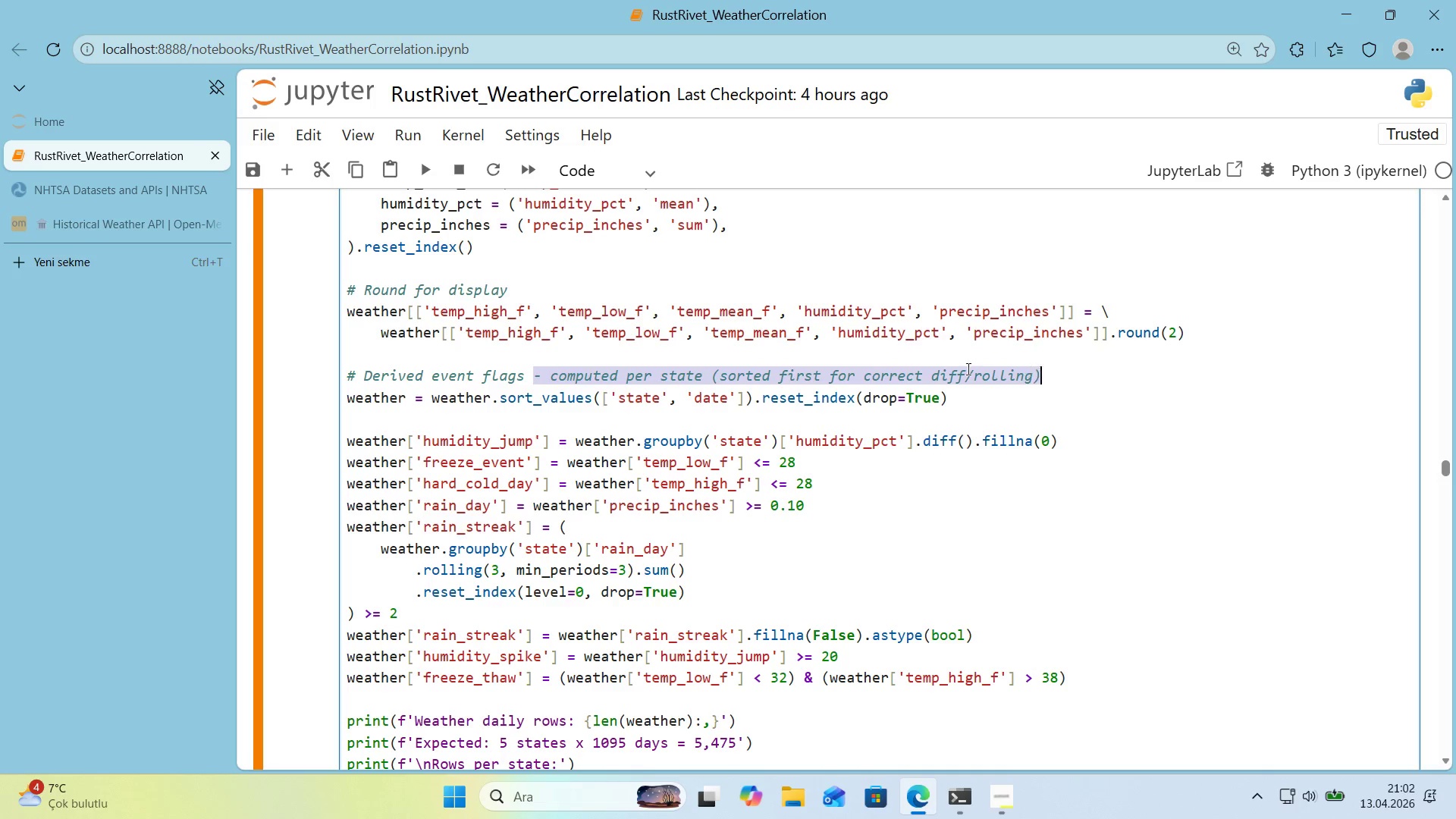 
key(Backspace)
 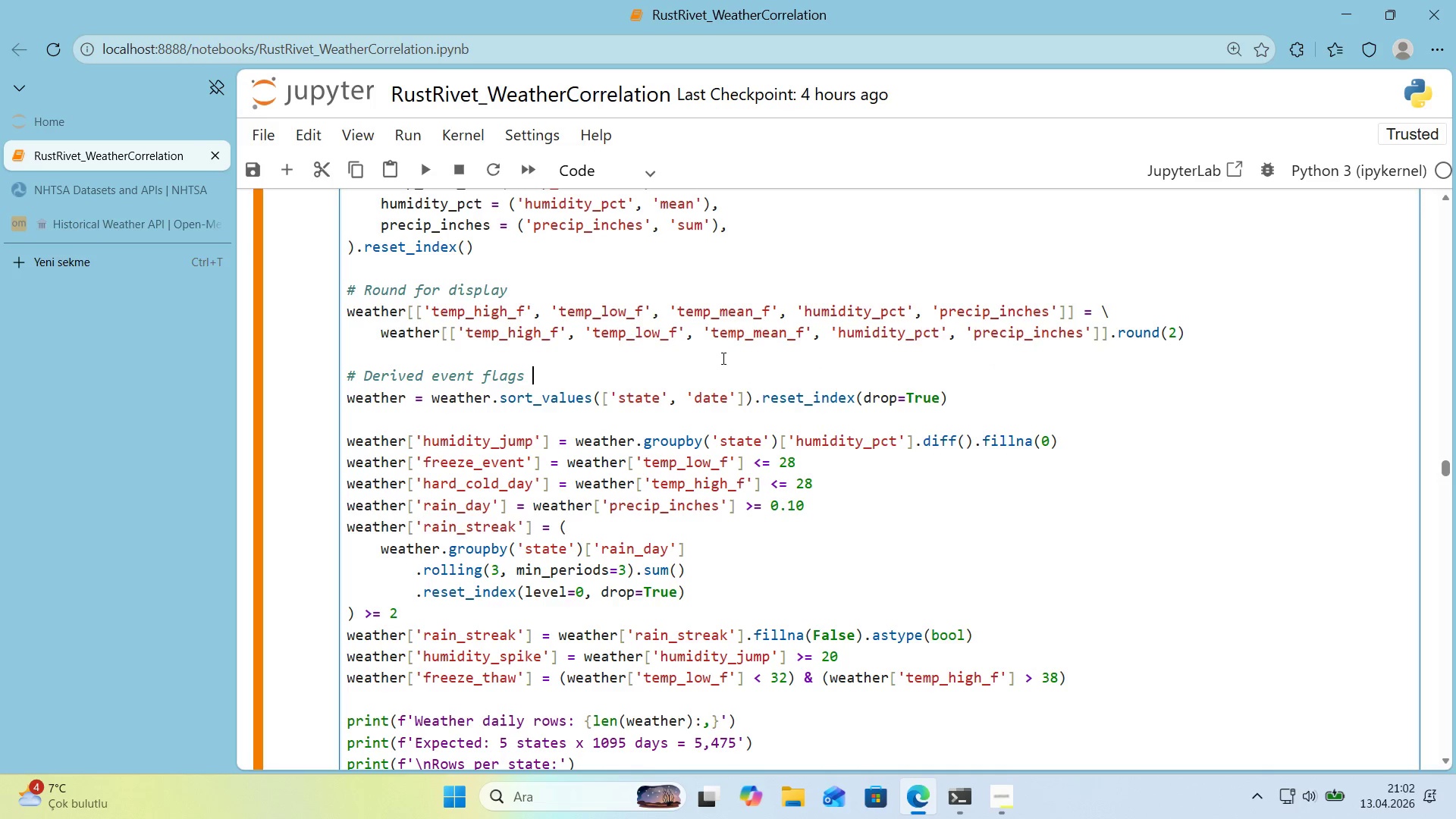 
scroll: coordinate [722, 358], scroll_direction: up, amount: 2.0
 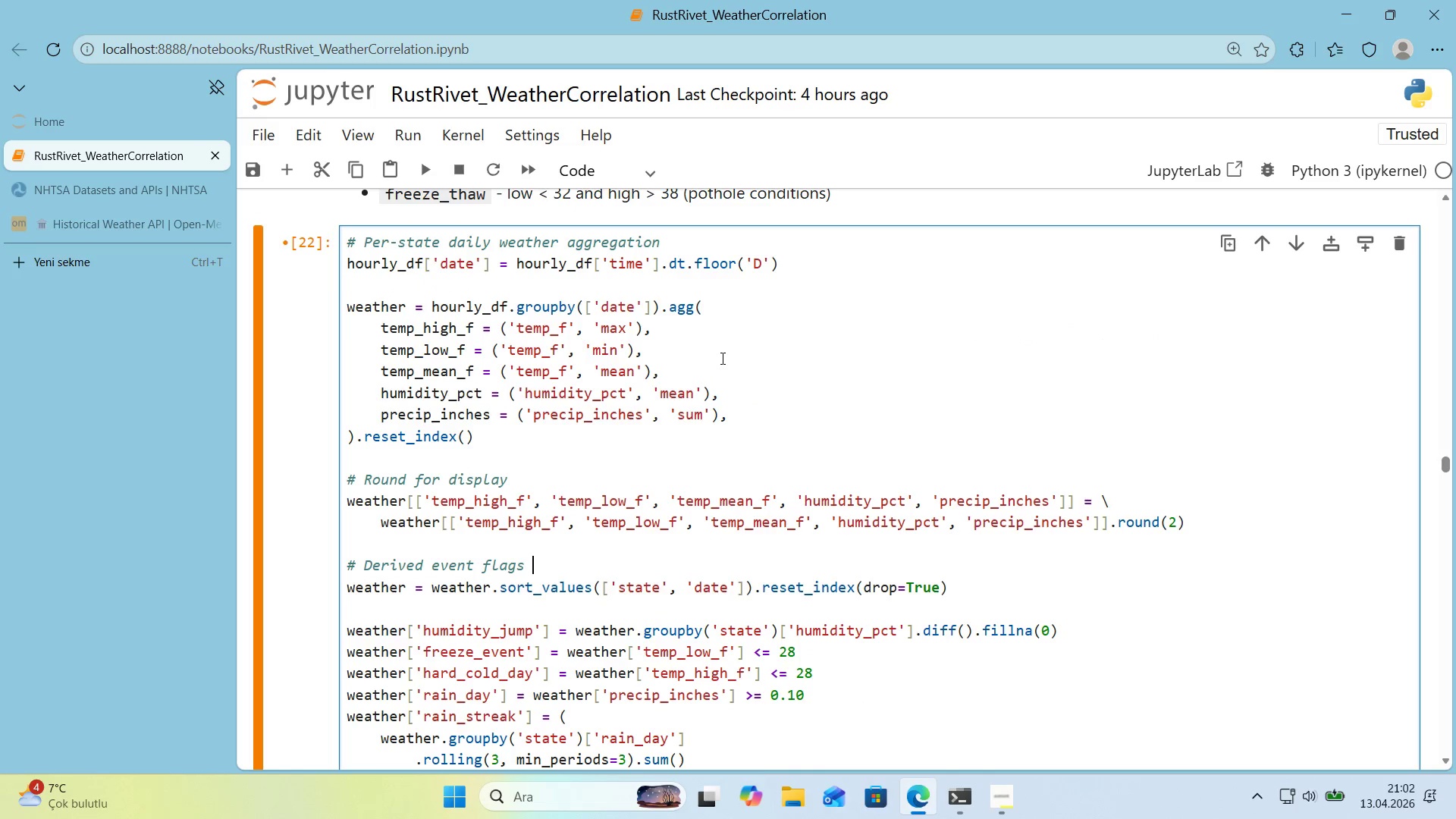 
scroll: coordinate [721, 358], scroll_direction: down, amount: 1.0
 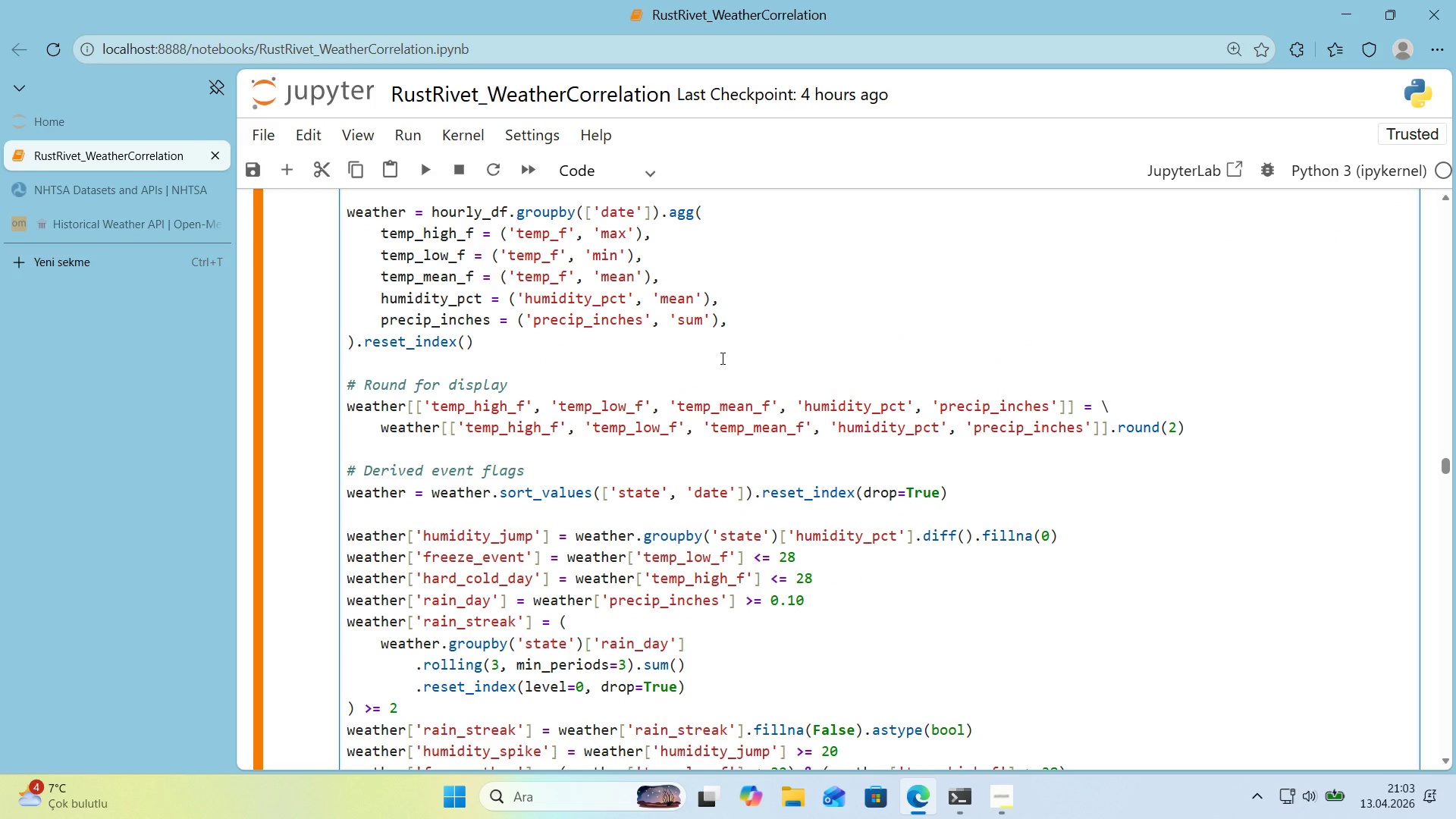 
scroll: coordinate [721, 358], scroll_direction: up, amount: 2.0
 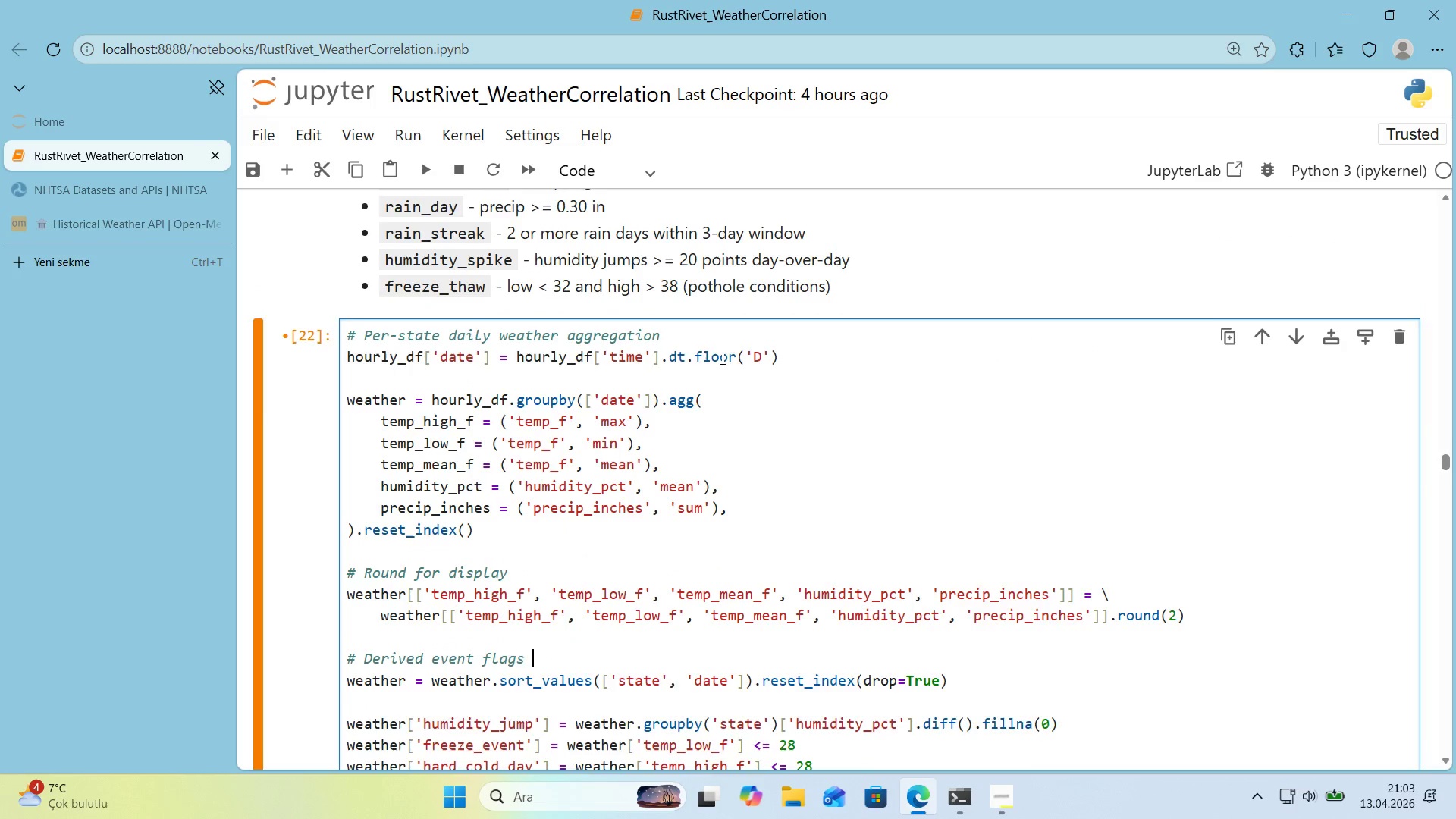 
scroll: coordinate [721, 358], scroll_direction: down, amount: 1.0
 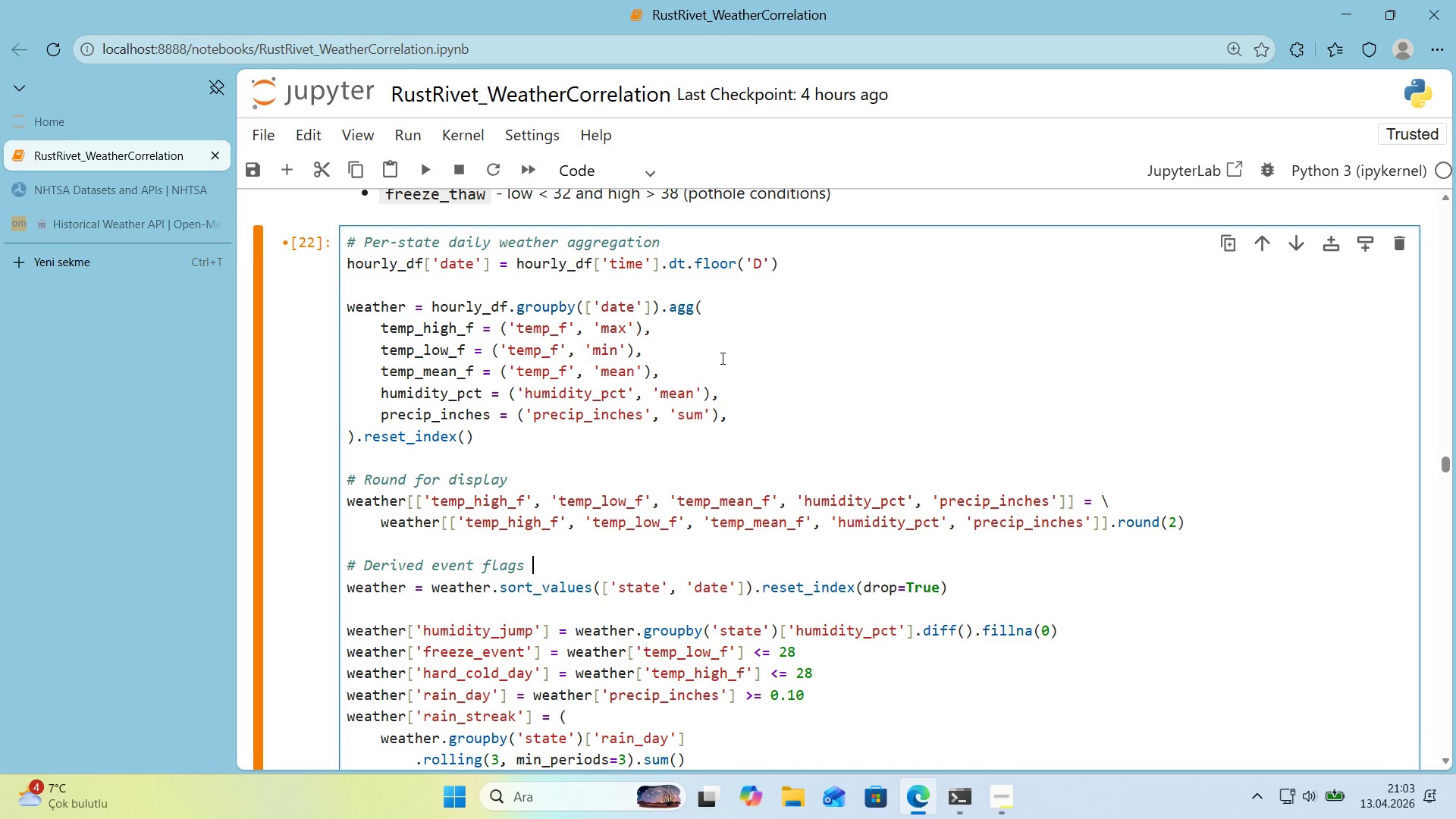 
left_click_drag(start_coordinate=[670, 238], to_coordinate=[340, 241])
 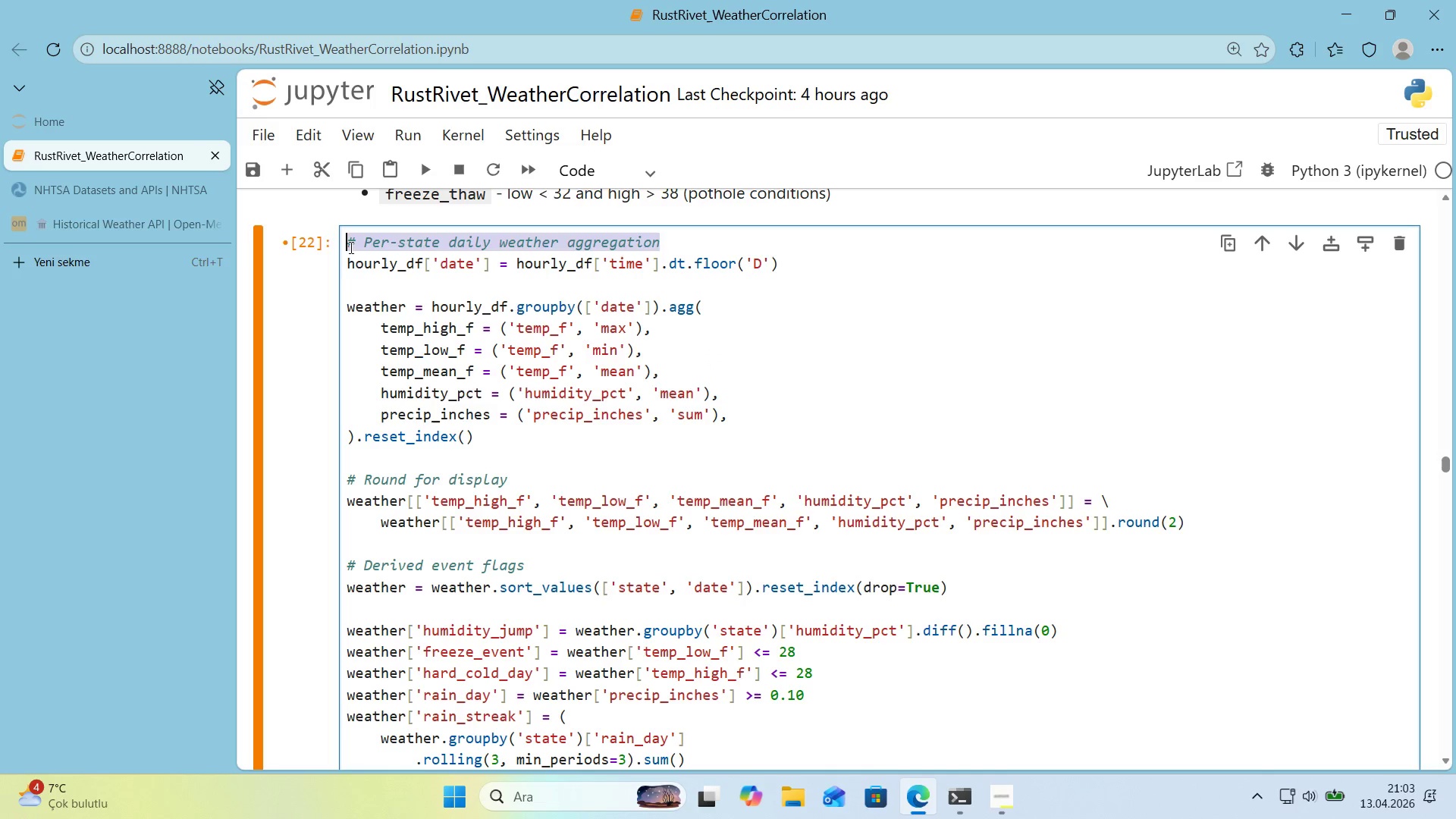 
key(Backspace)
 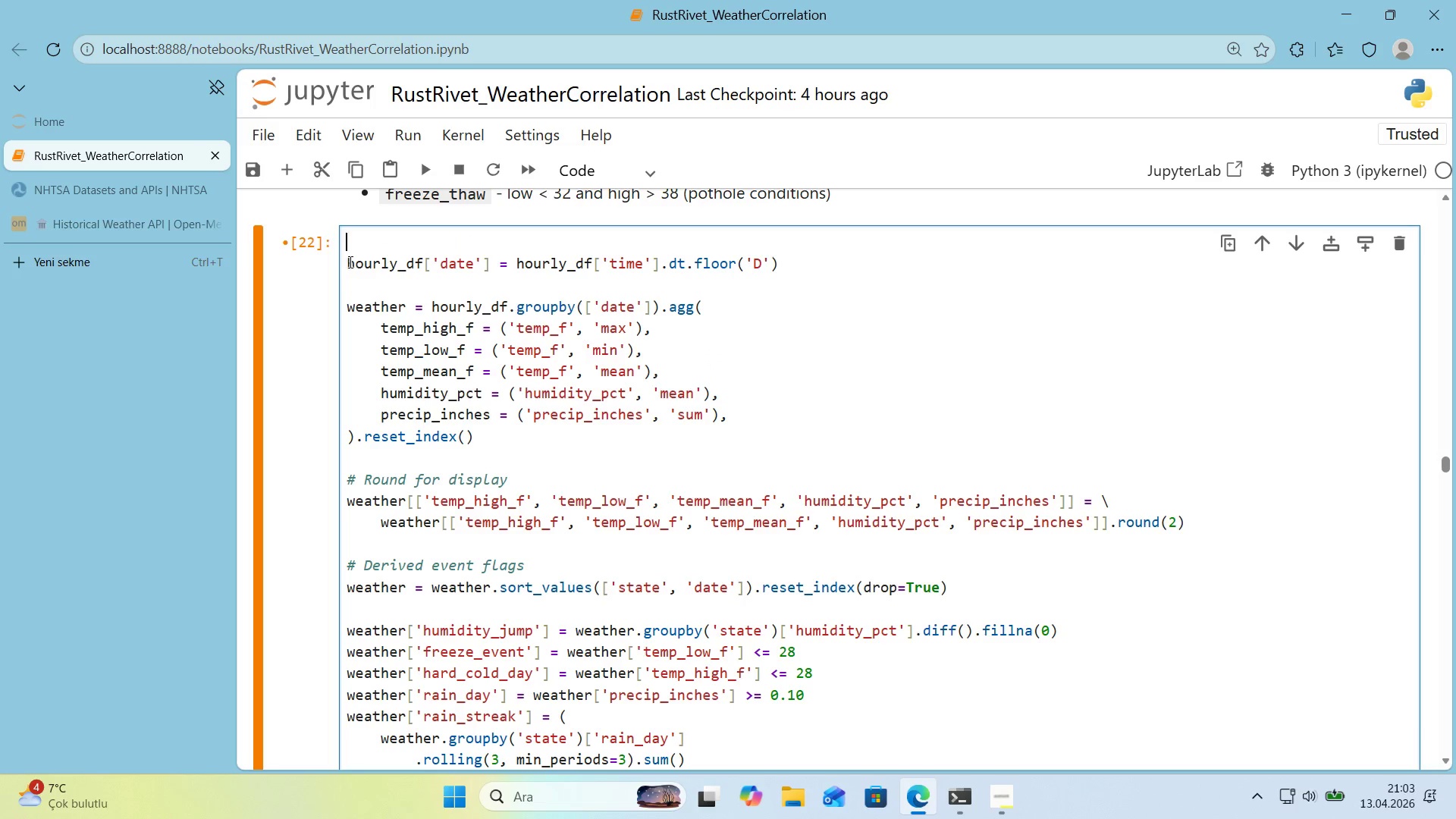 
left_click([349, 262])
 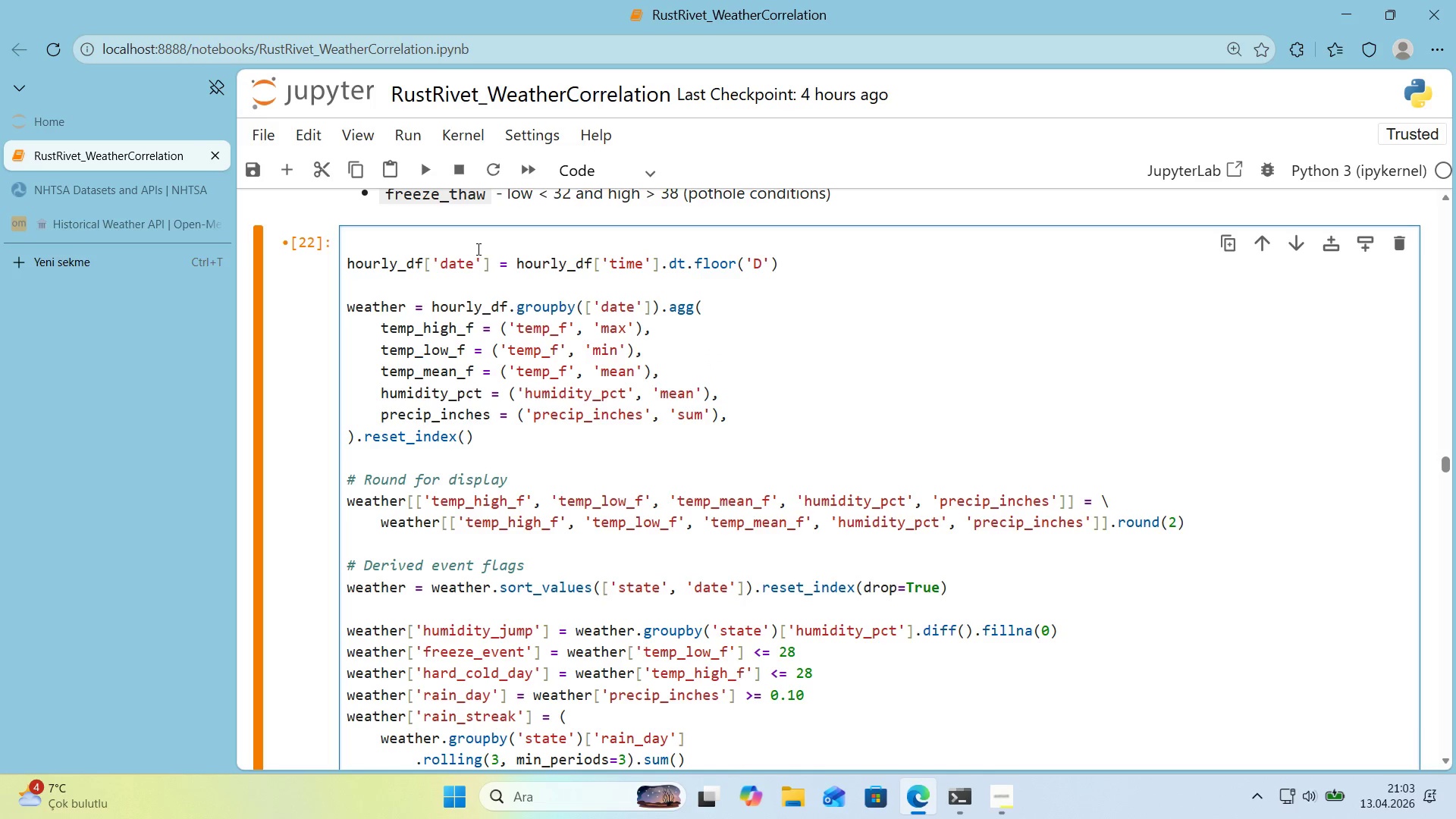 
key(Backspace)
 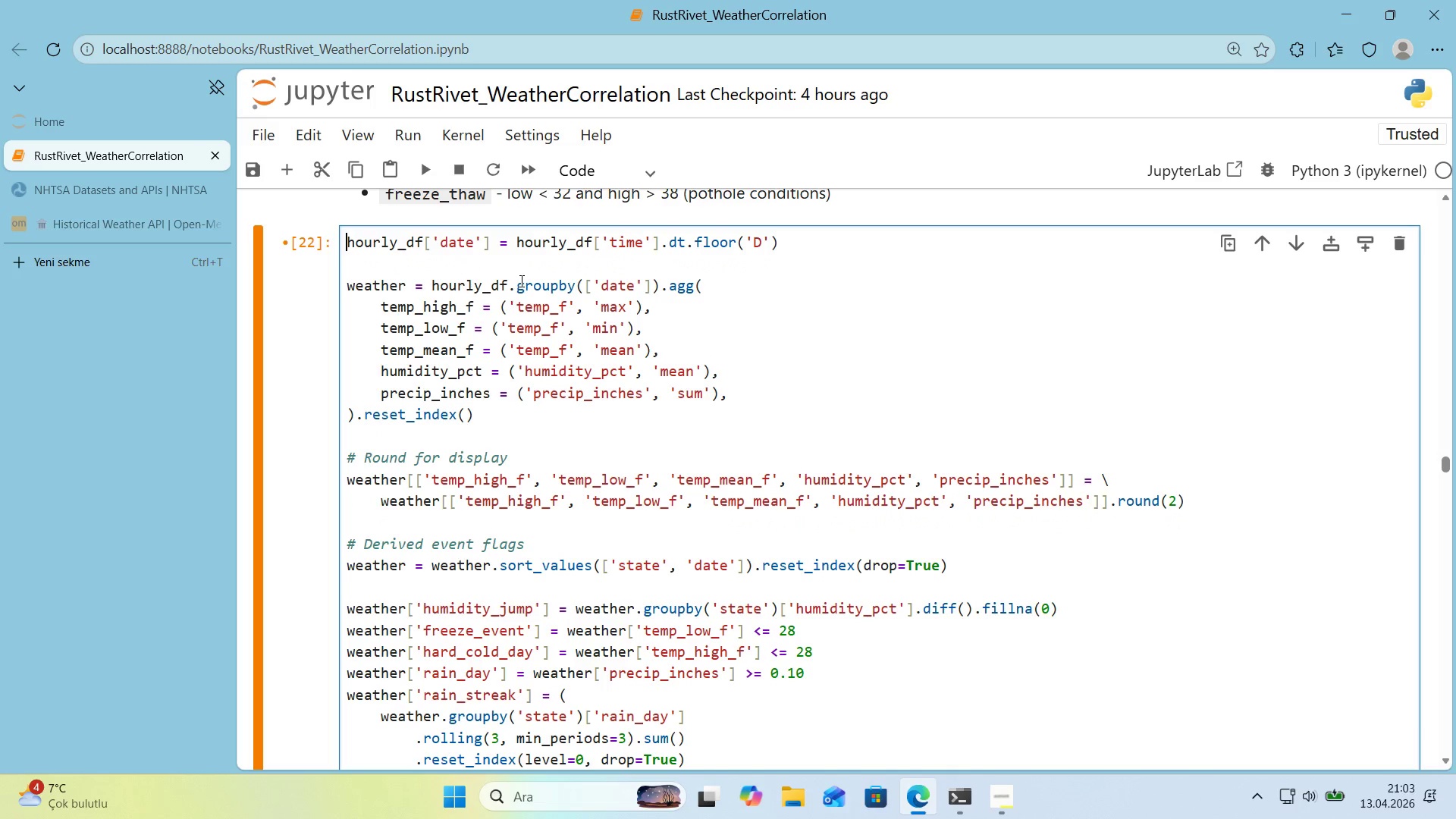 
scroll: coordinate [520, 281], scroll_direction: down, amount: 2.0
 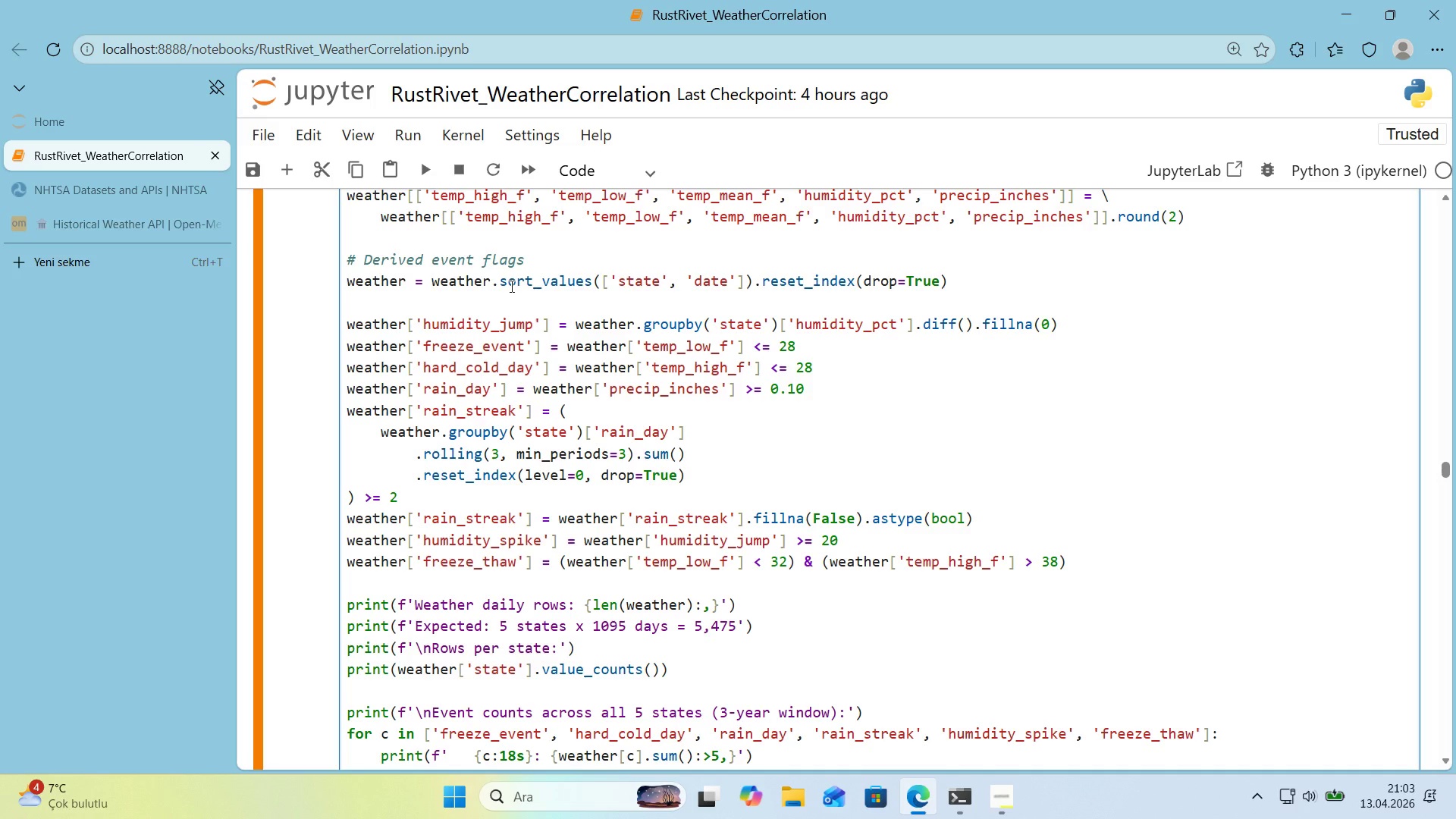 
left_click([453, 293])
 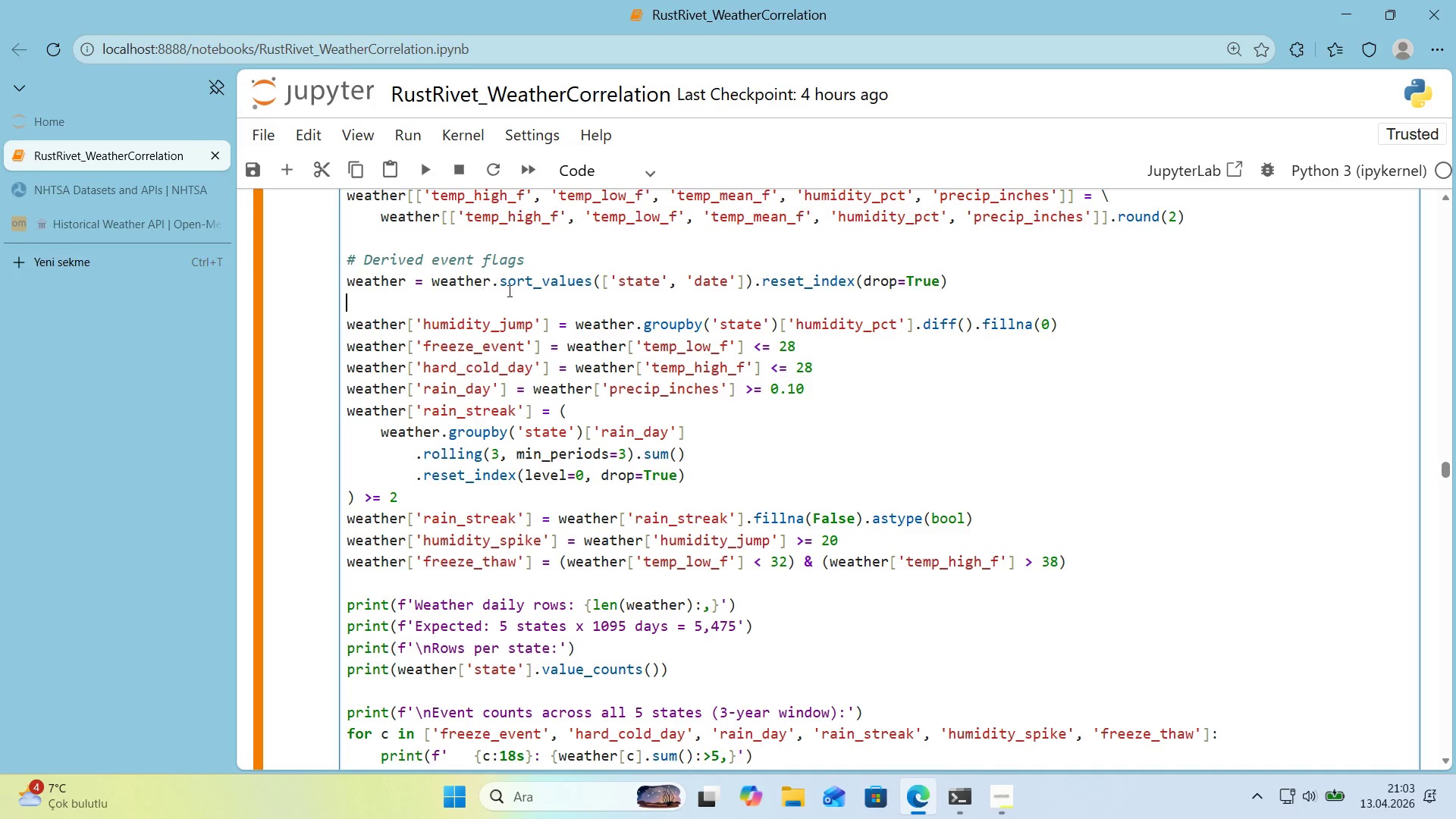 
left_click_drag(start_coordinate=[959, 279], to_coordinate=[347, 287])
 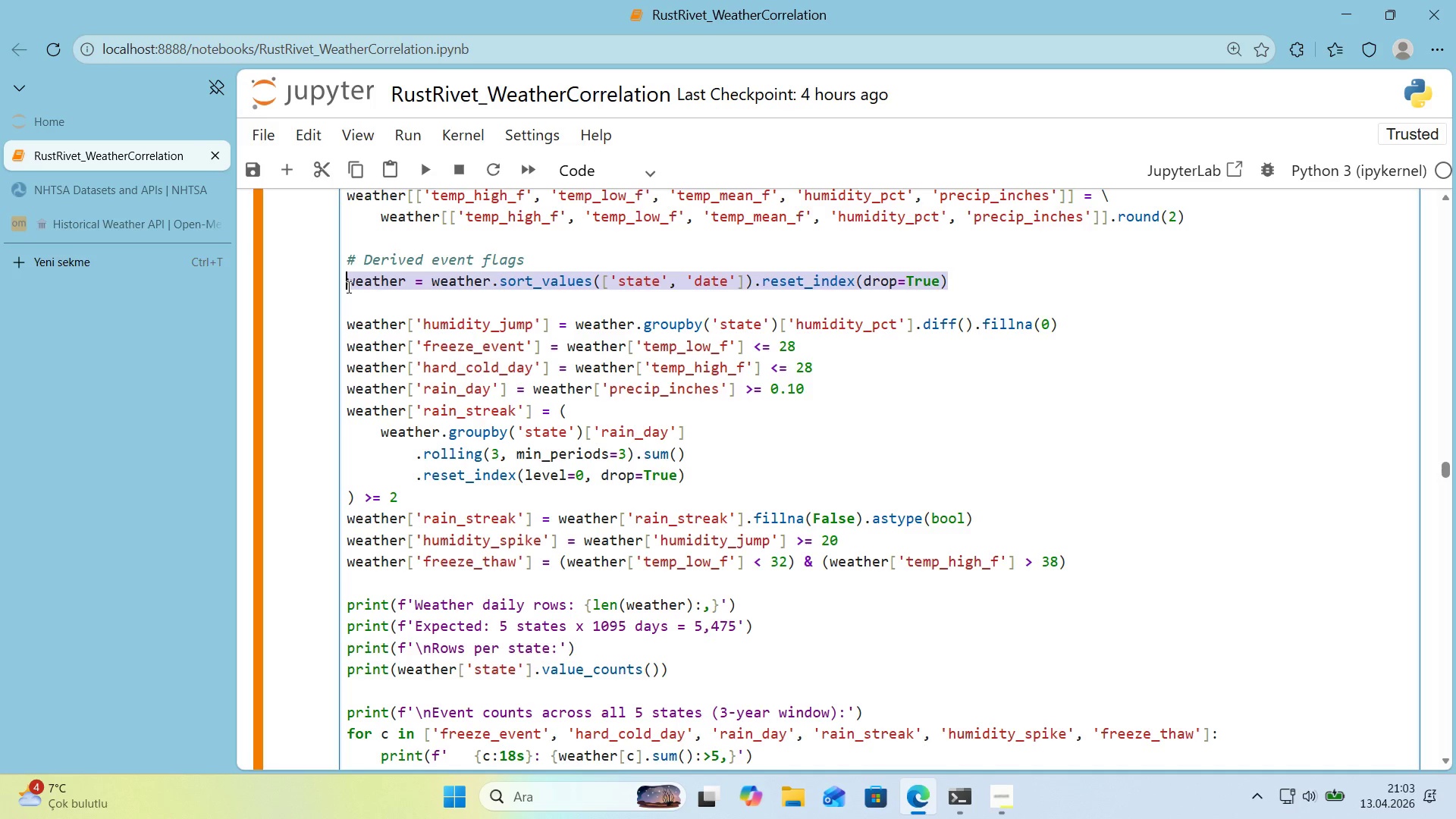 
key(Backspace)
 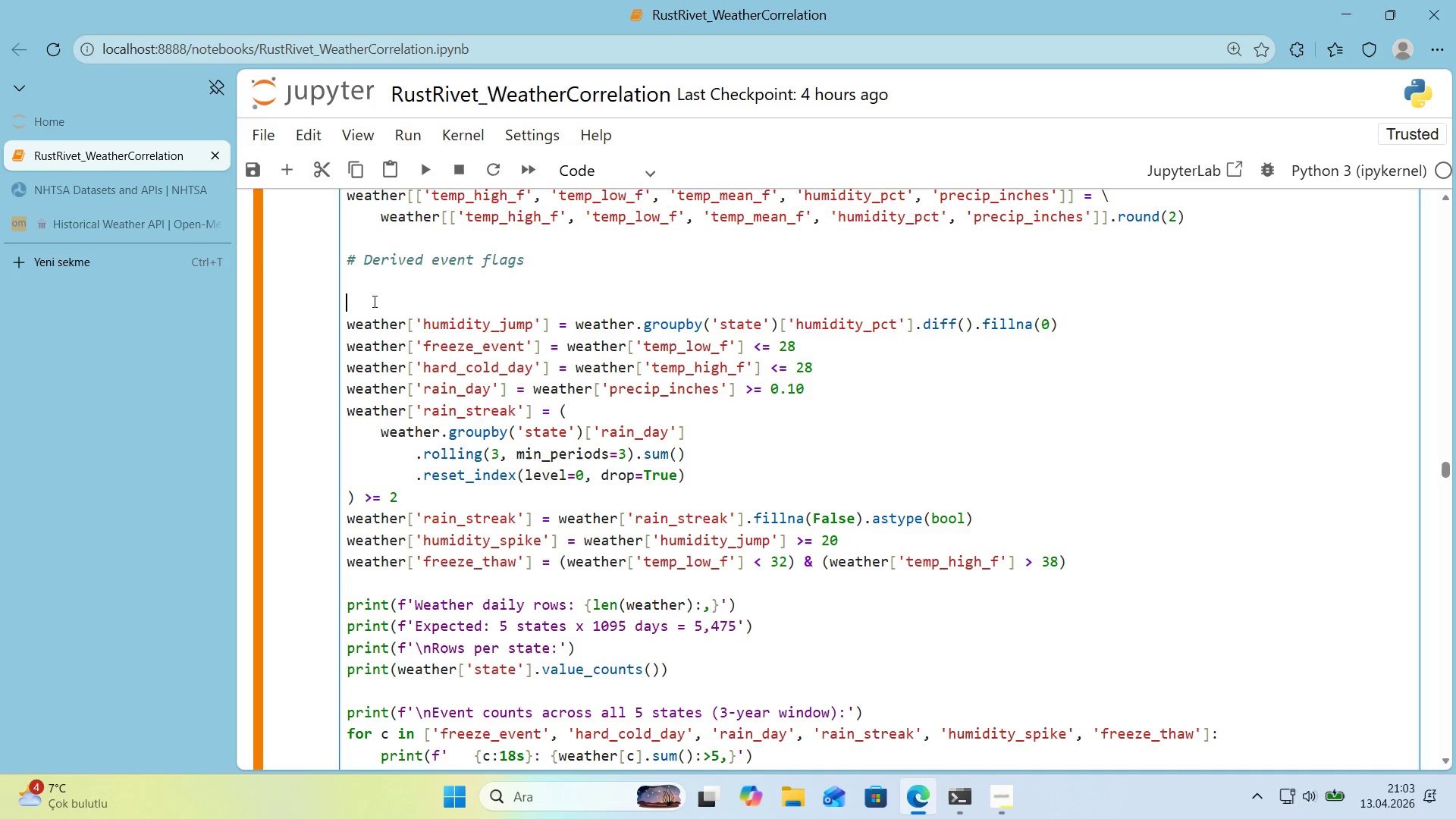 
key(Backspace)
 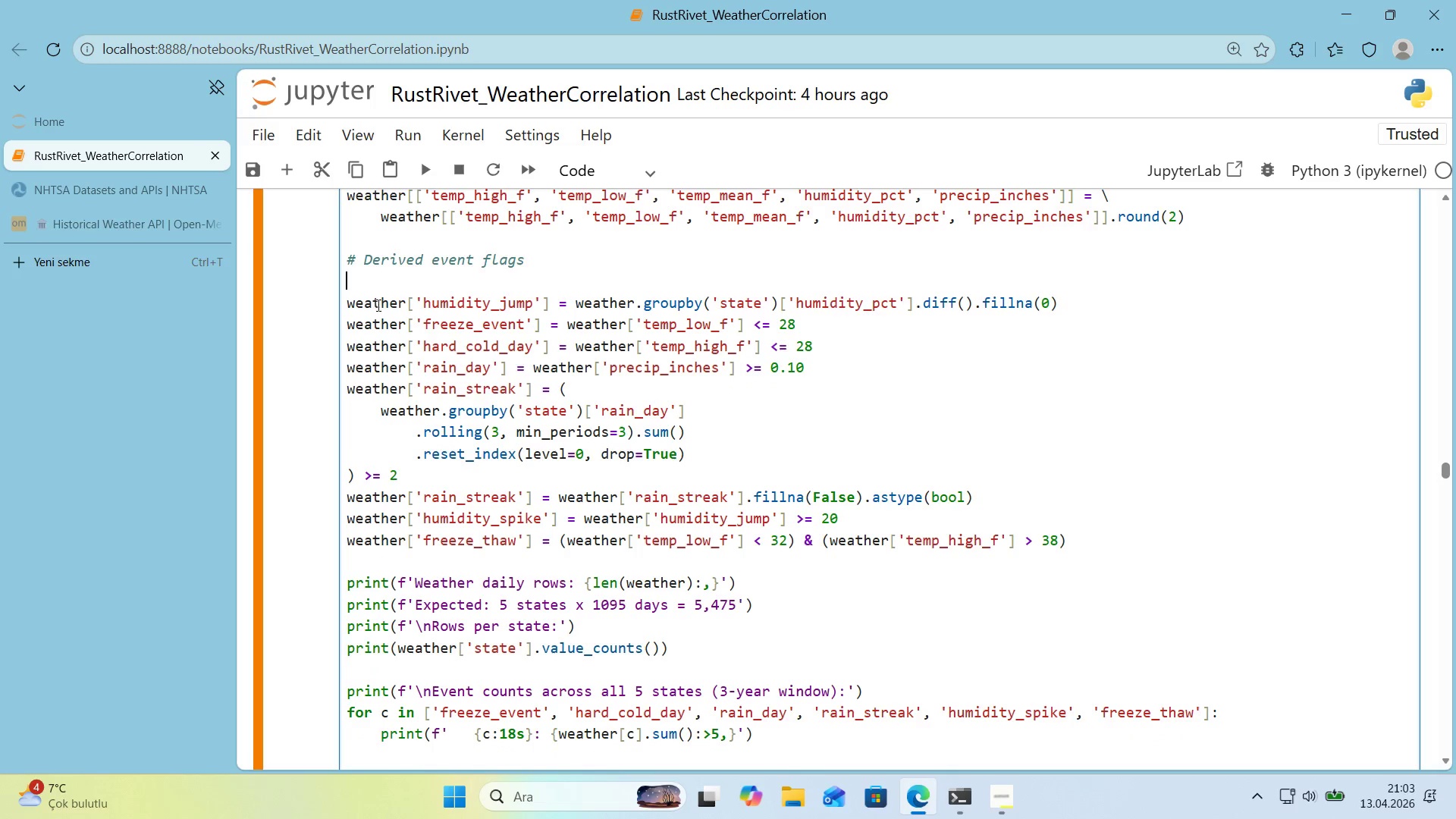 
key(Backspace)
 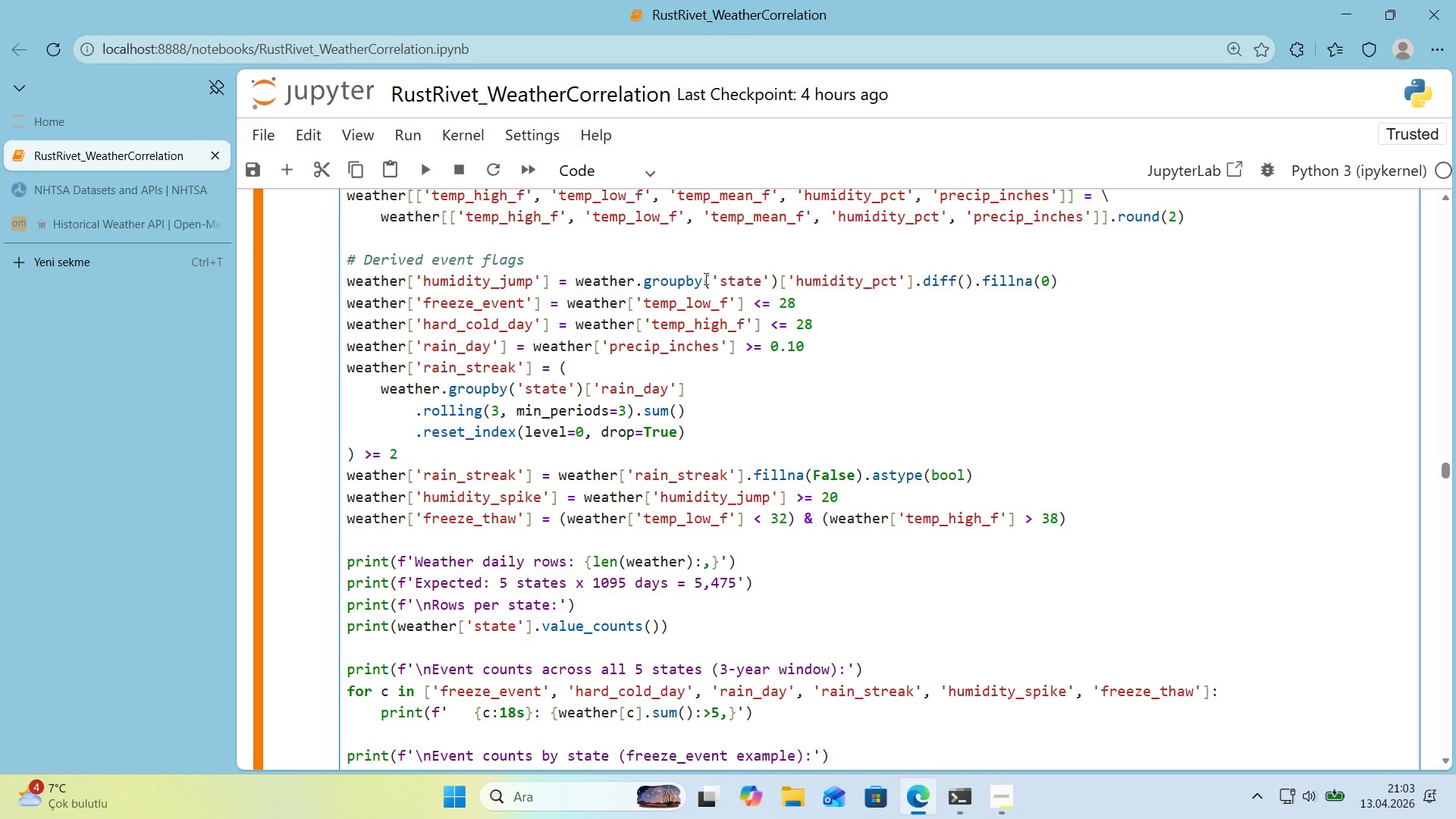 
double_click([740, 279])
 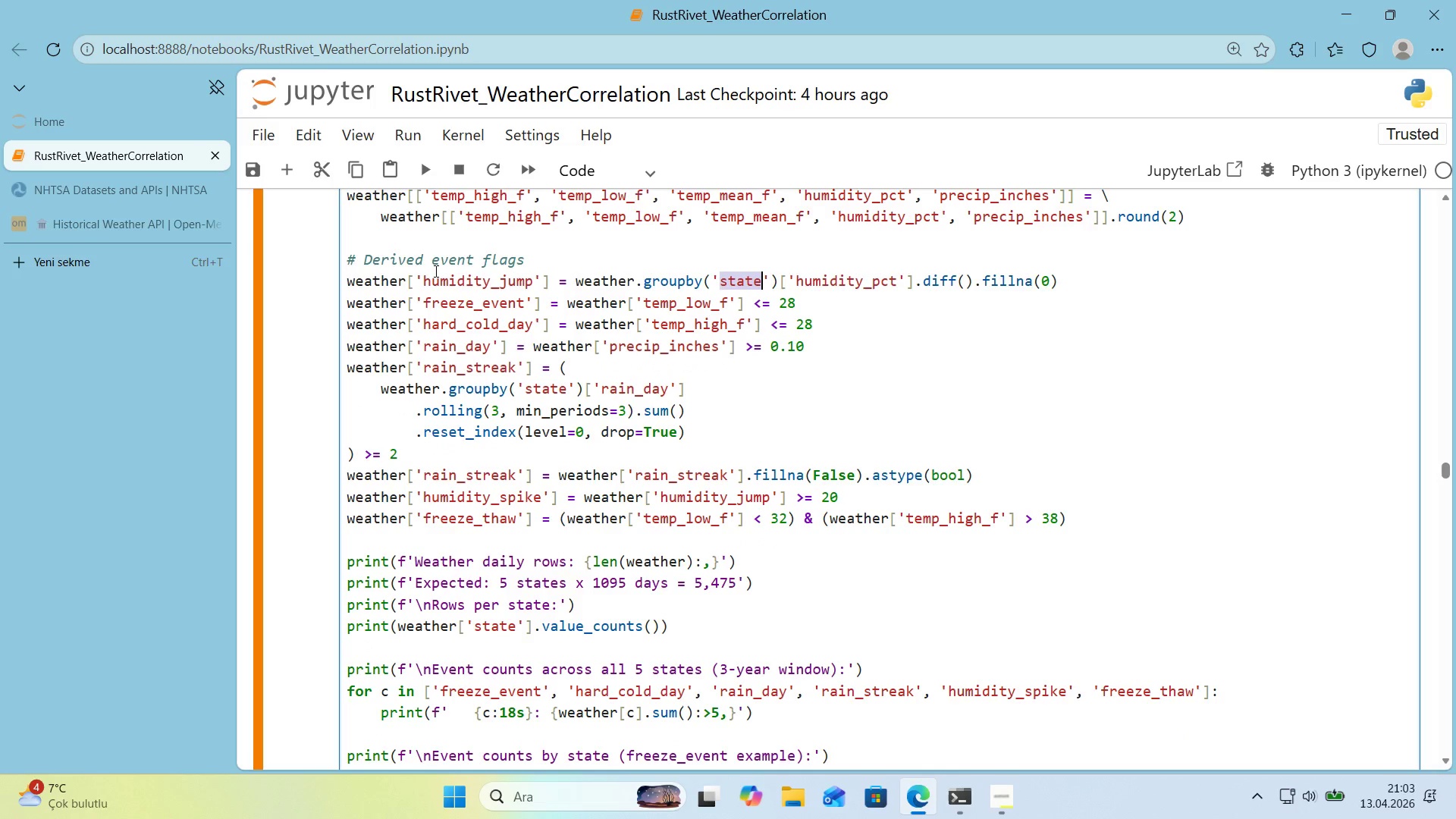 
scroll: coordinate [436, 272], scroll_direction: none, amount: 0.0
 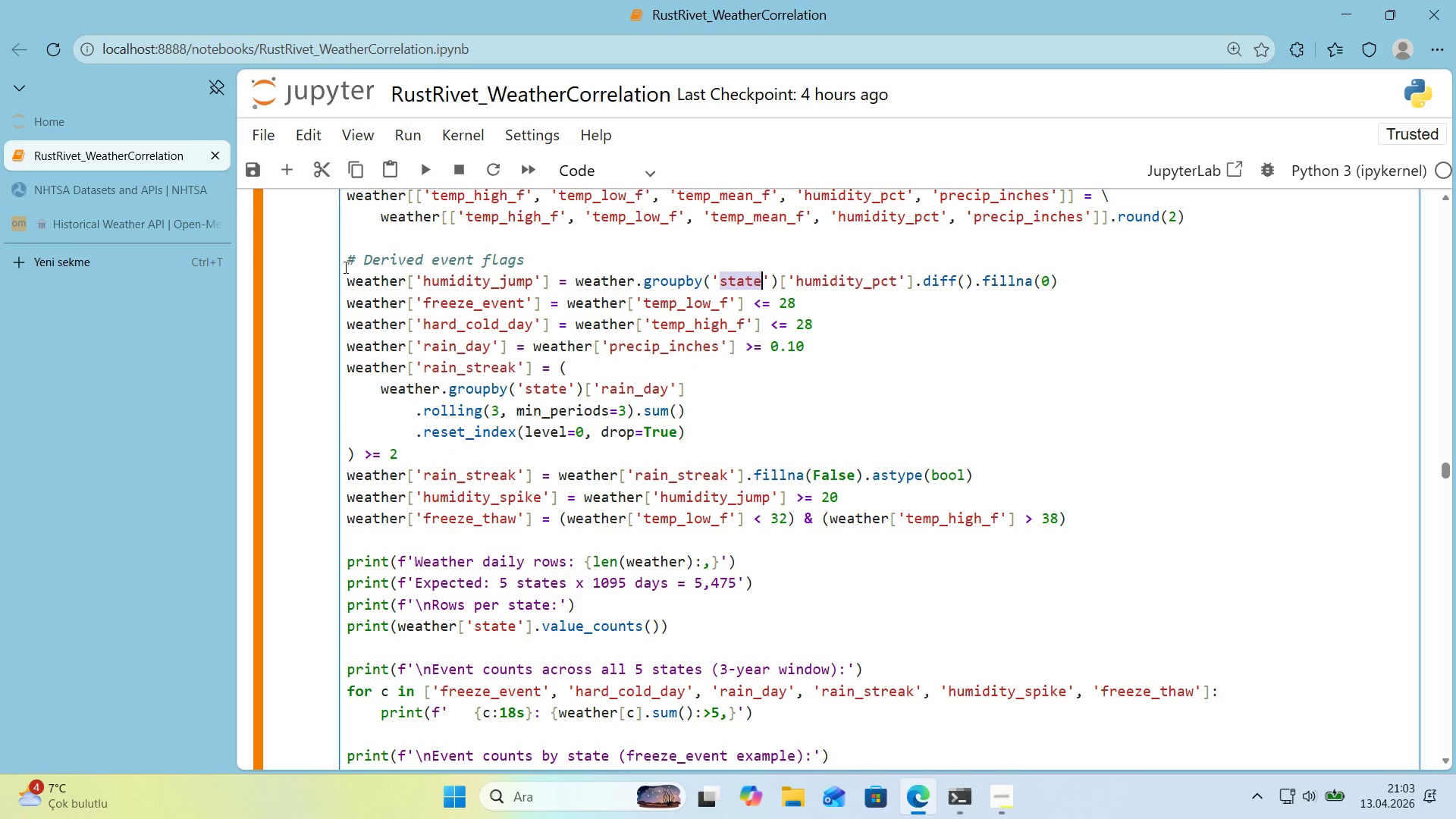 
left_click_drag(start_coordinate=[343, 281], to_coordinate=[988, 674])
 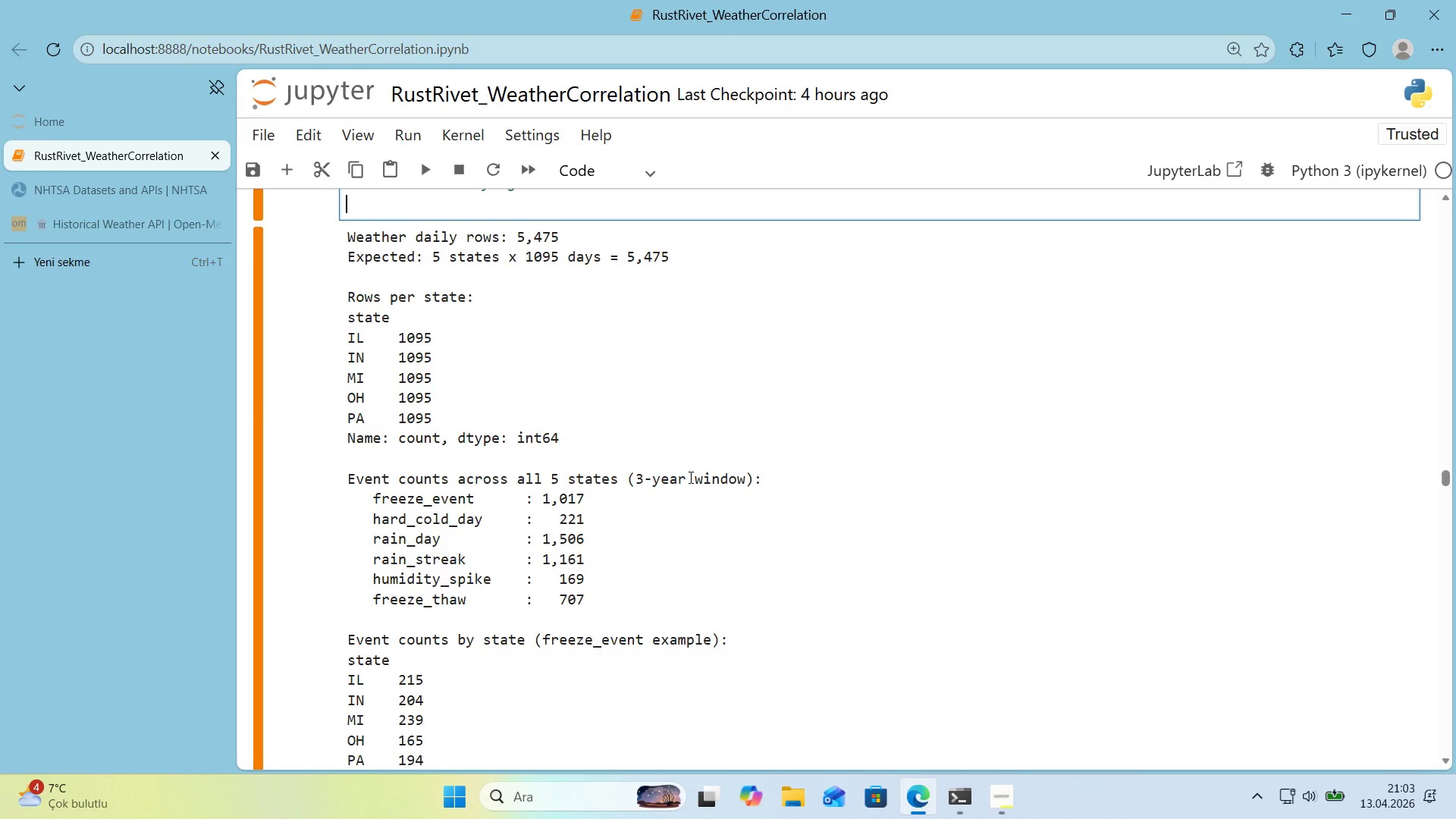 
scroll: coordinate [491, 387], scroll_direction: down, amount: 2.0
 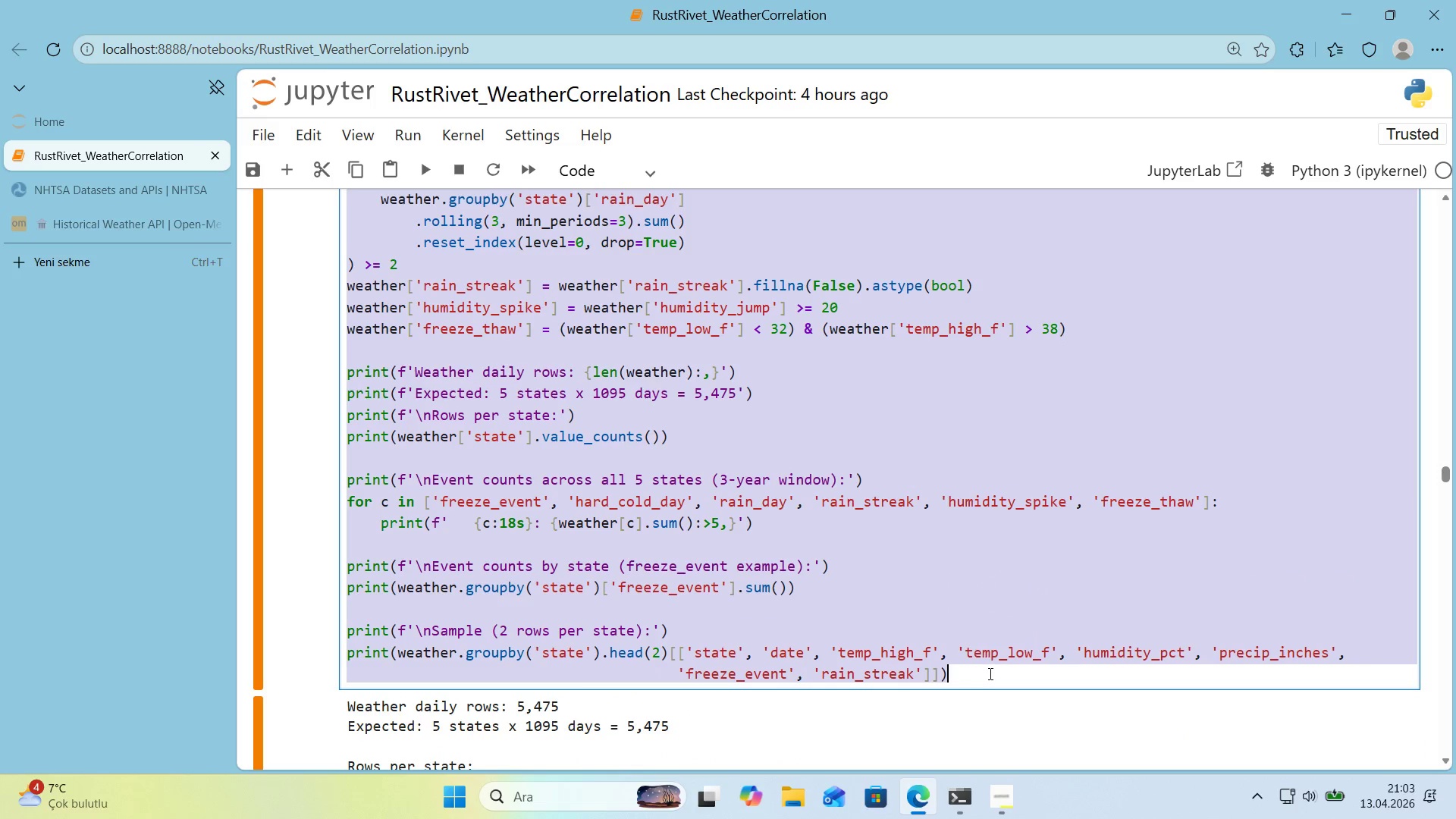 
key(Backspace)
 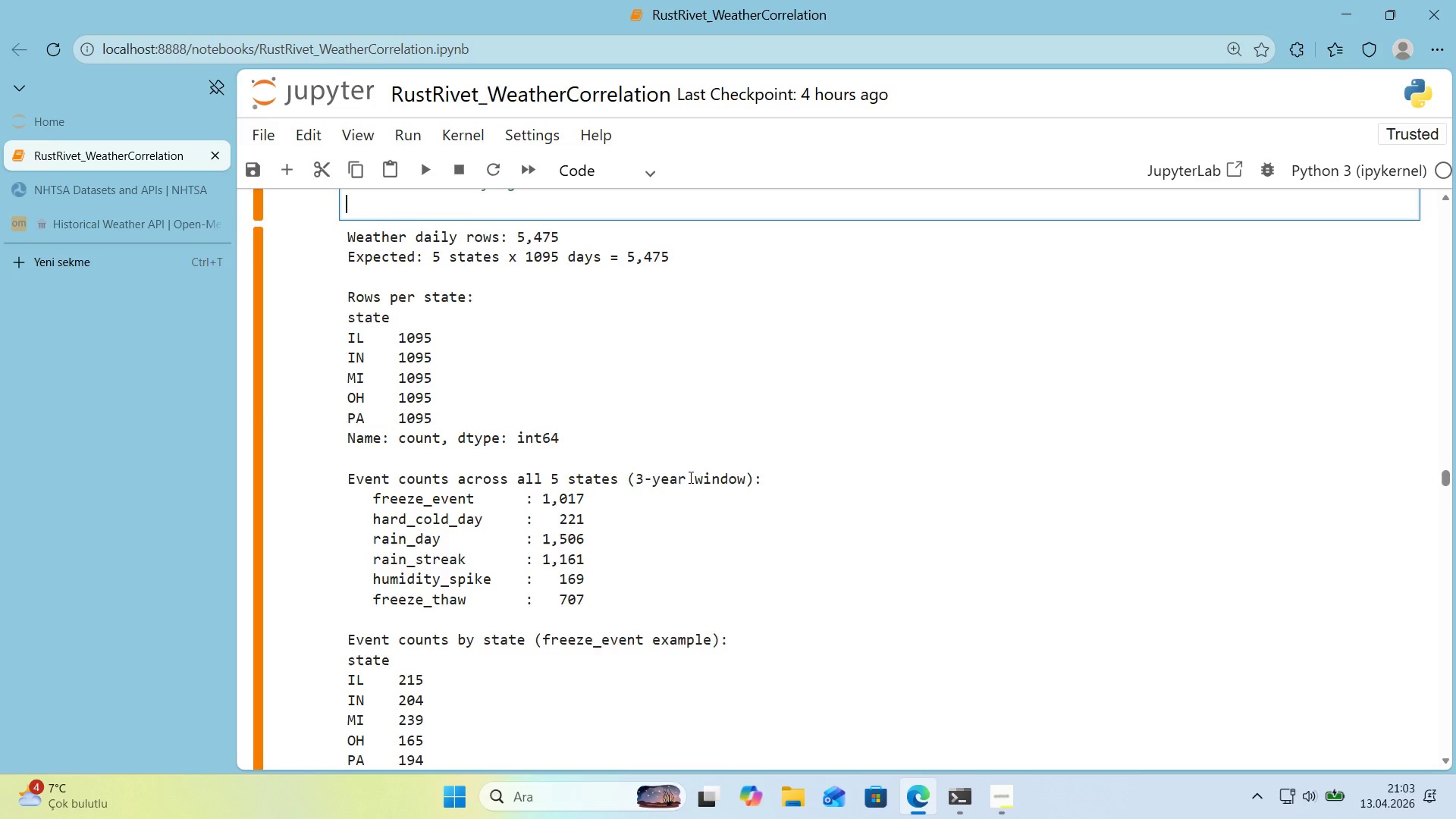 
scroll: coordinate [673, 472], scroll_direction: up, amount: 2.0
 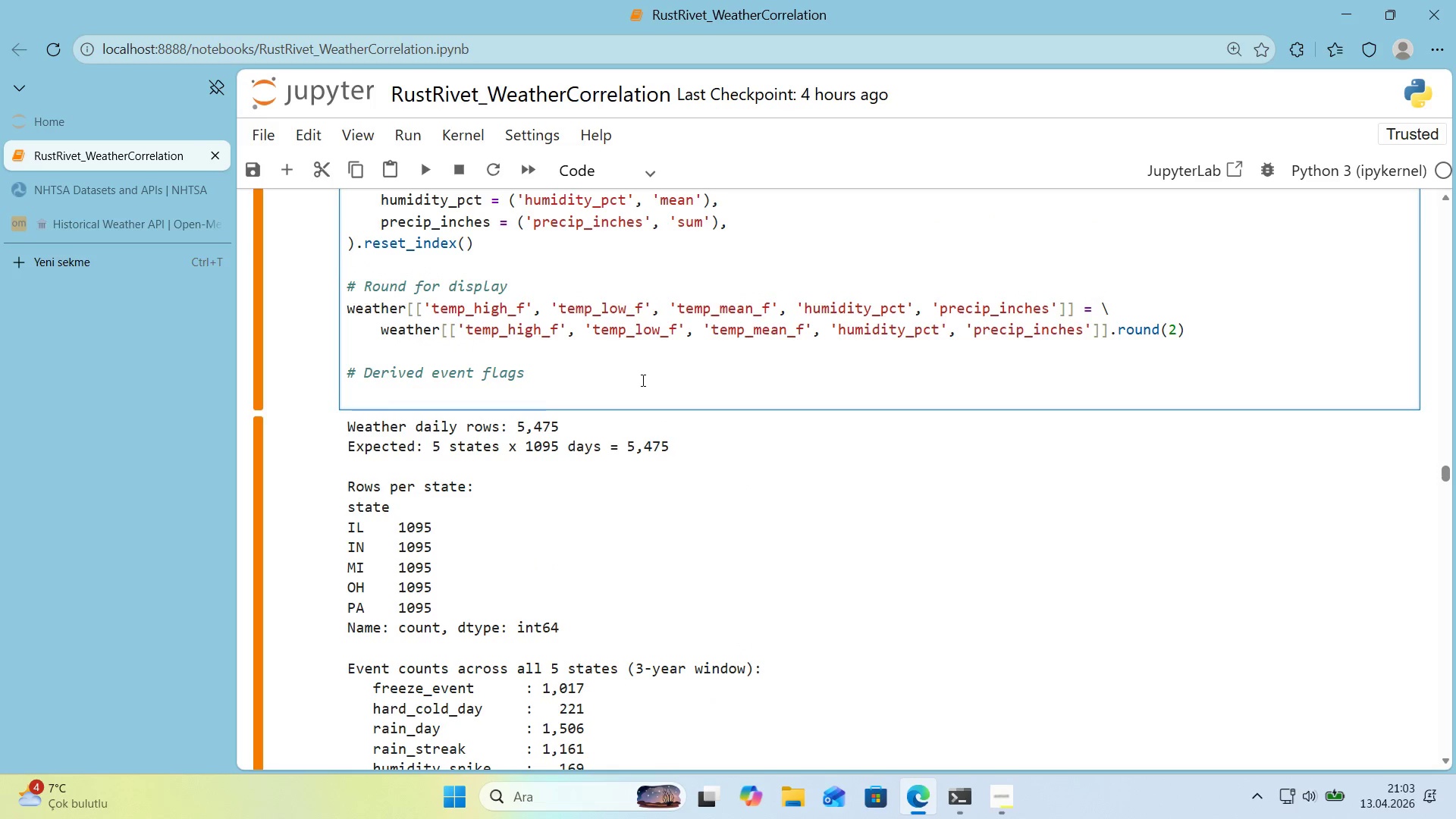 
type(weather)
 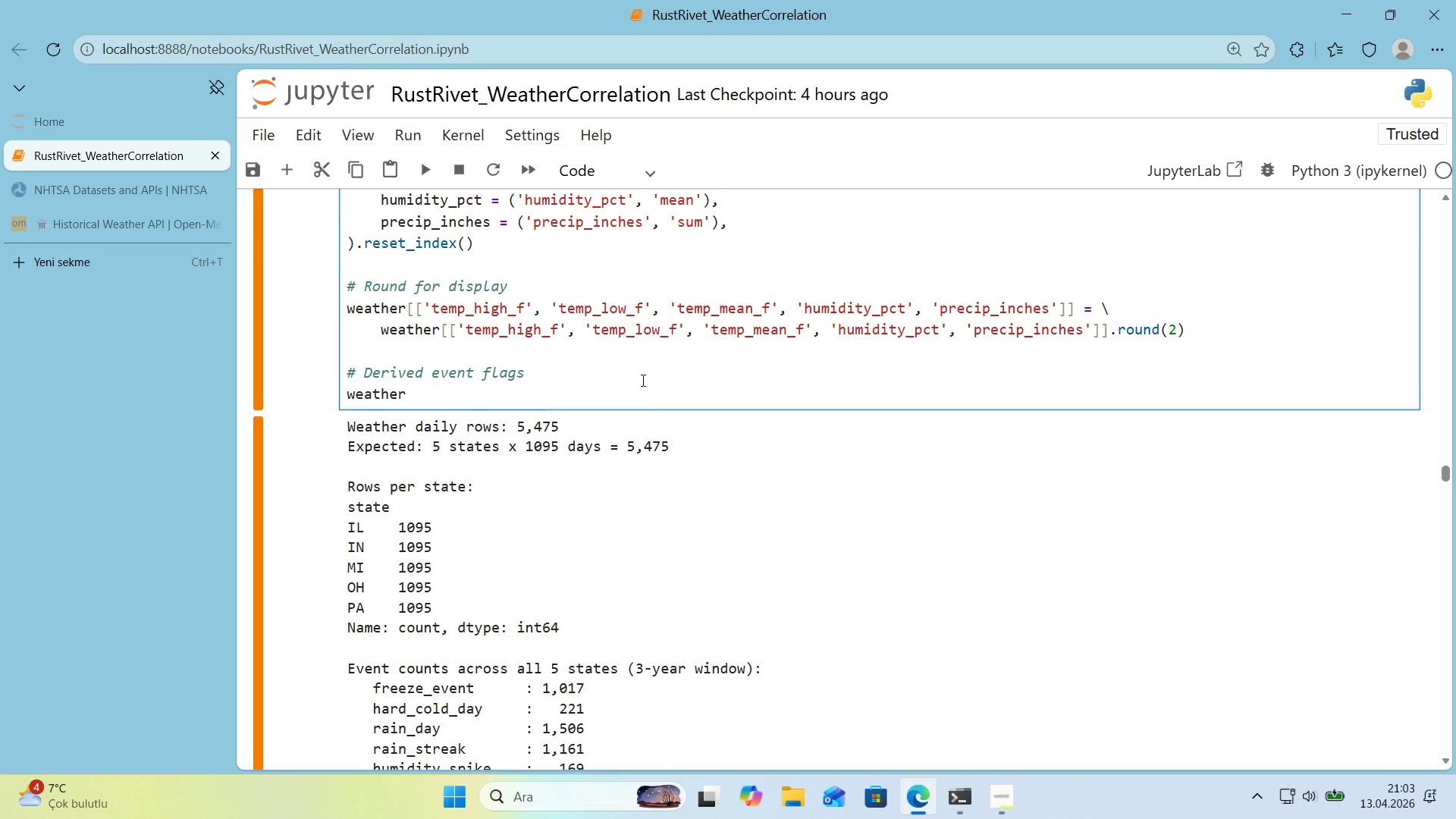 
key(Alt+Control+8)
 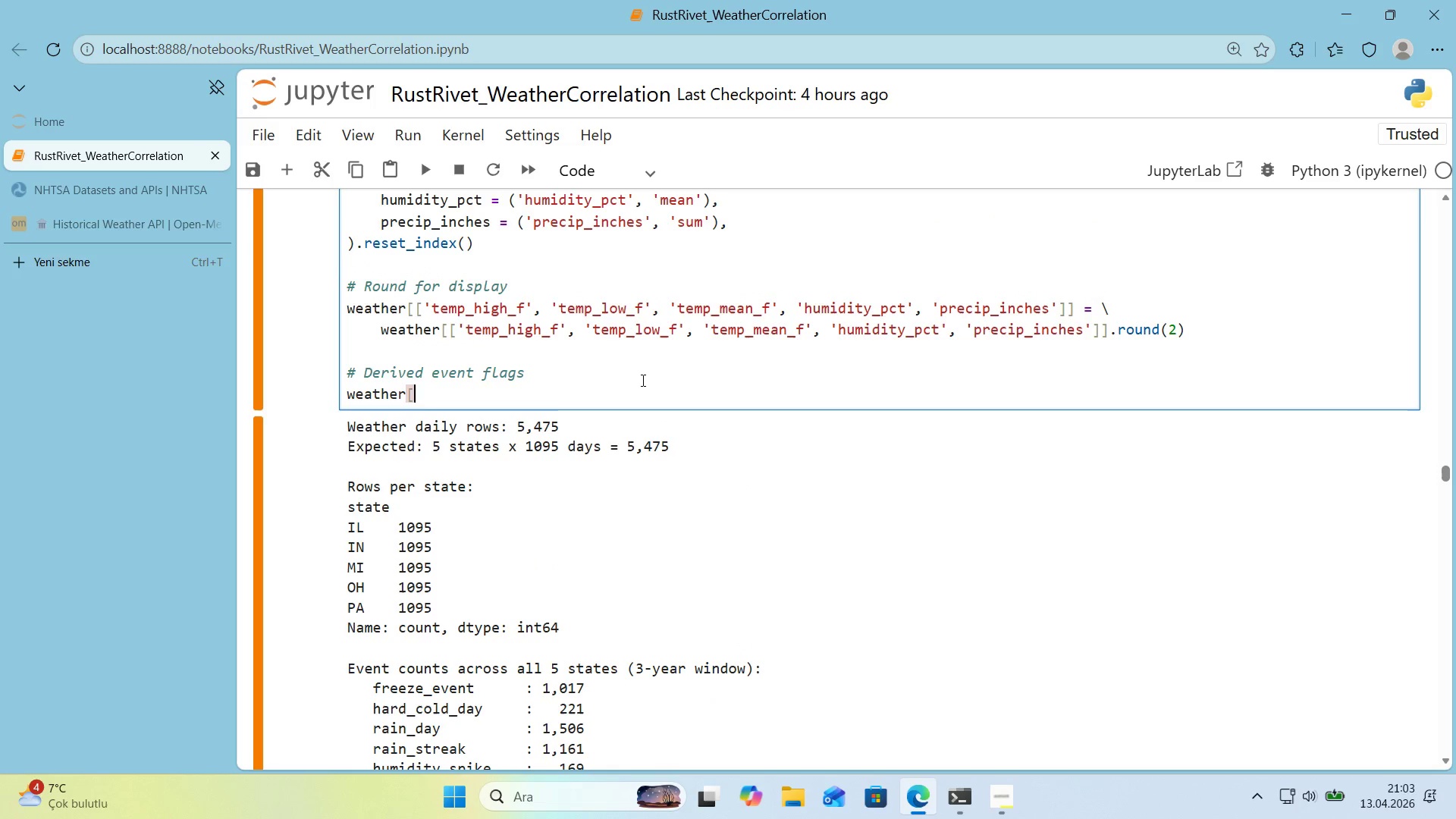 
key(Alt+Control+9)
 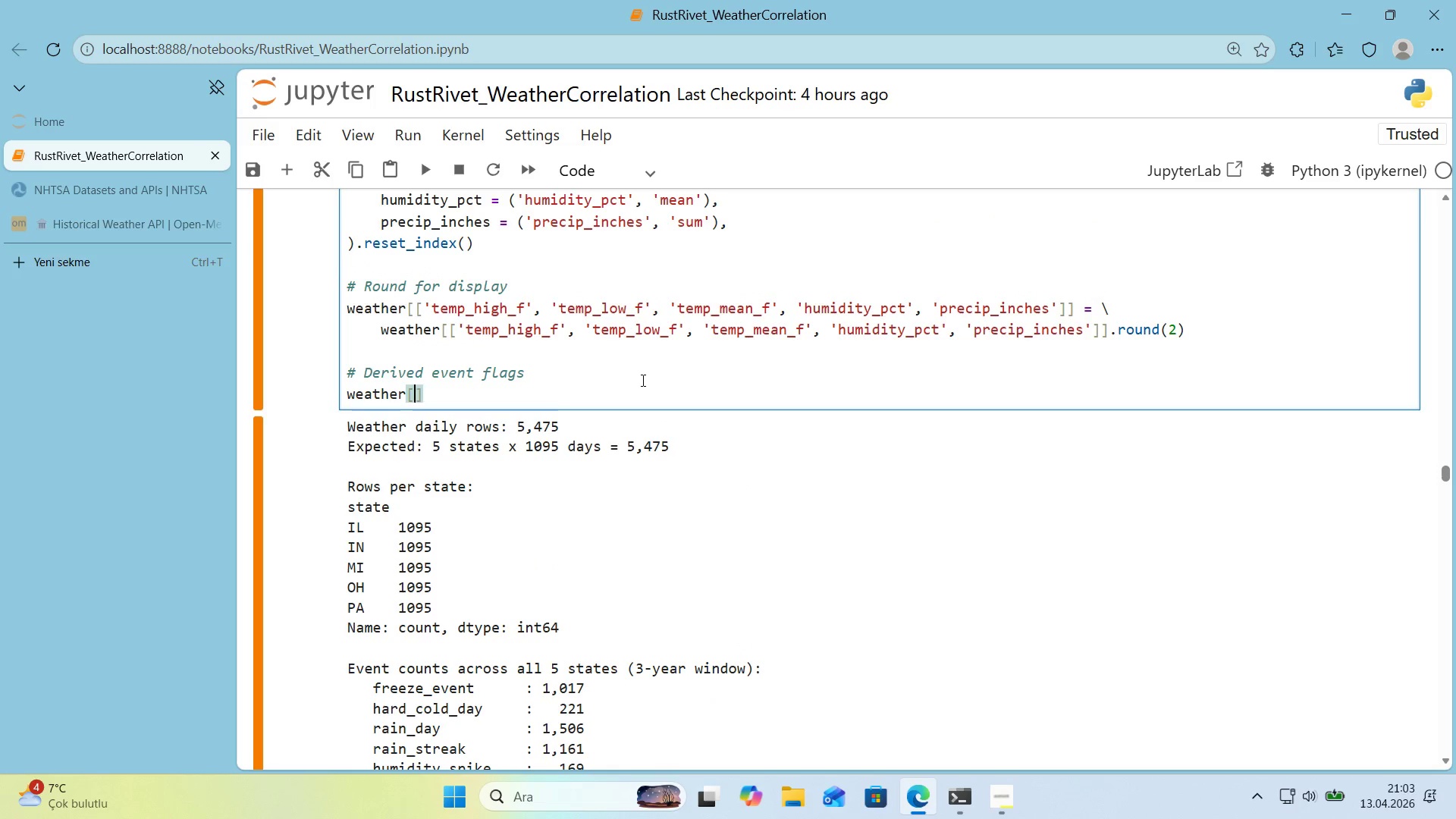 
key(ArrowLeft)
 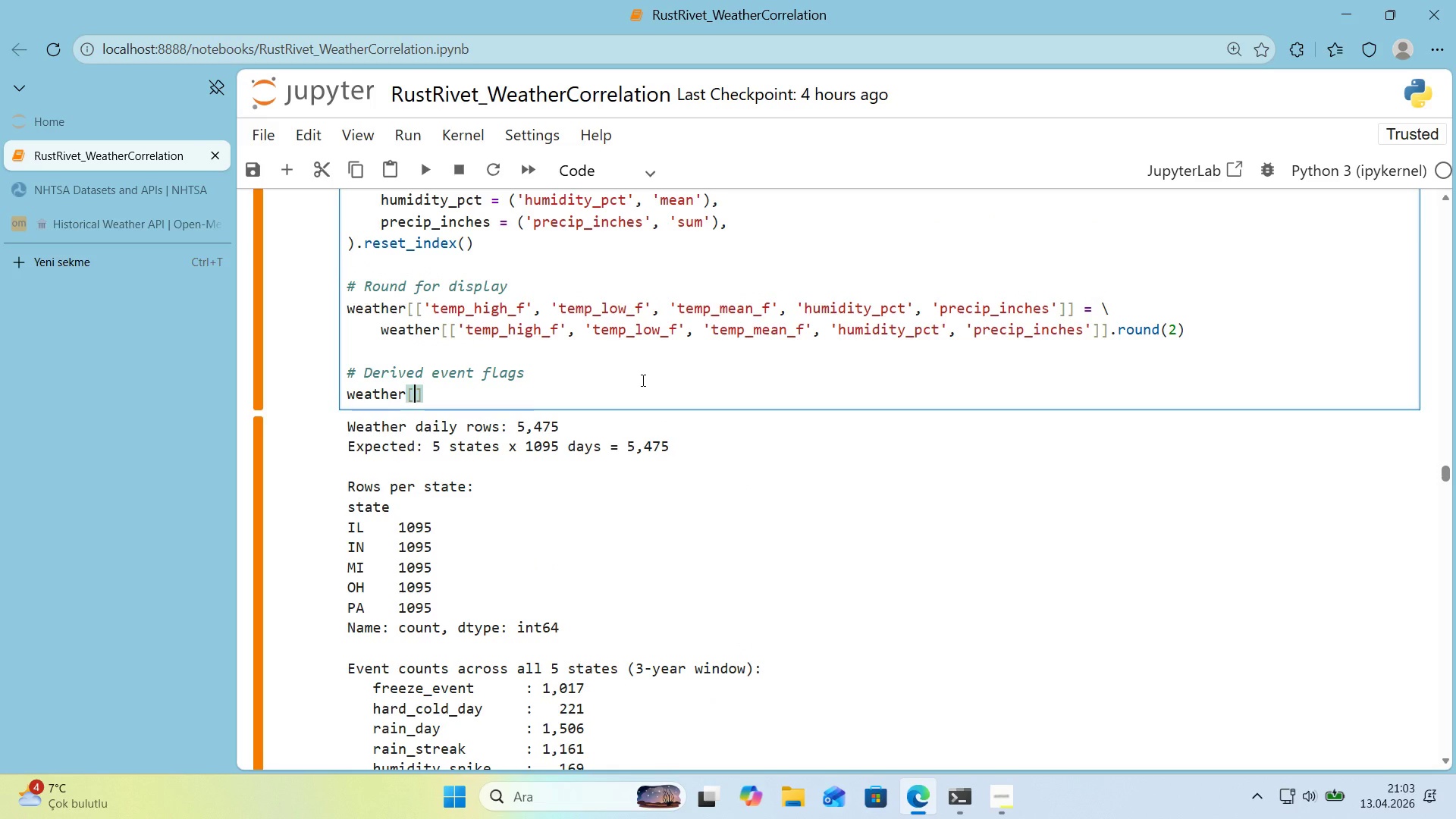 
type(@@)
 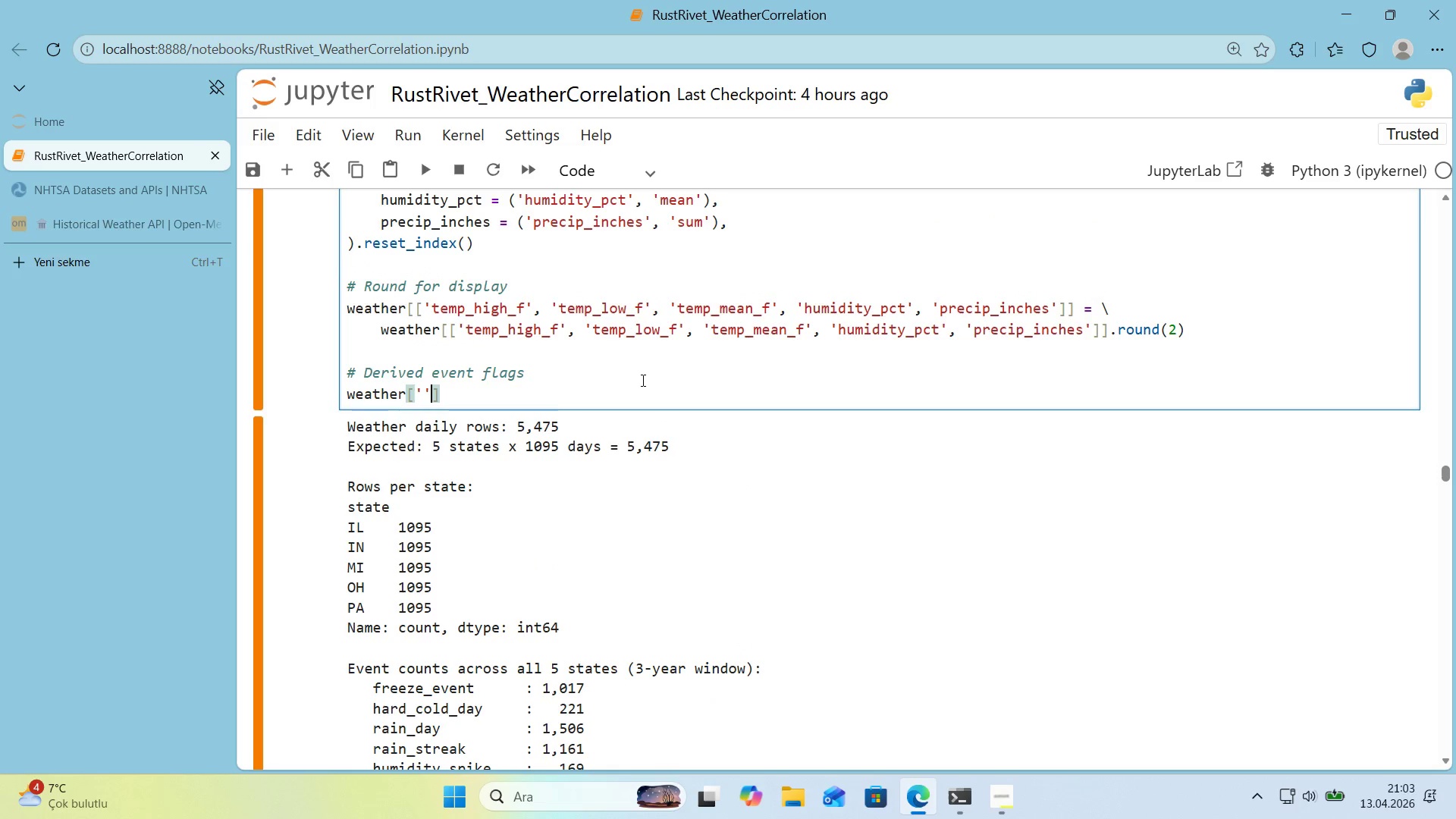 
key(ArrowLeft)
 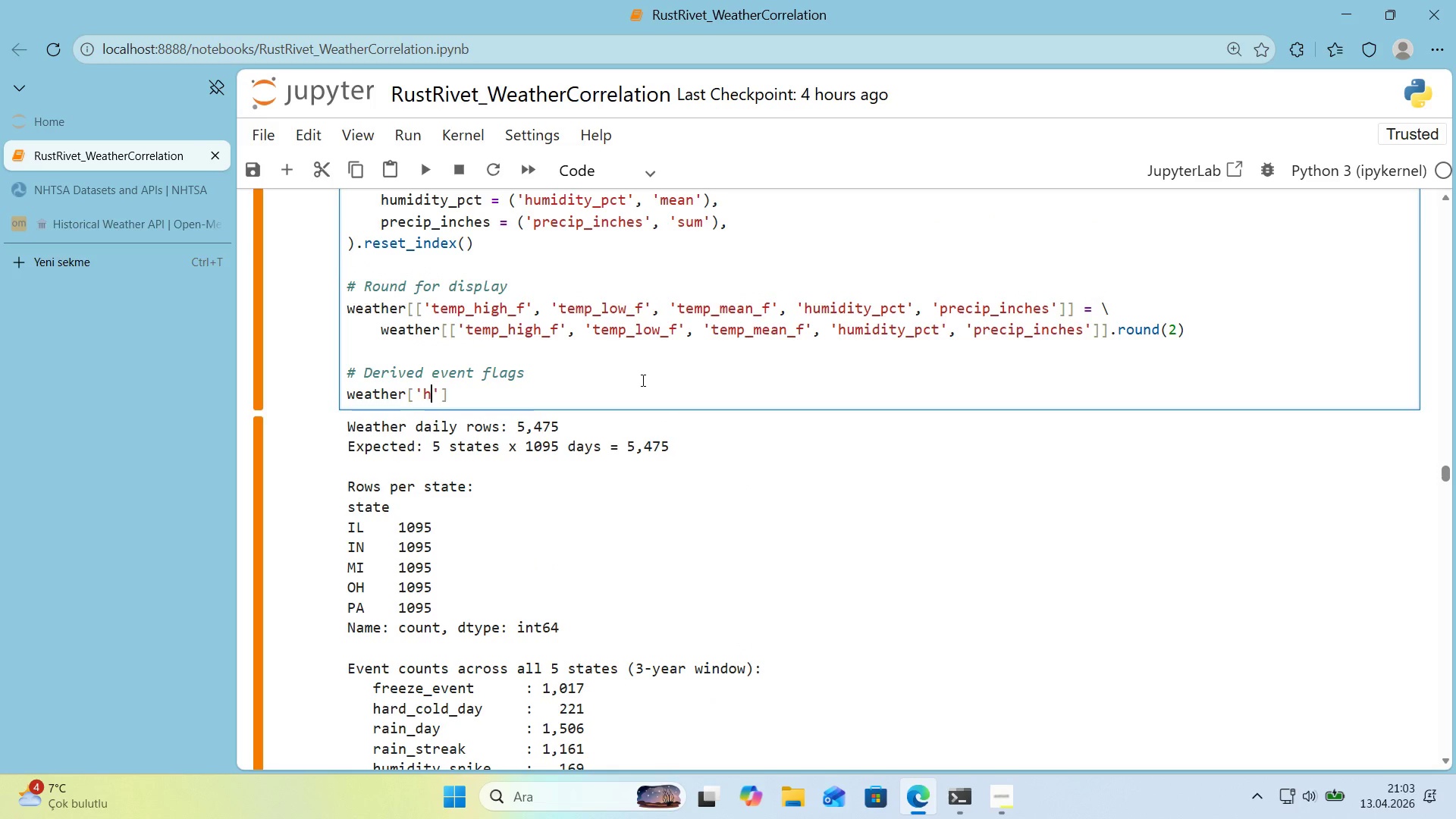 
type(hum'd'ty_jump)
 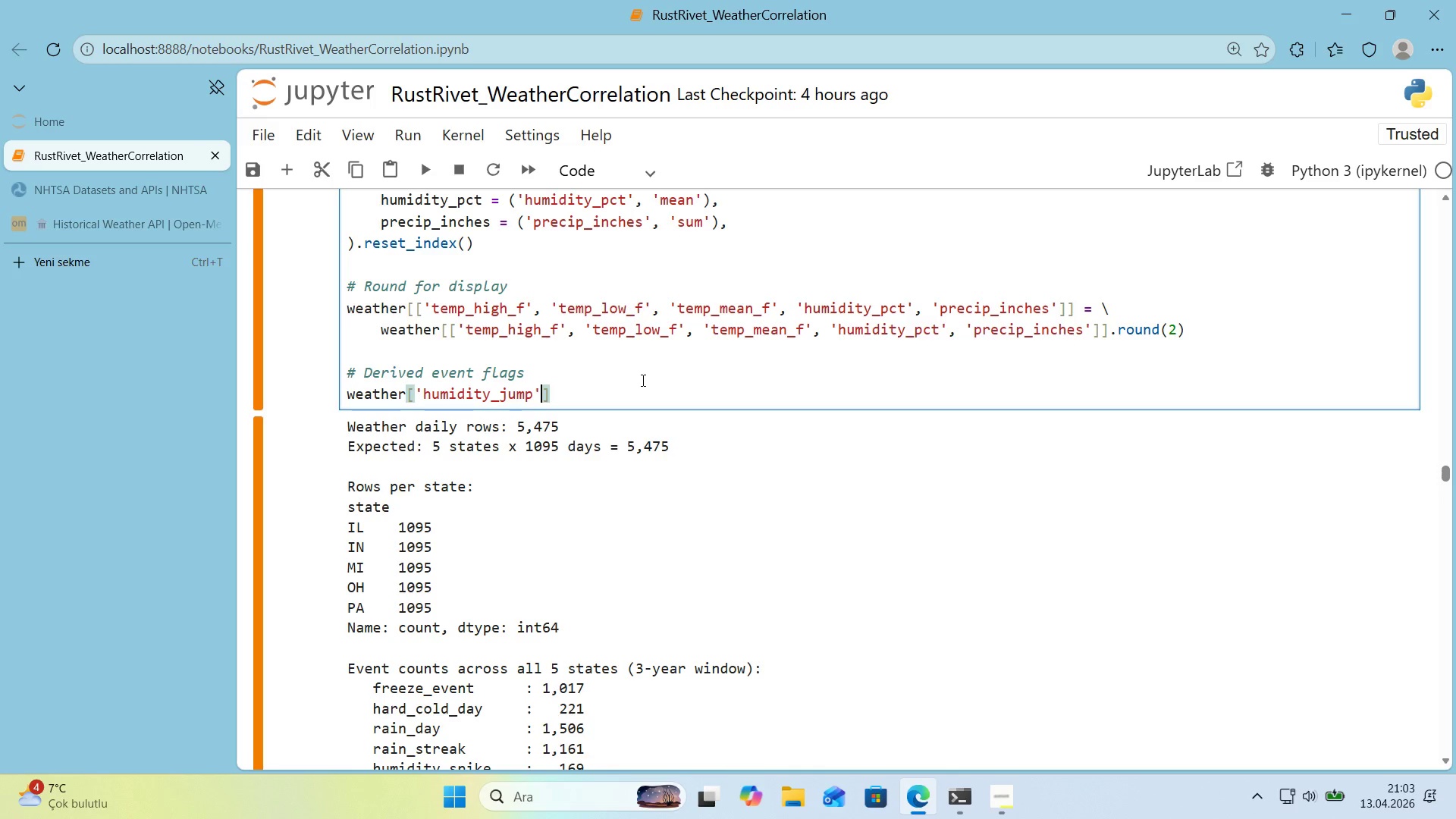 
 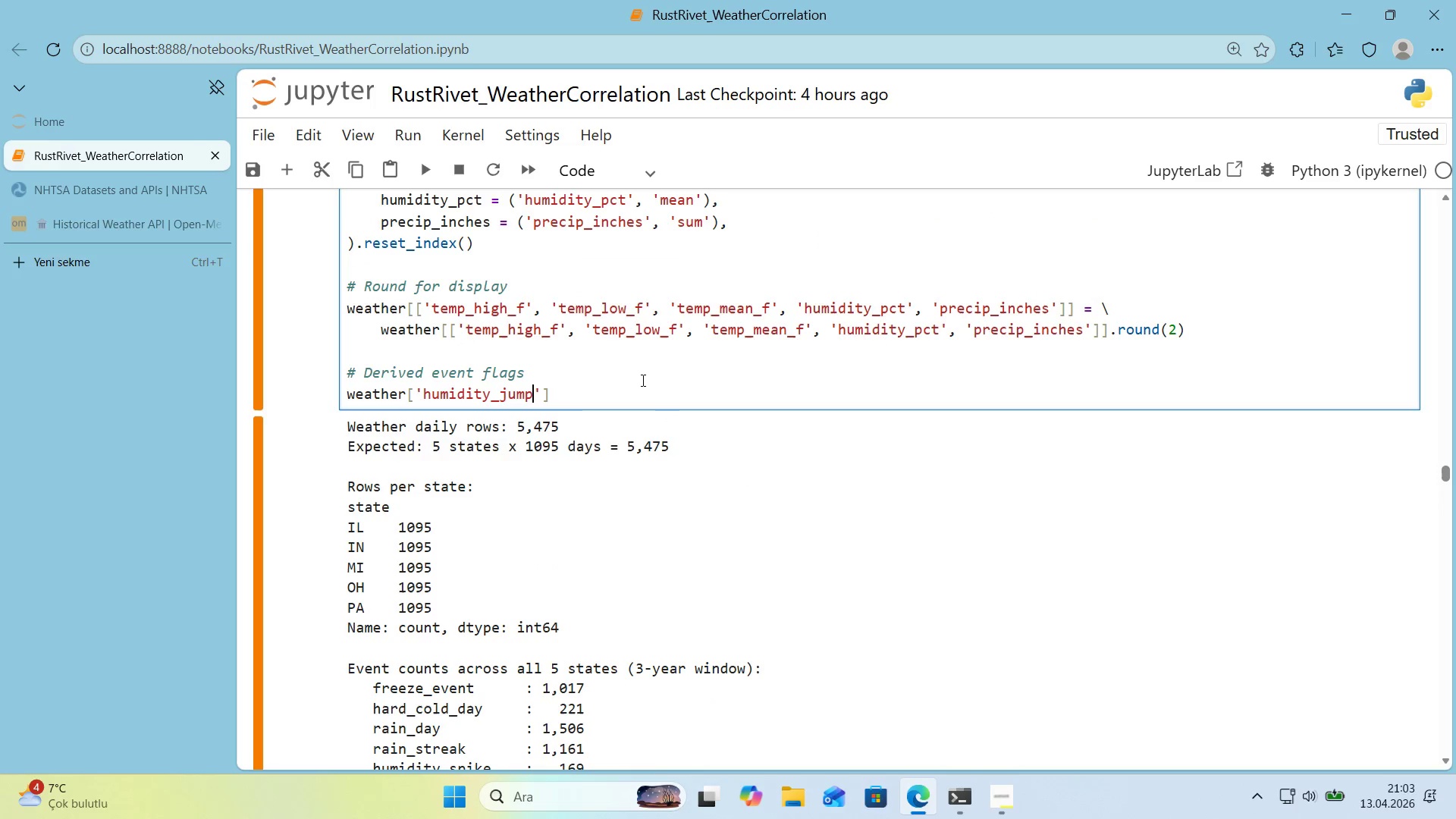 
key(ArrowRight)
 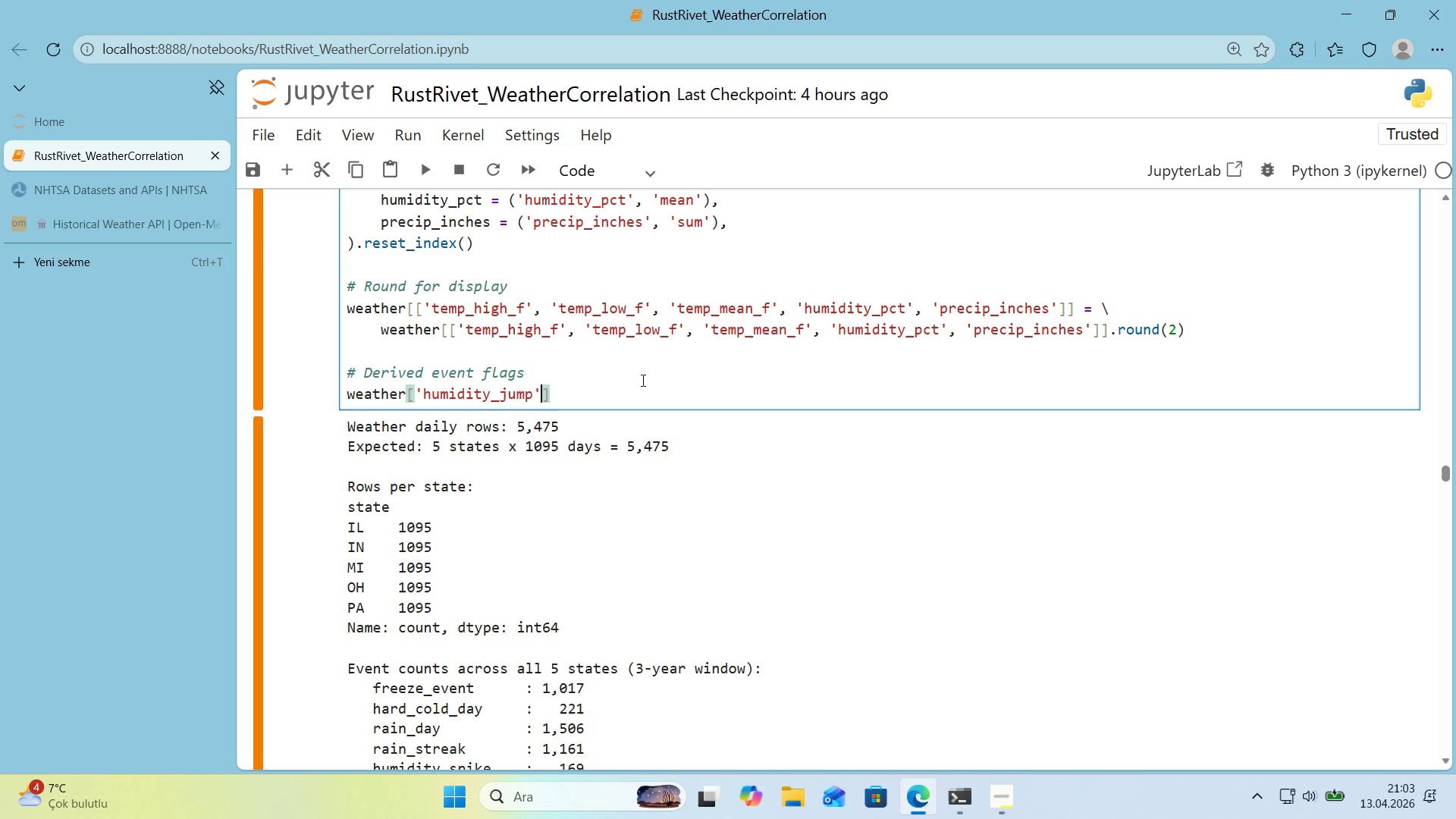 
key(ArrowRight)
 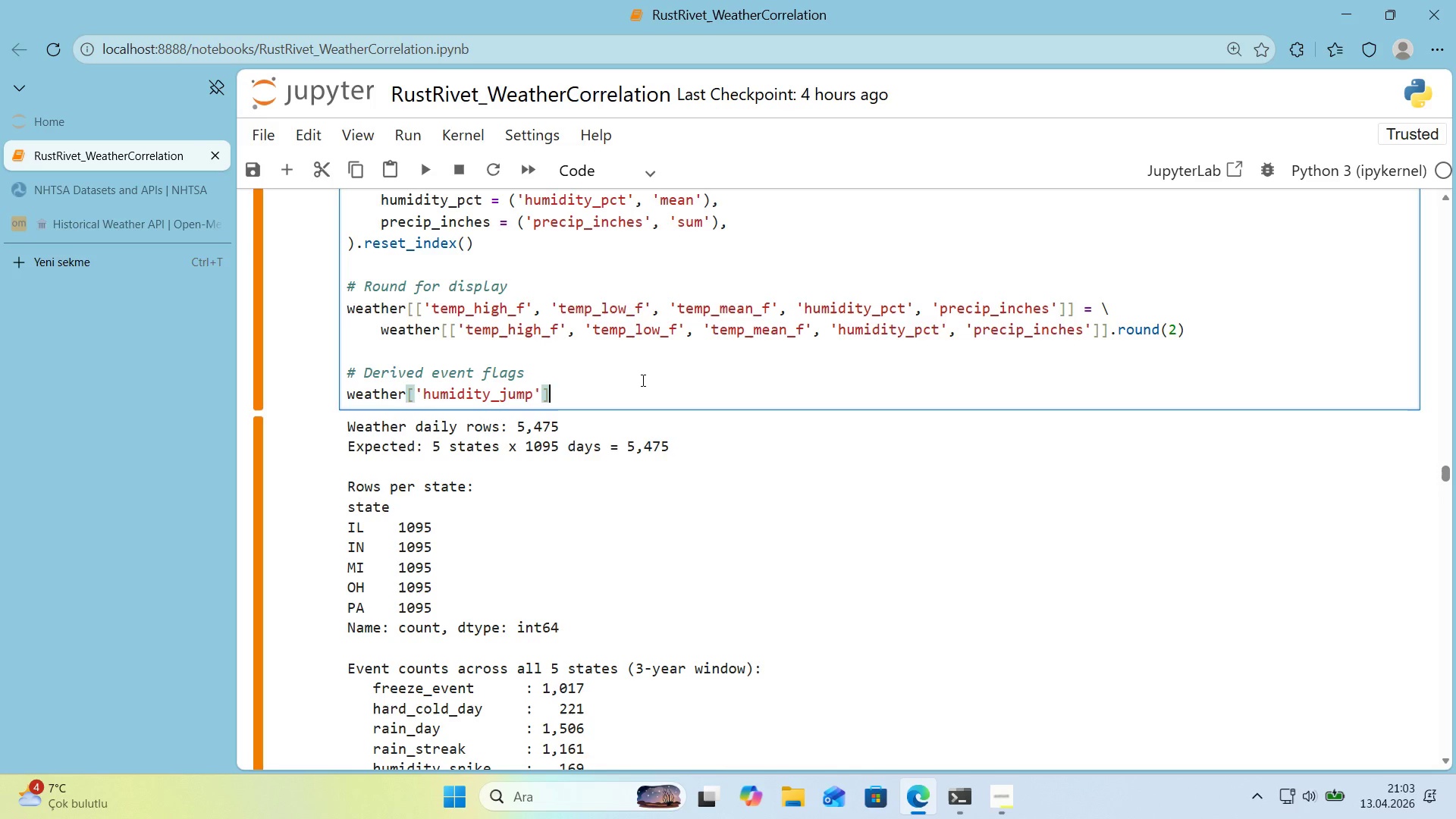 
type( ) weather)
 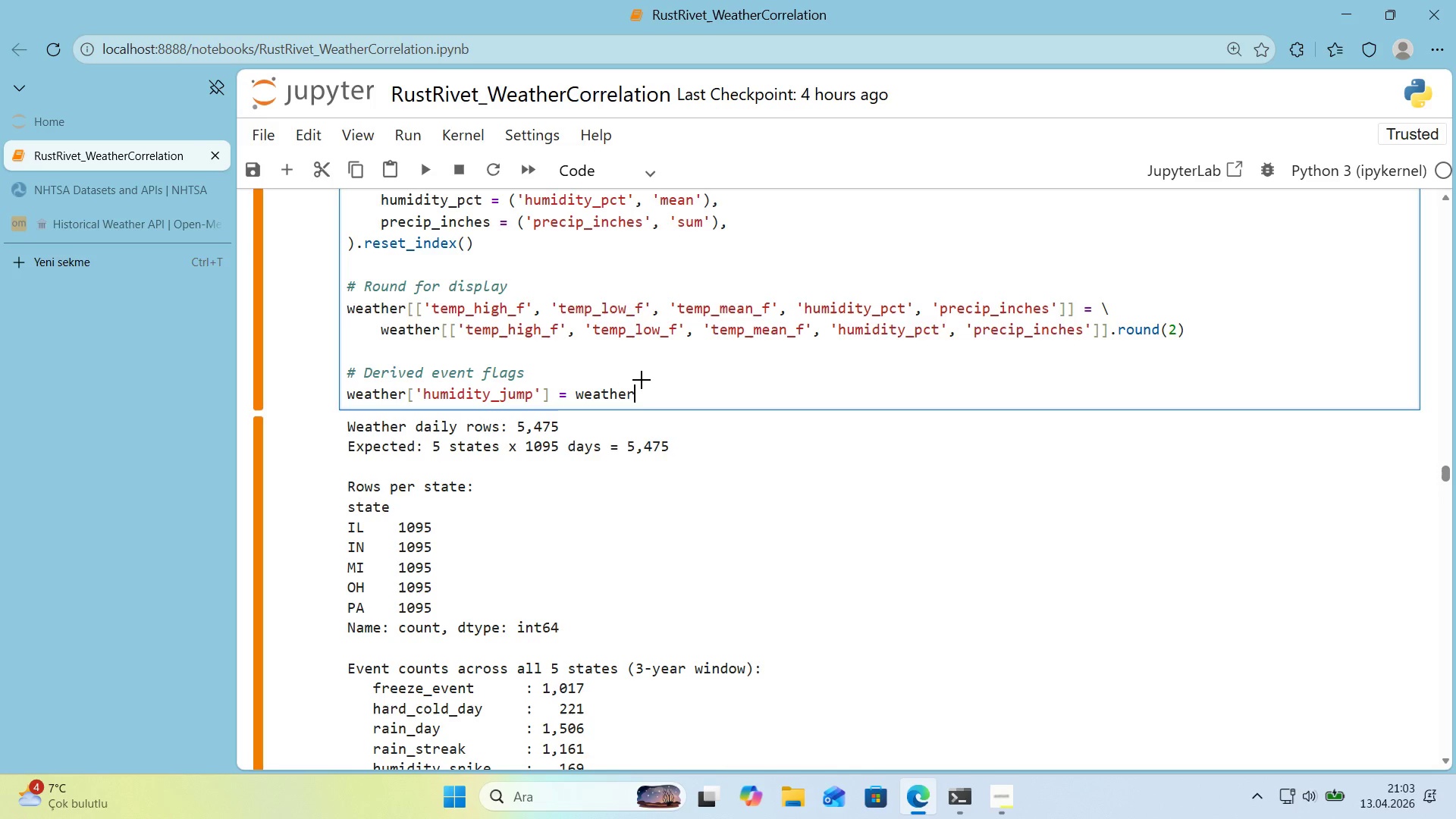 
key(Alt+Control+8)
 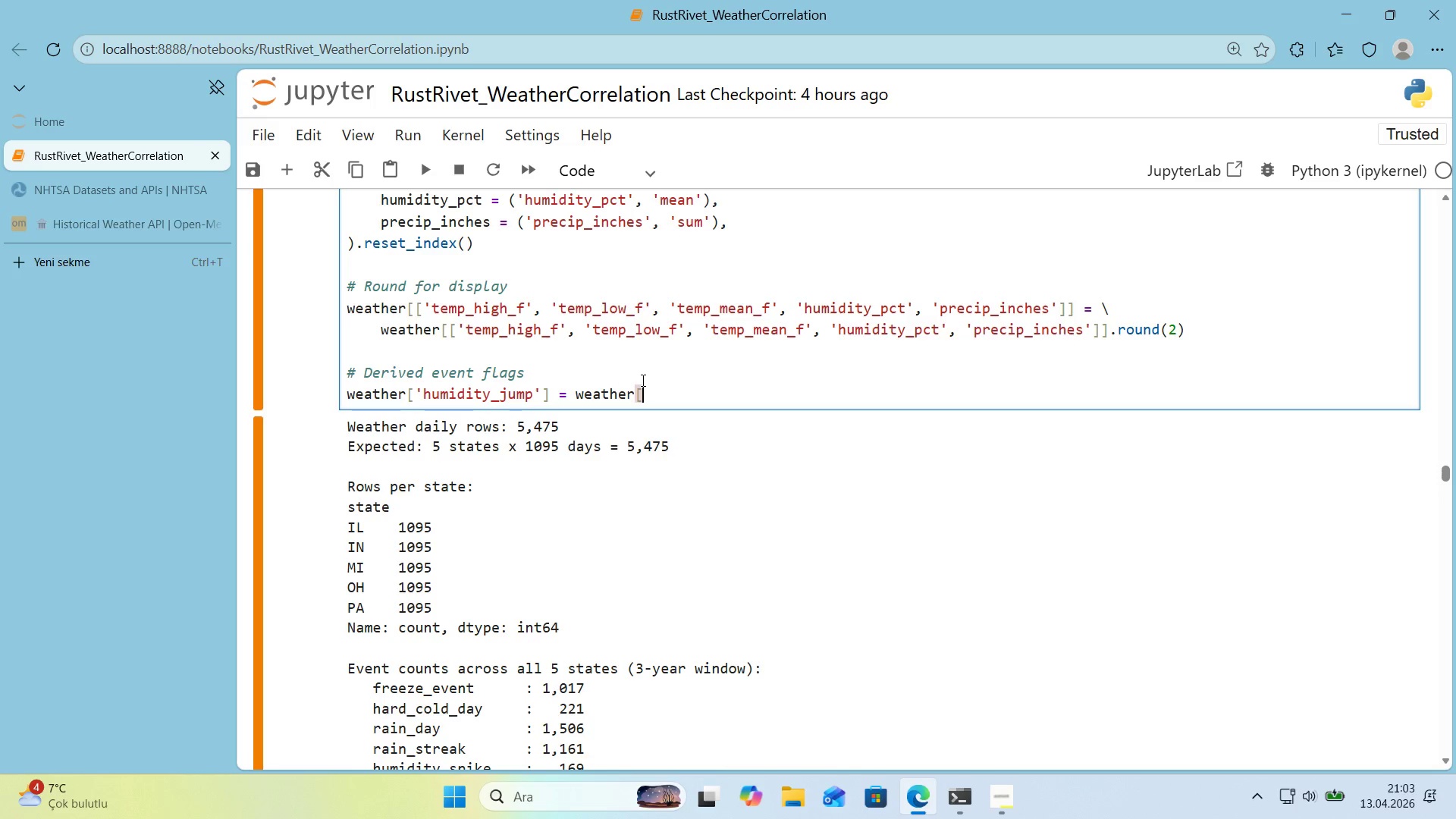 
key(Alt+Control+9)
 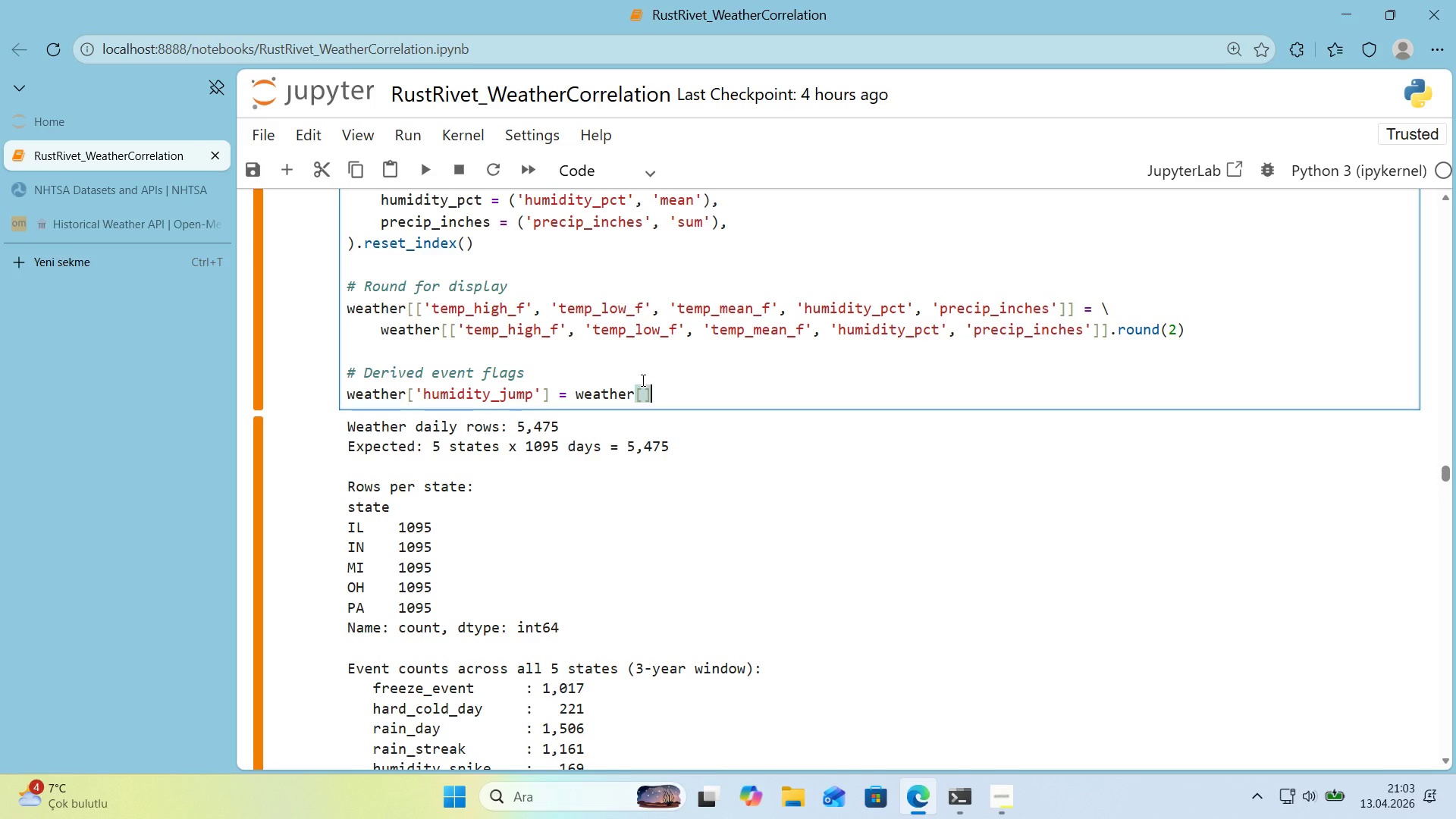 
key(ArrowLeft)
 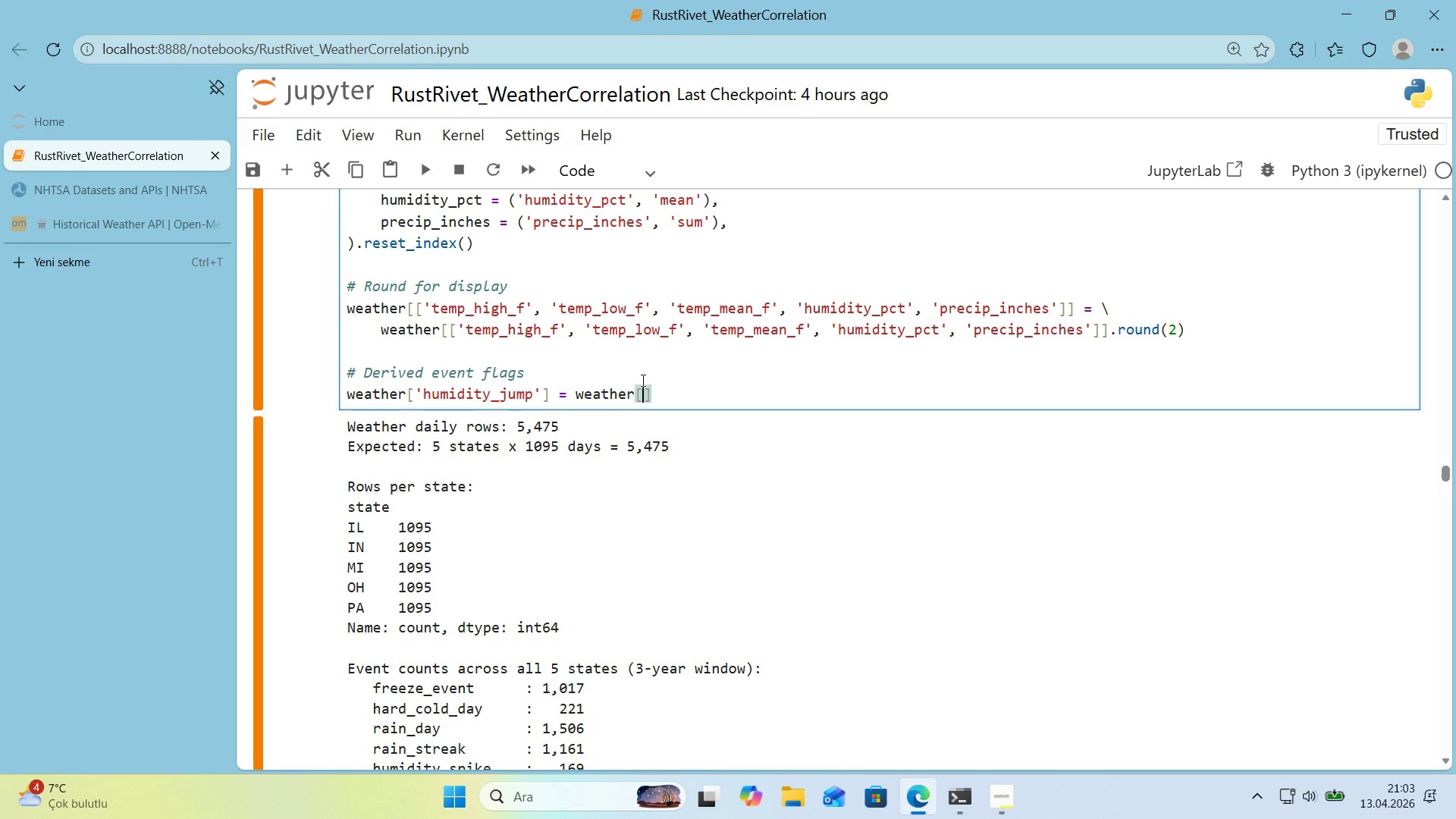 
type(@@)
 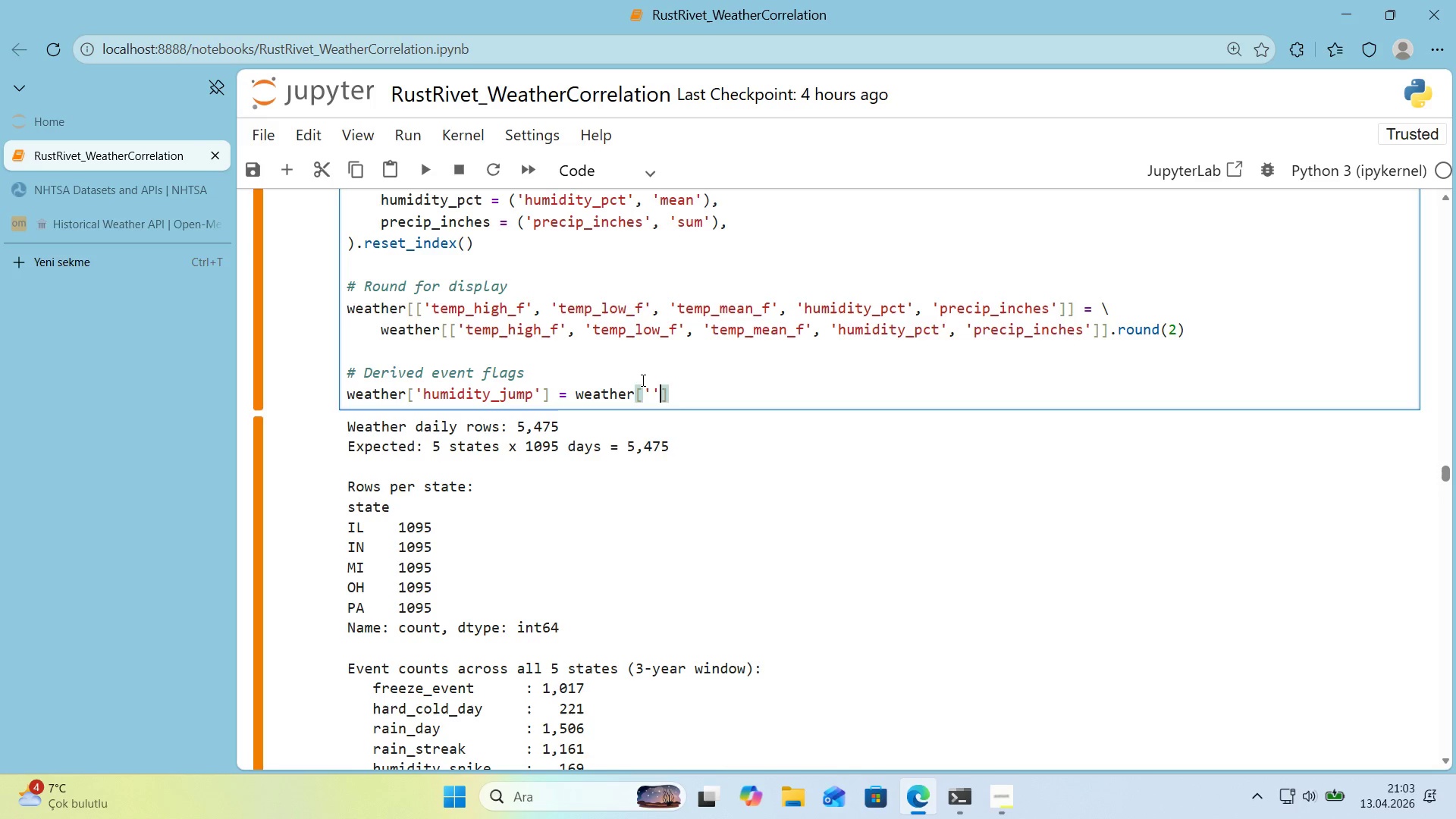 
key(ArrowLeft)
 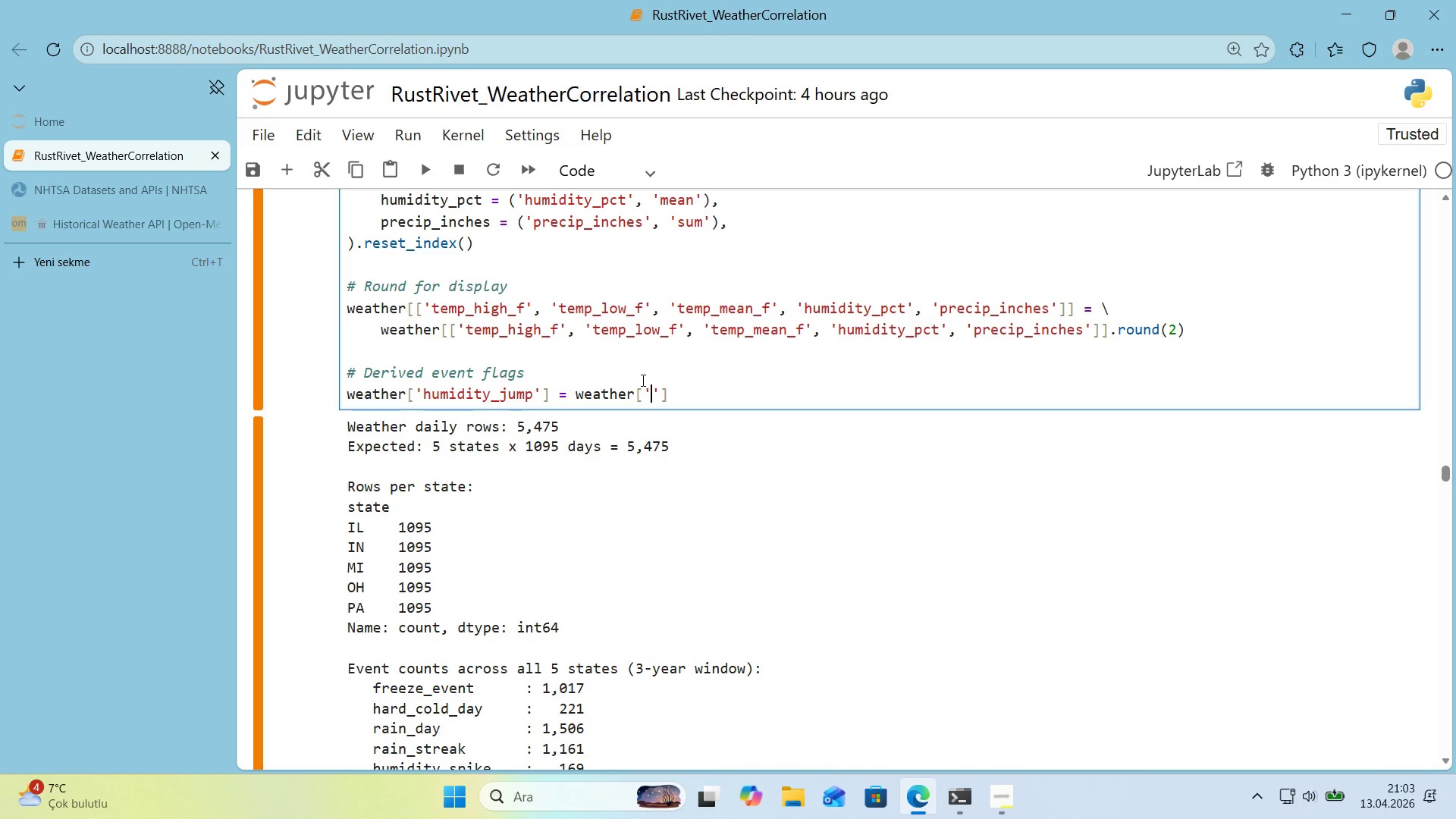 
type(hum'd'ty_pct)
 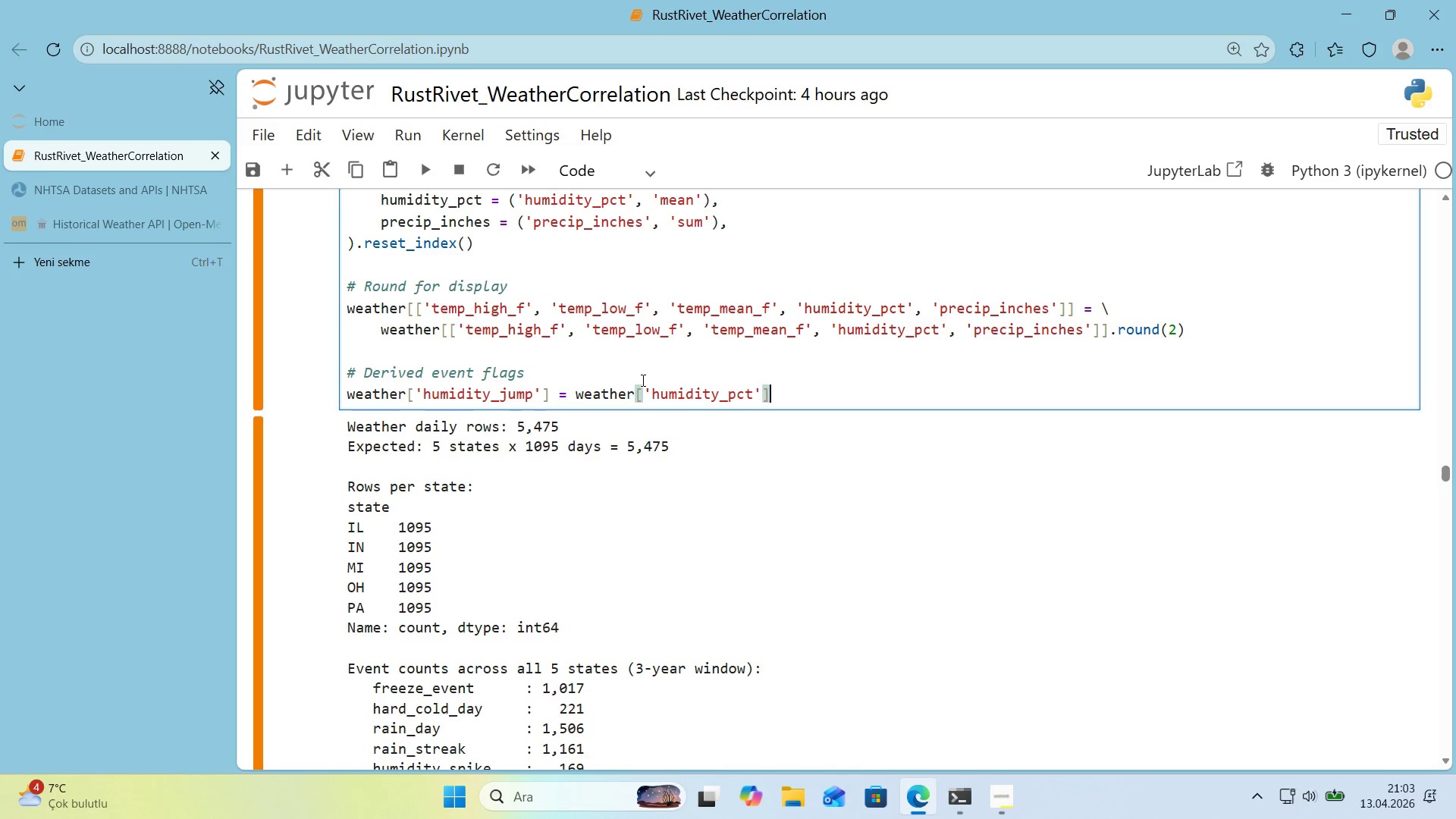 
 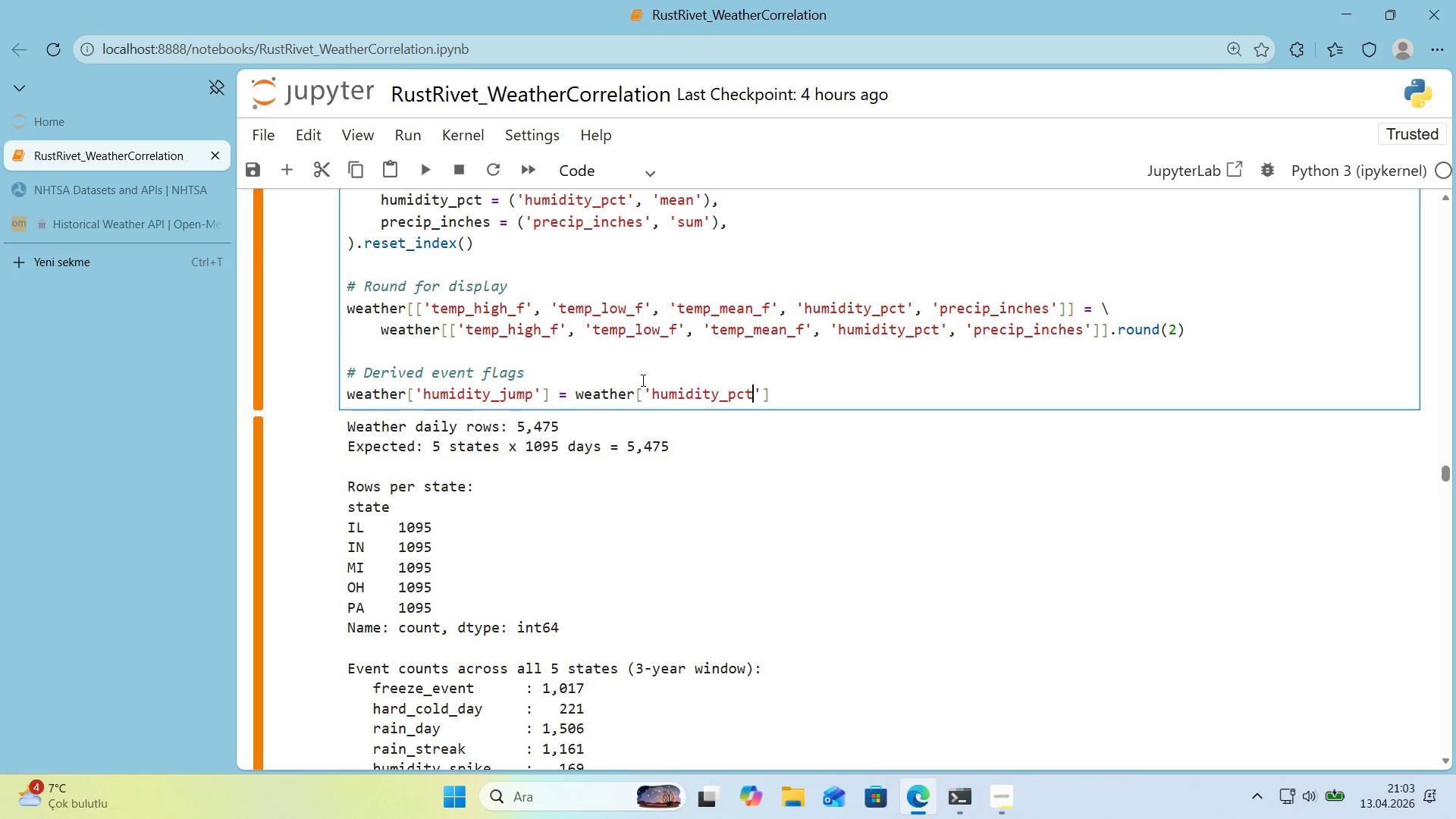 
key(ArrowRight)
 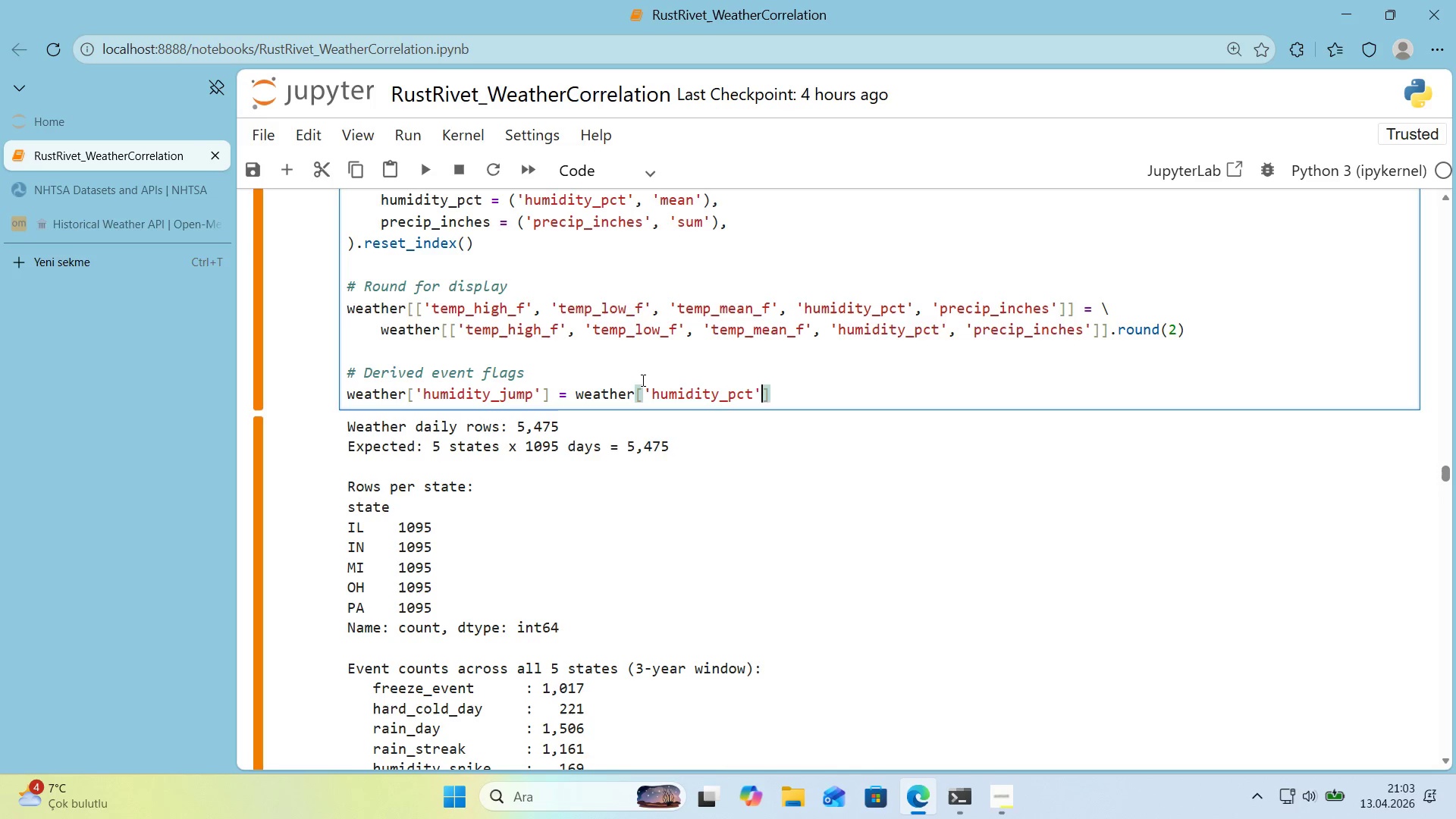 
key(ArrowRight)
 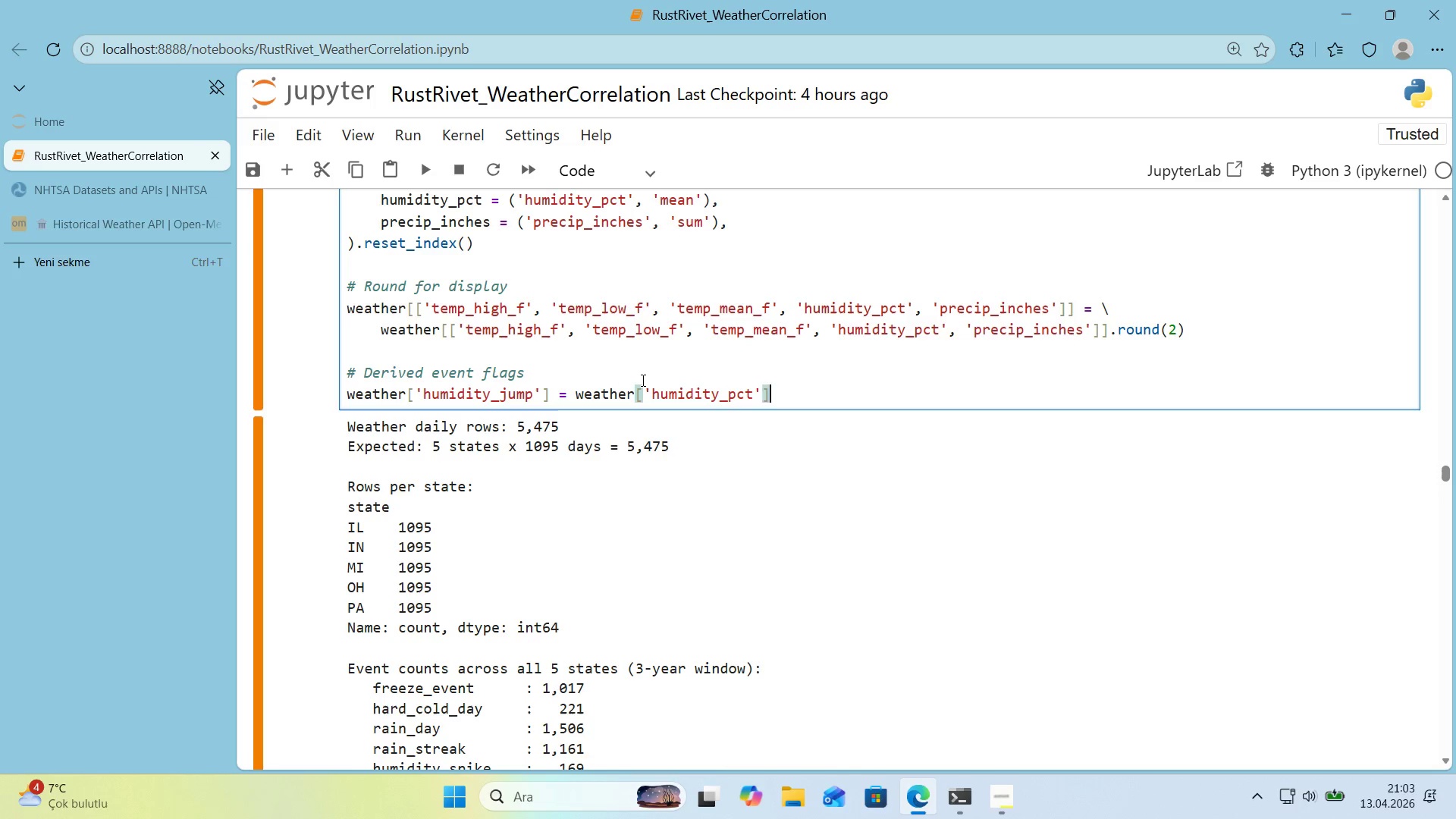 
type(.d'ff*(f)
key(Backspace)
type(\f')
key(Backspace)
key(Backspace)
key(Backspace)
type(\)
key(Backspace)
type(.f'llna*()
 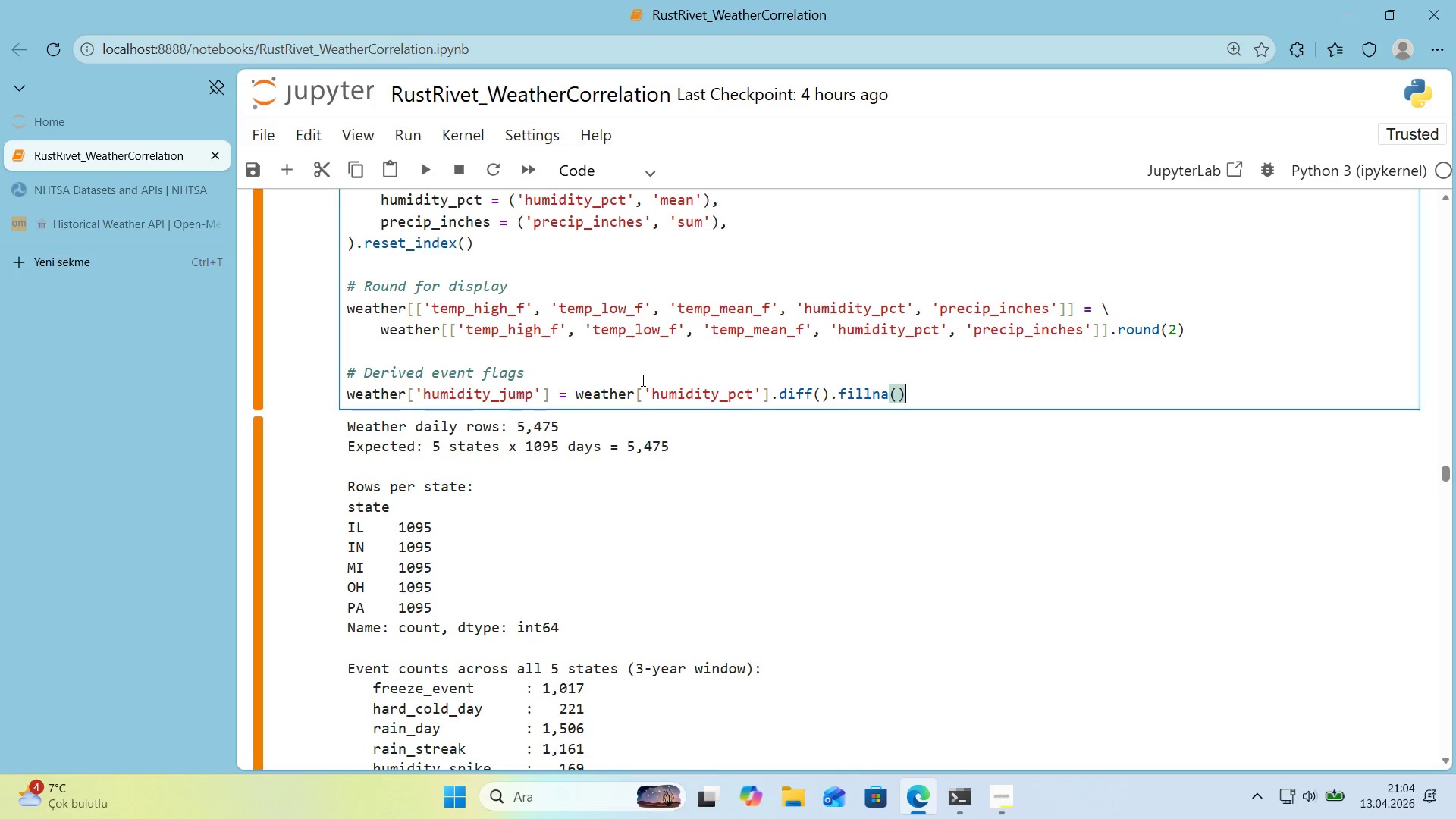 
key(ArrowLeft)
 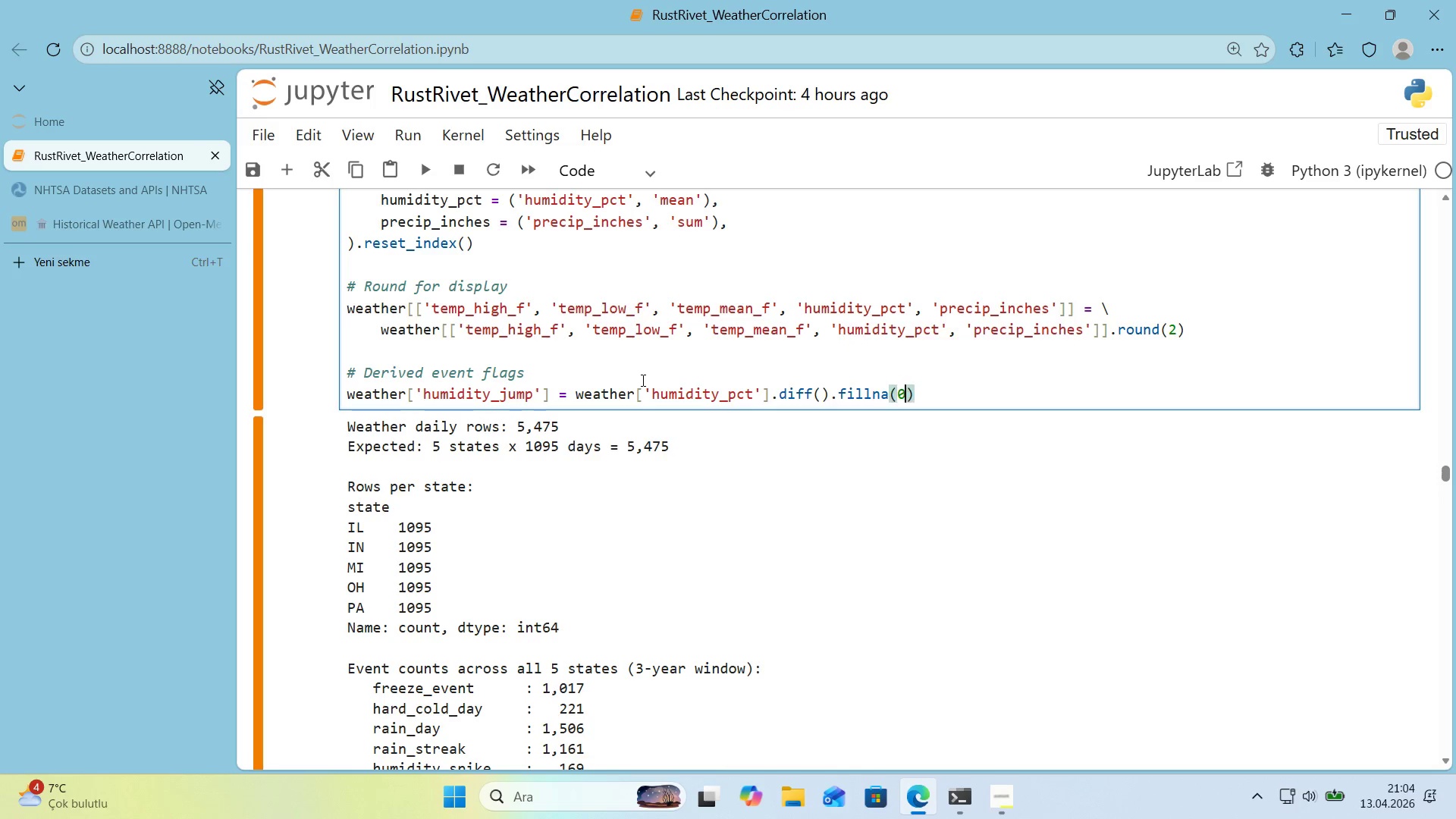 
key(Numpad0)
 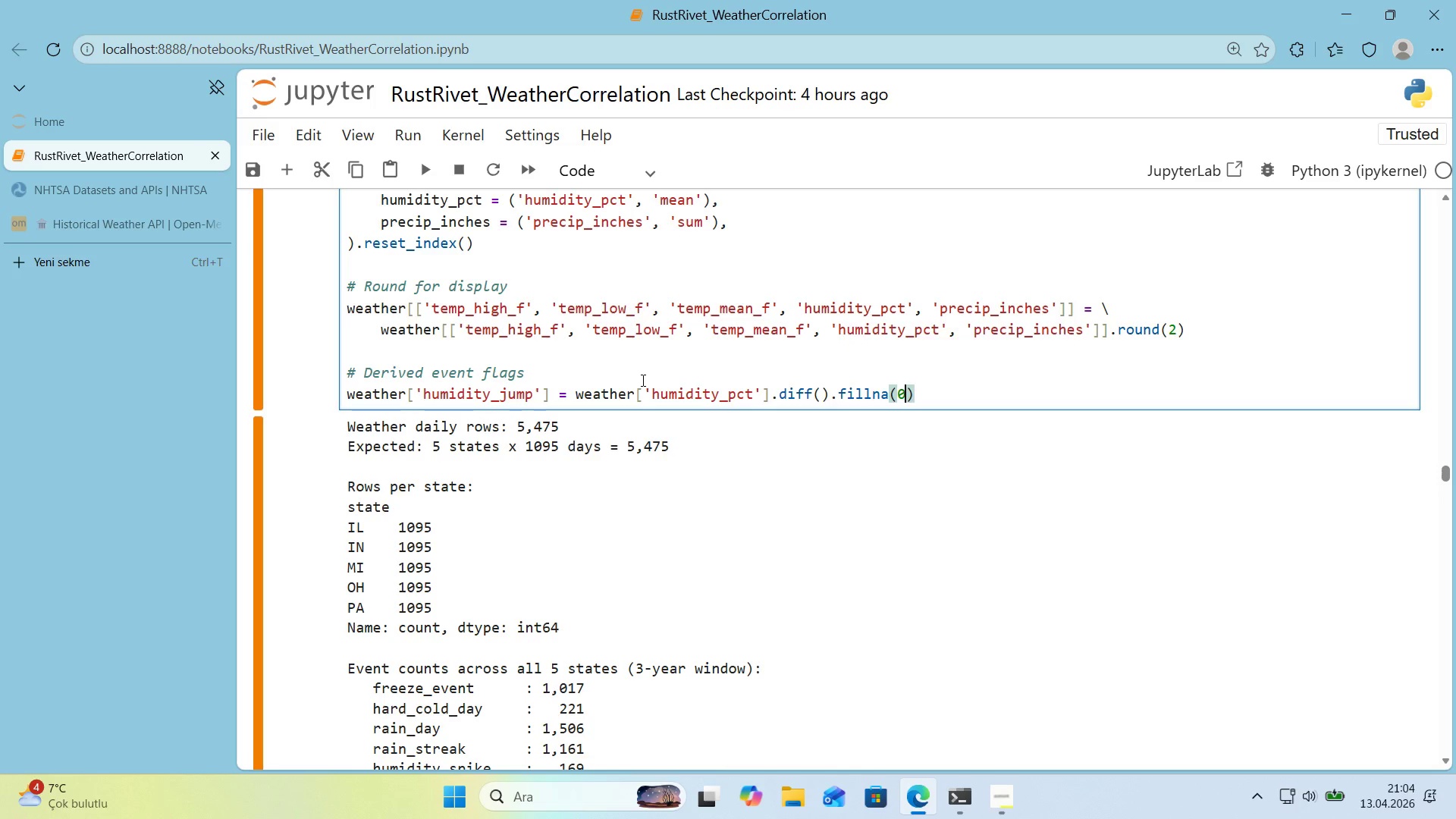 
key(ArrowRight)
 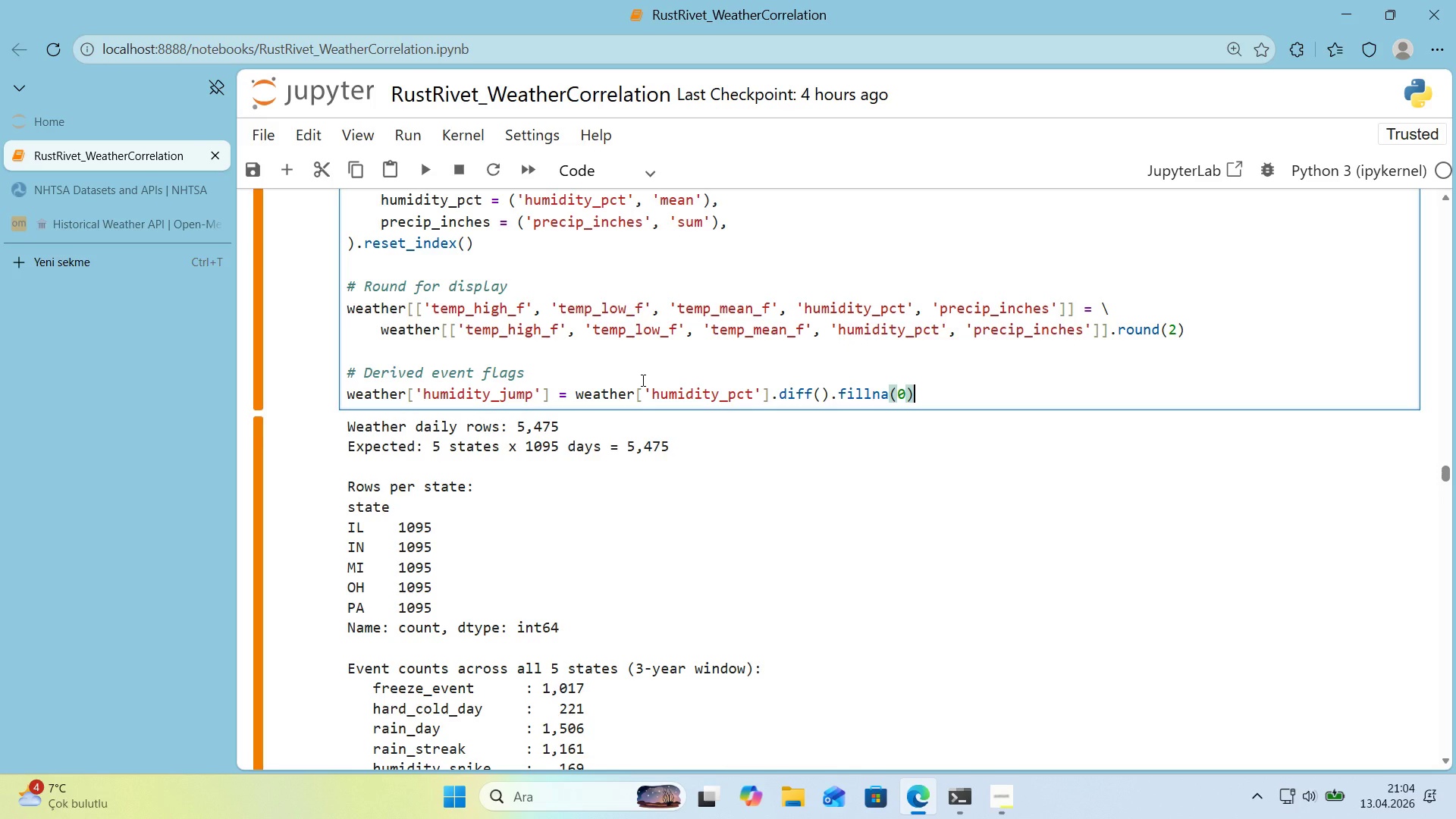 
key(Enter)
 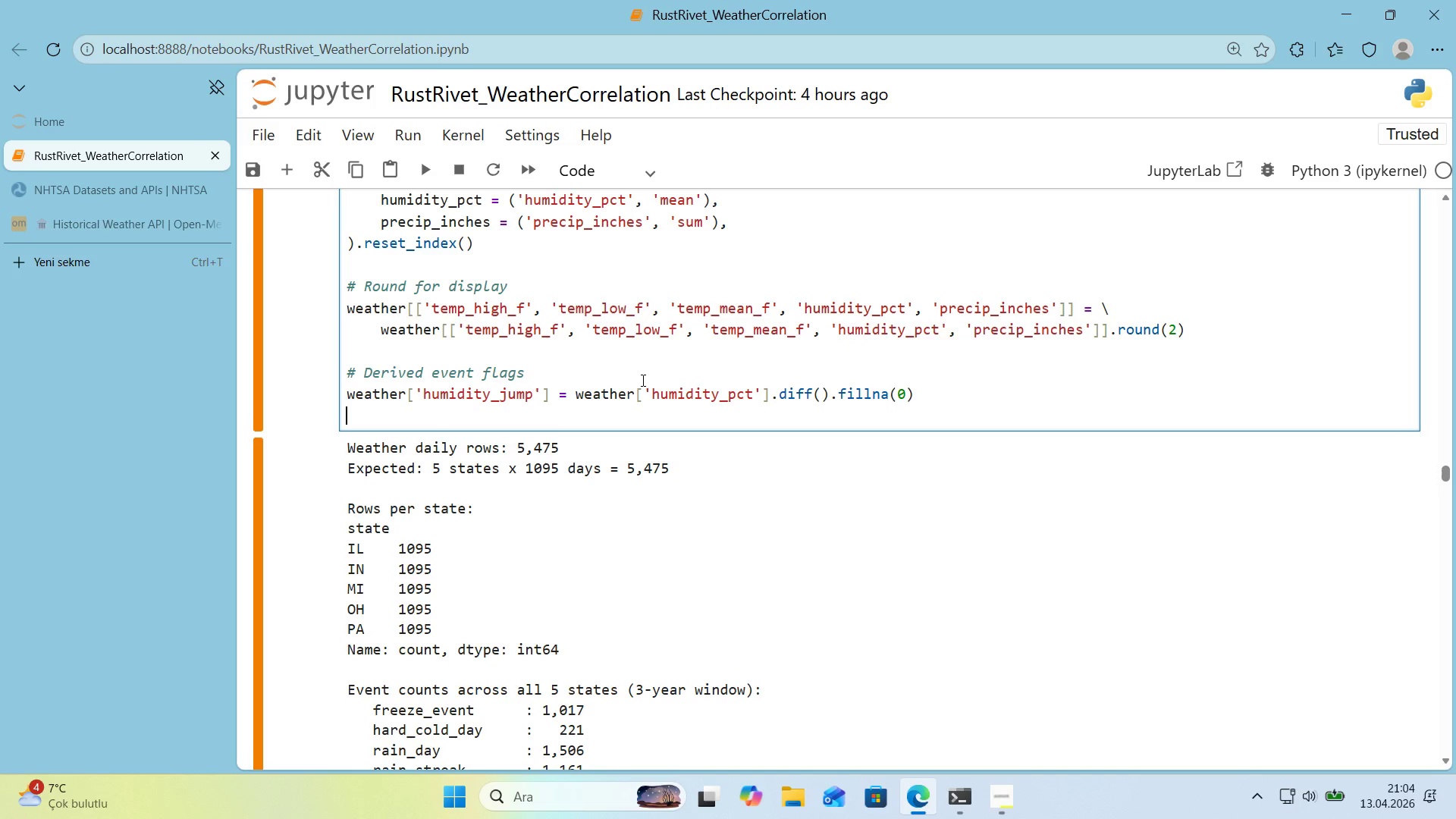 
type(weather)
 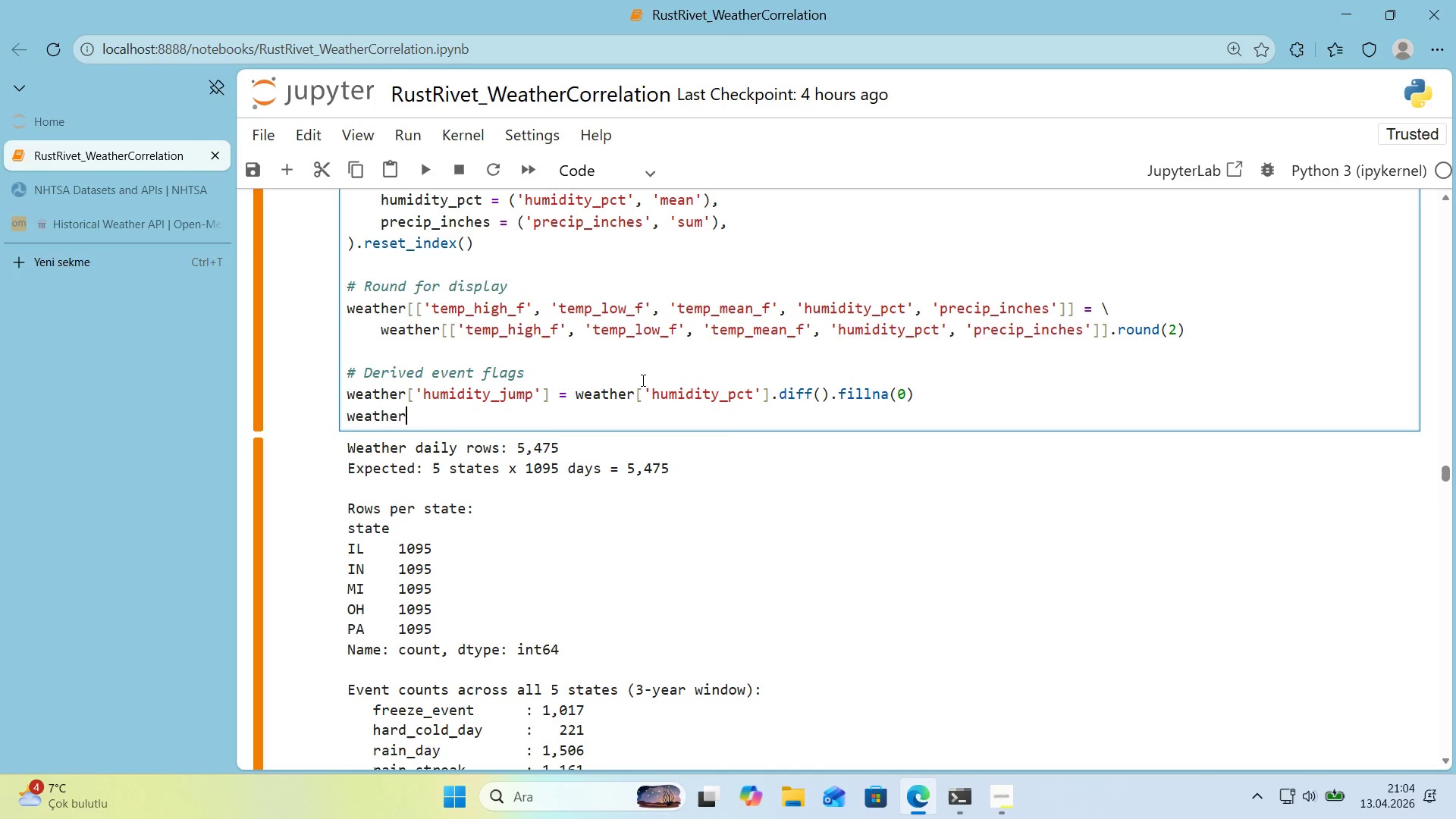 
key(Alt+Control+8)
 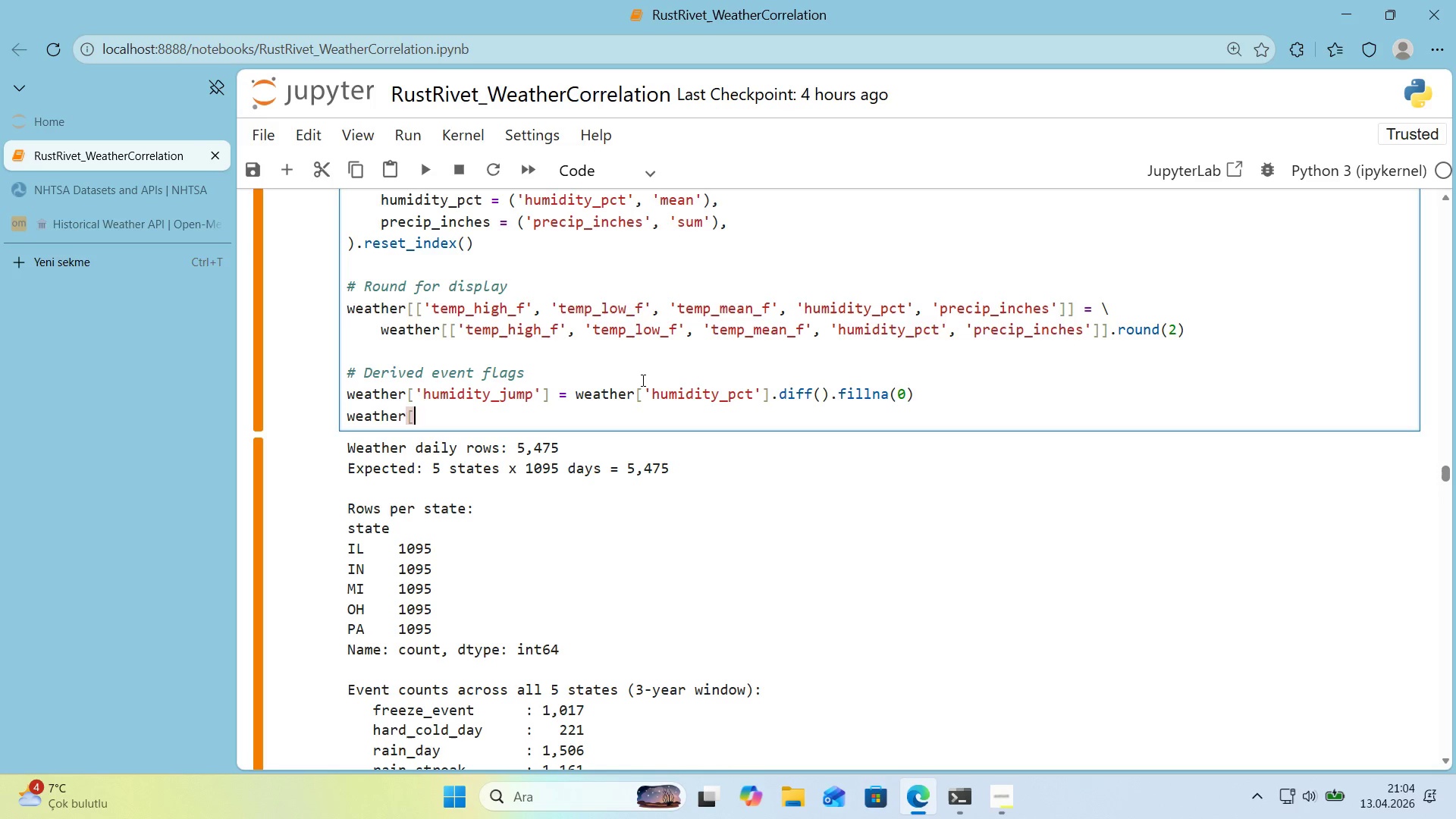 
key(Alt+Control+9)
 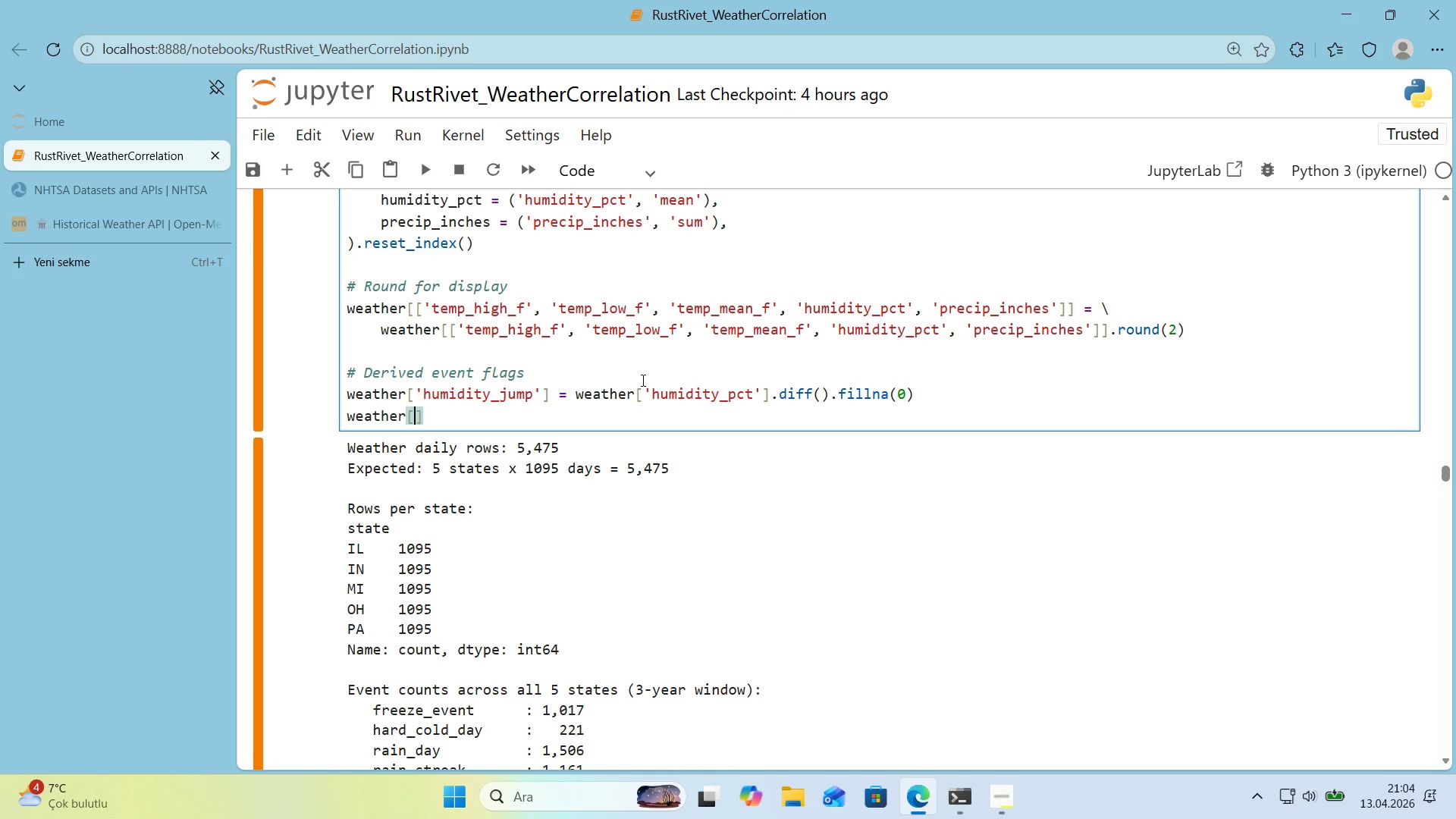 
key(ArrowLeft)
 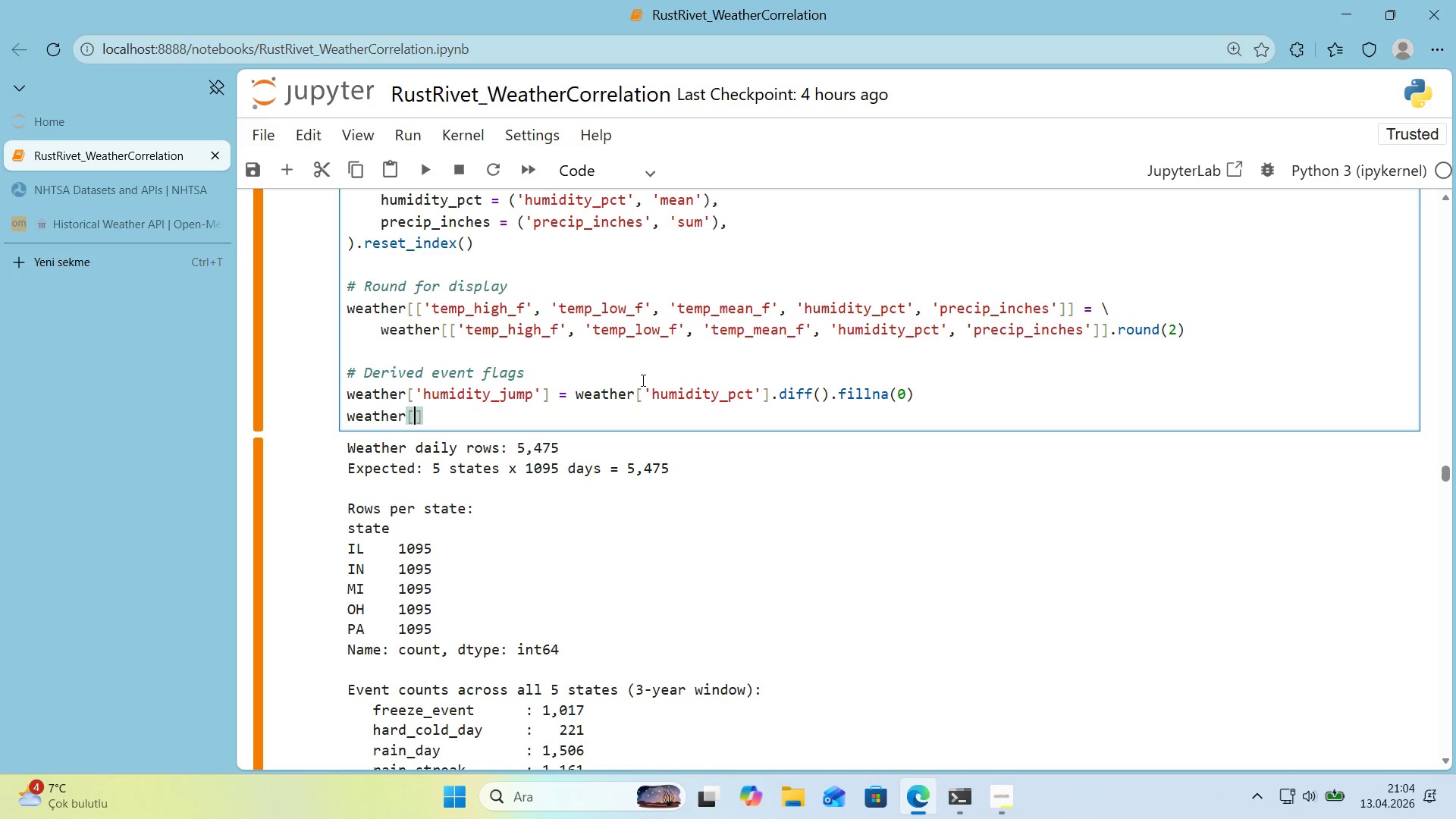 
type(@@)
 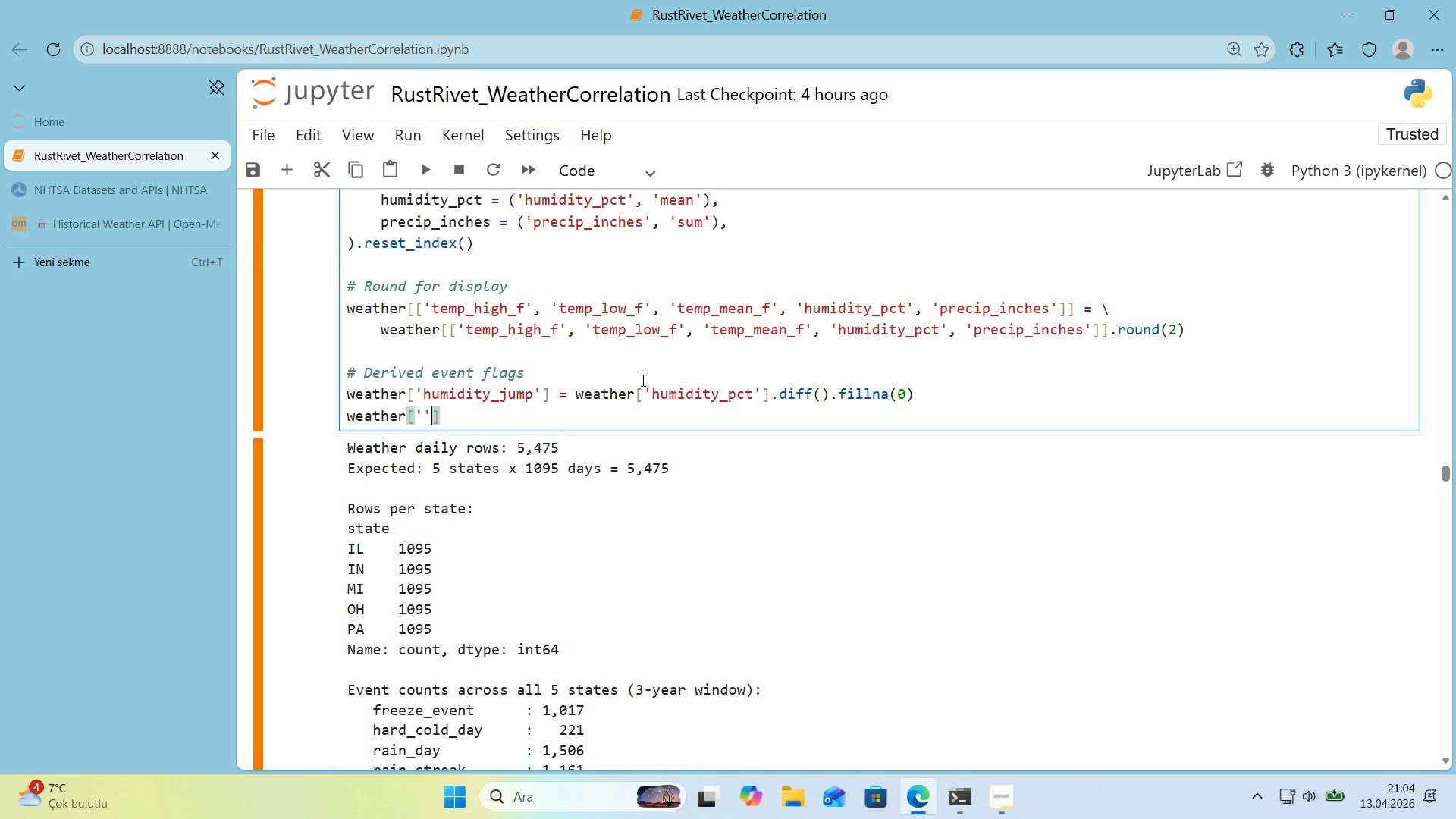 
key(ArrowLeft)
 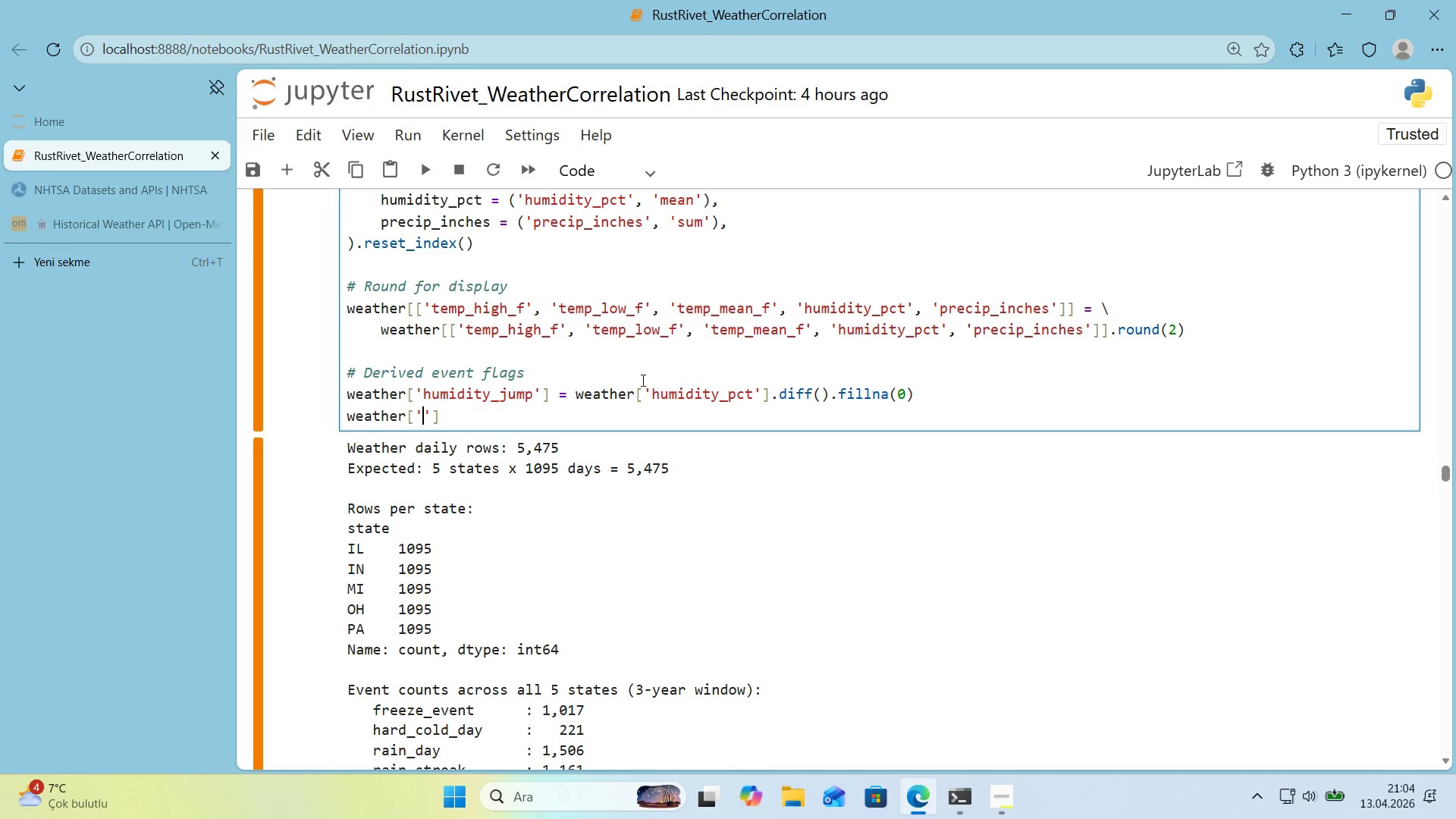 
type(freeze_event)
 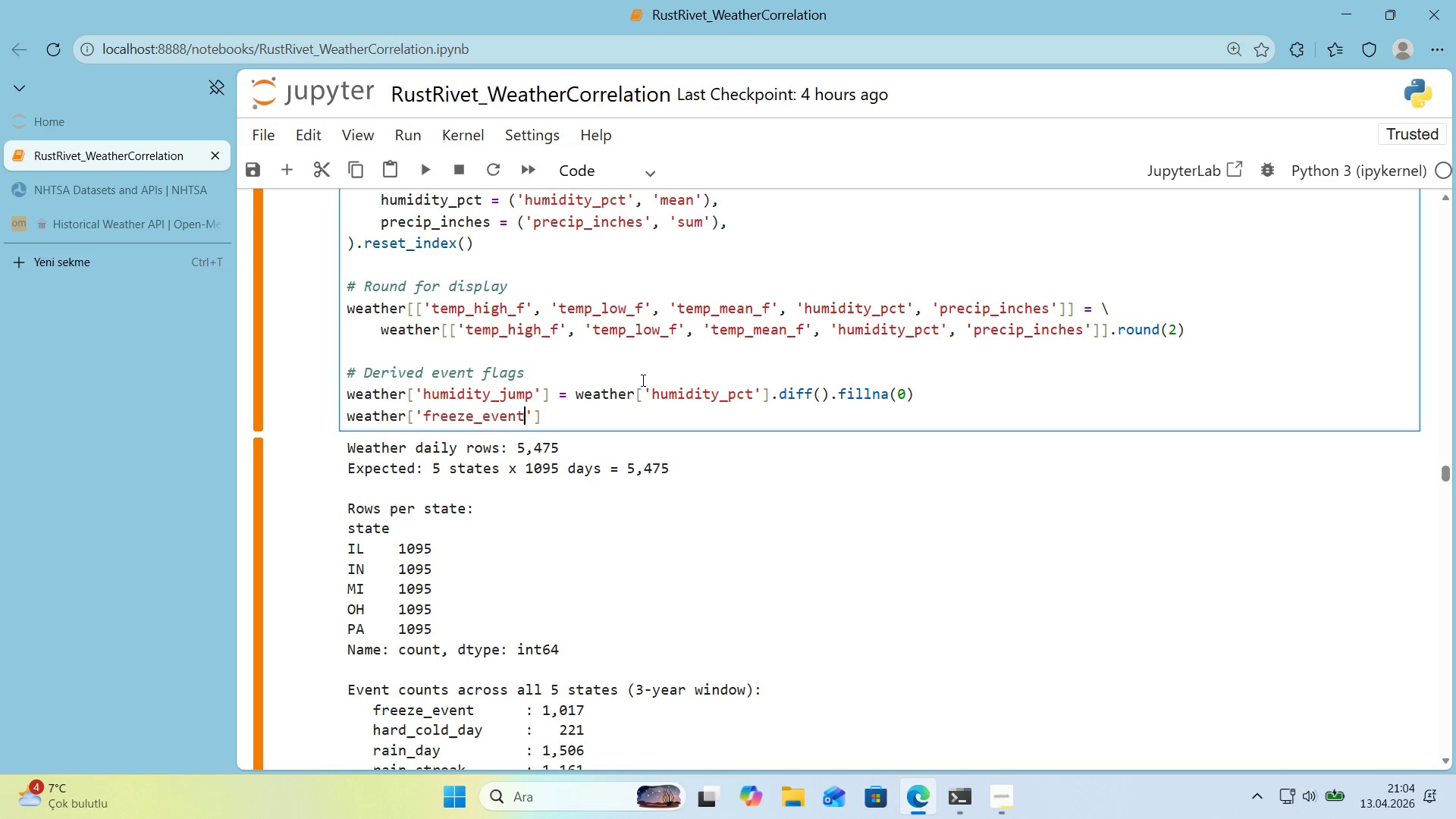 
key(ArrowRight)
 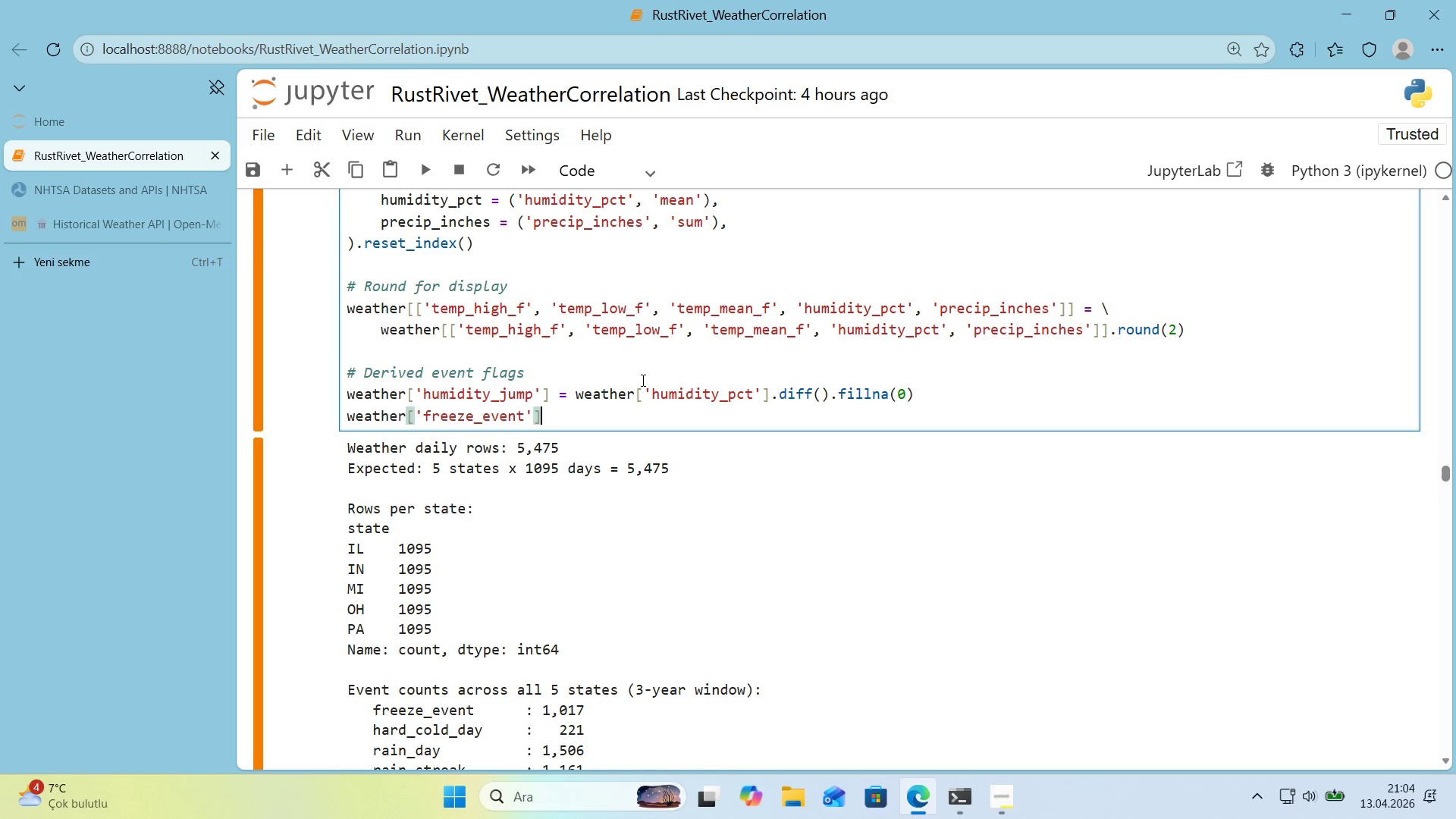 
key(ArrowRight)
 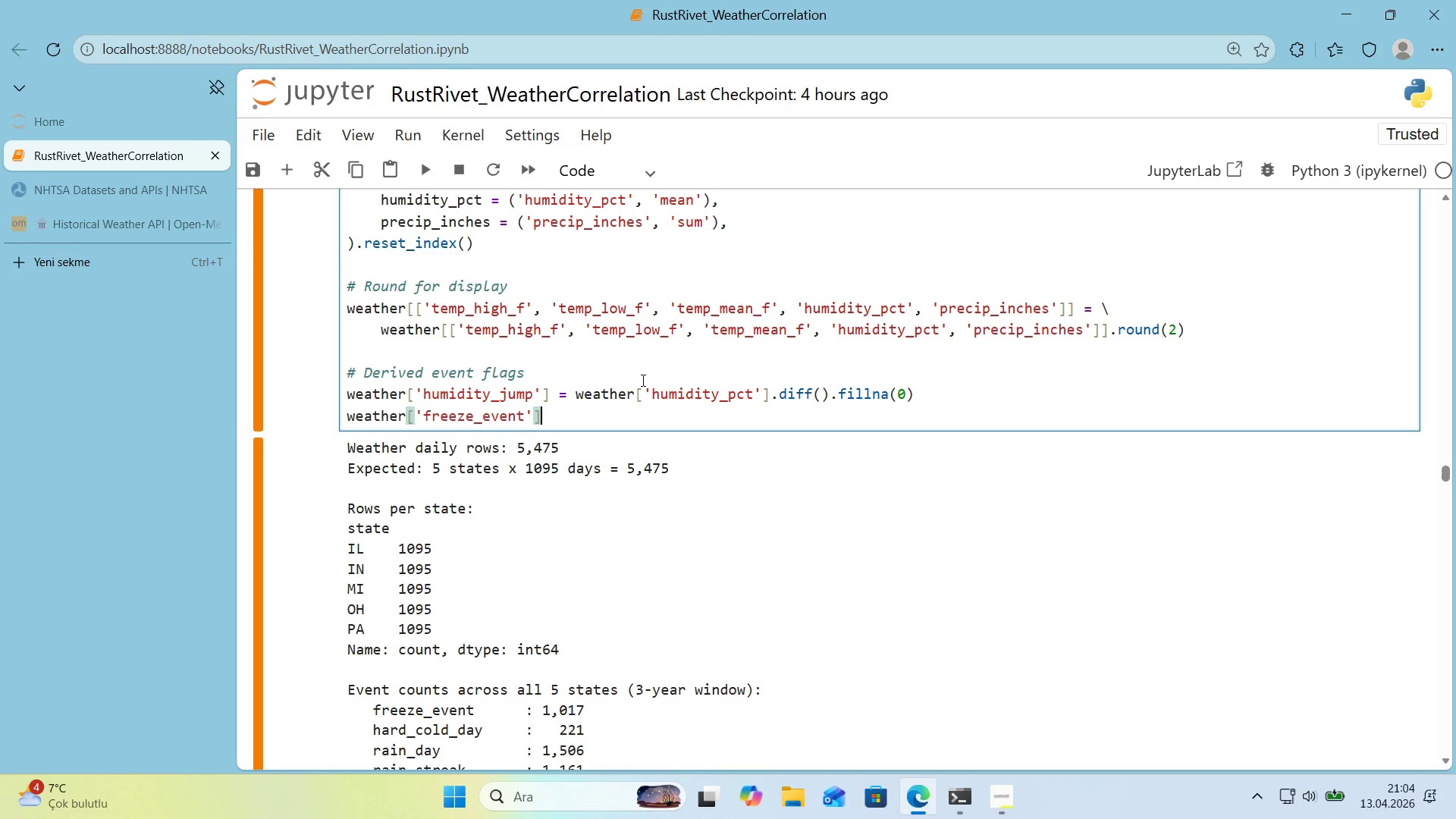 
key(ArrowRight)
 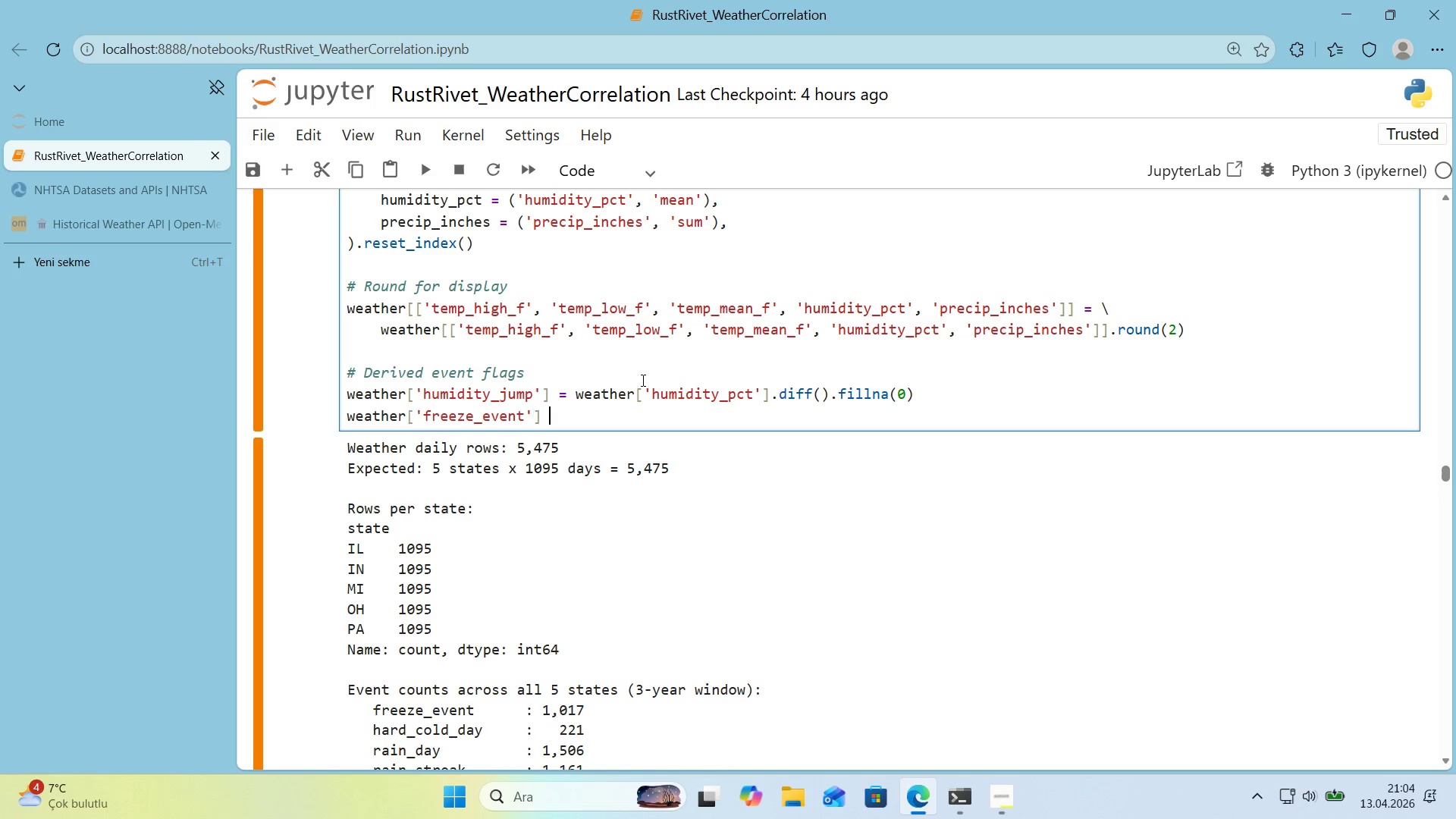 
type( ) weather)
 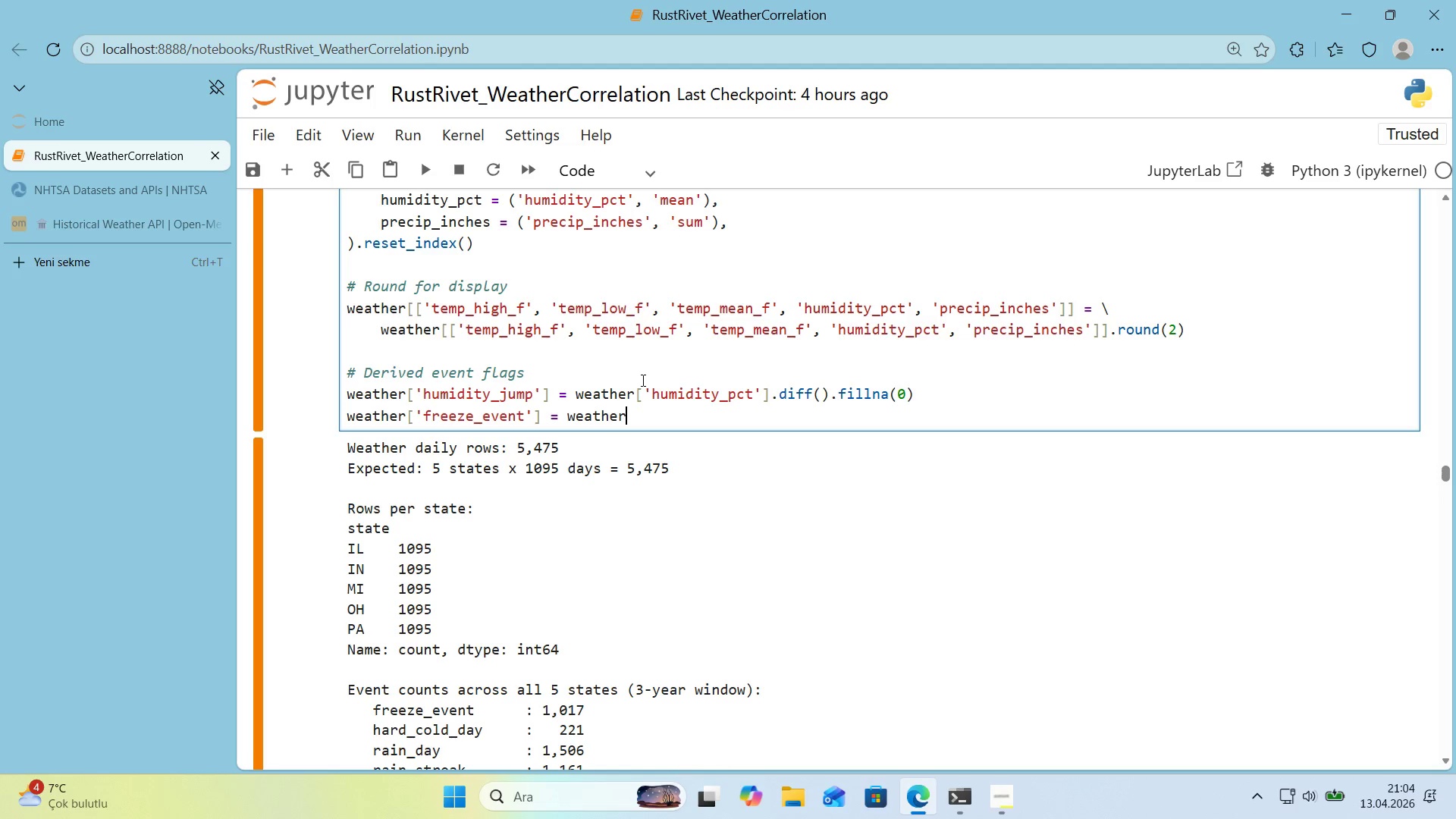 
key(Alt+Control+9)
 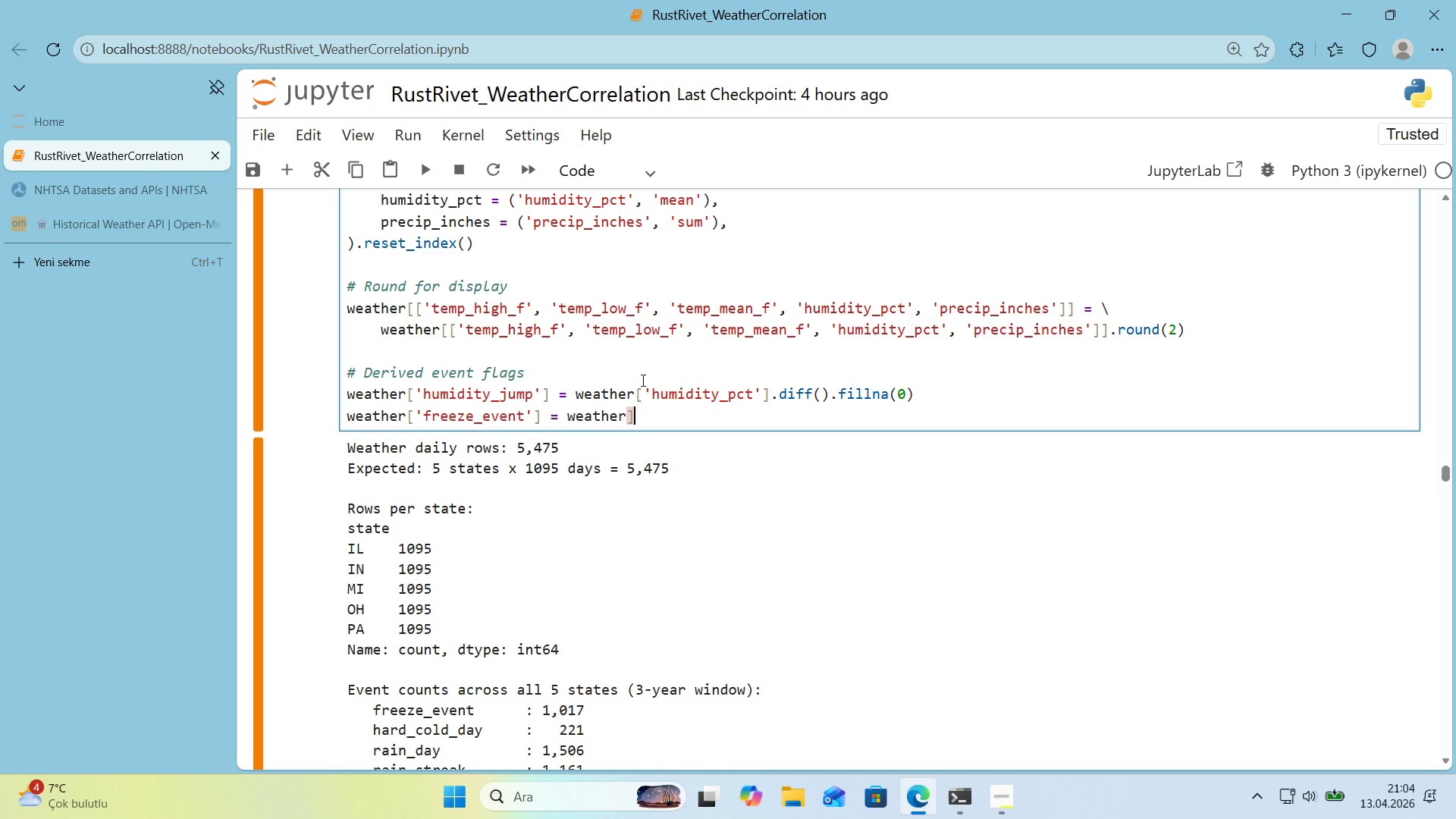 
key(Backspace)
 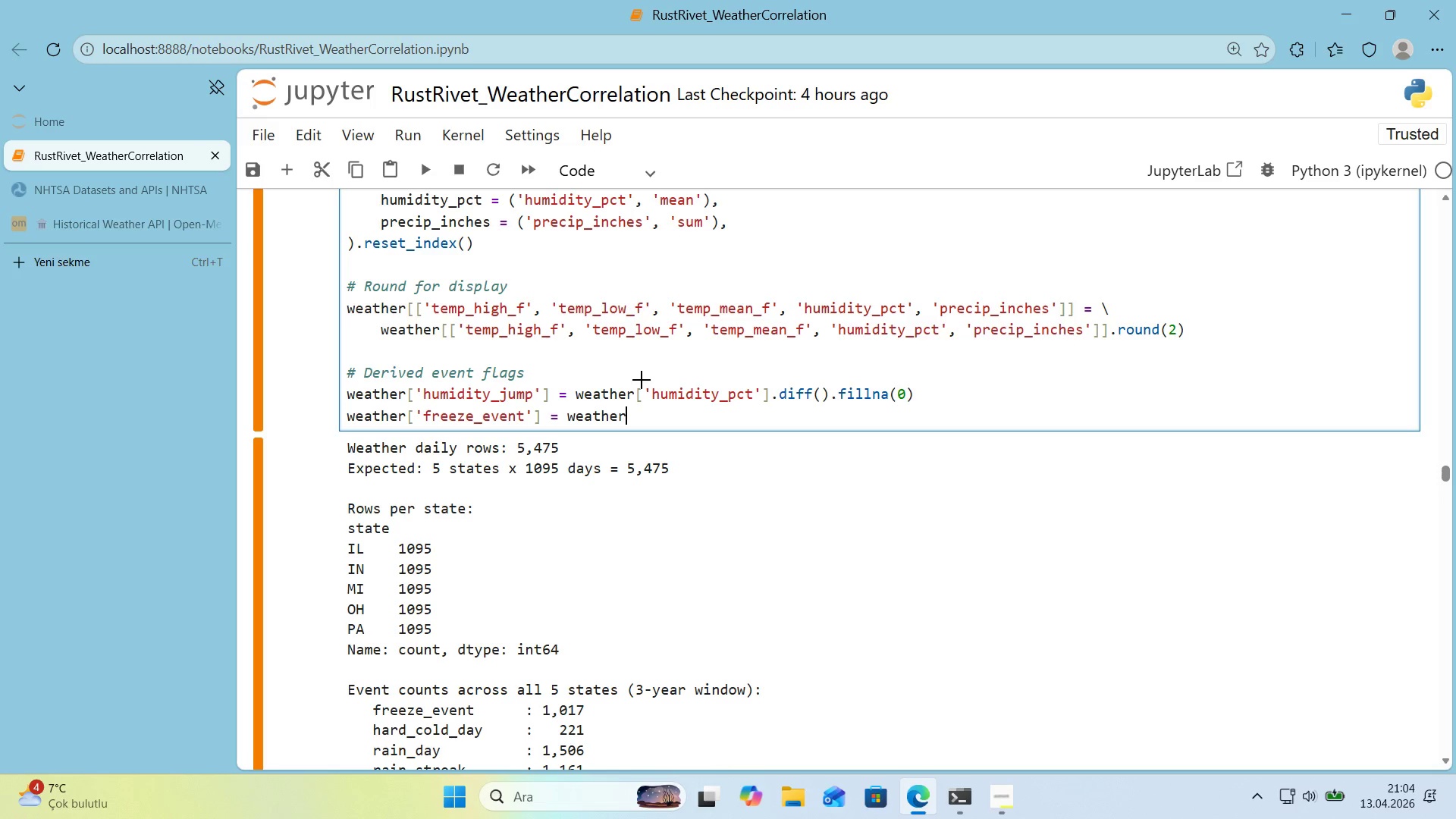 
key(Alt+Control+8)
 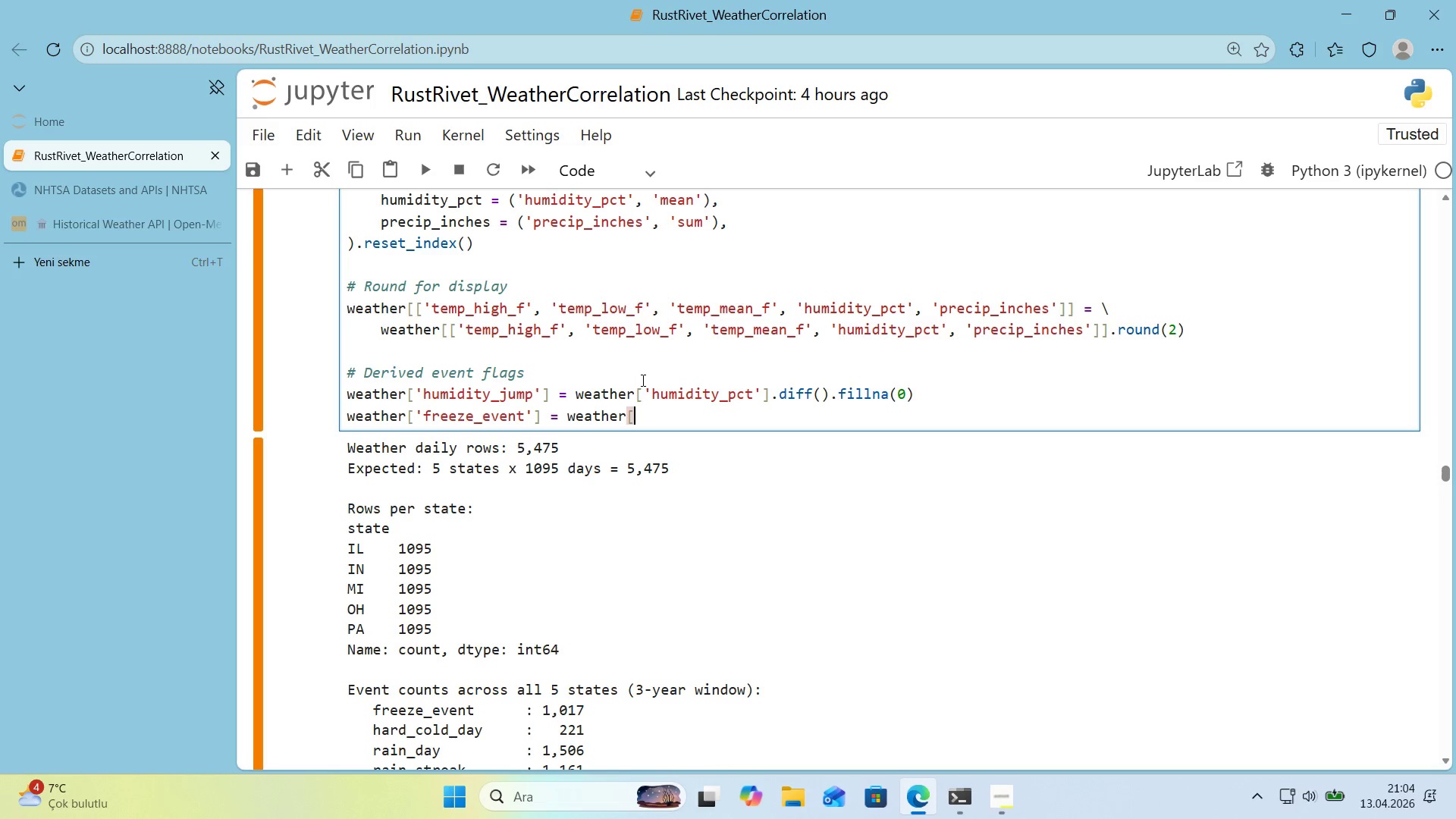 
key(Alt+Control+9)
 